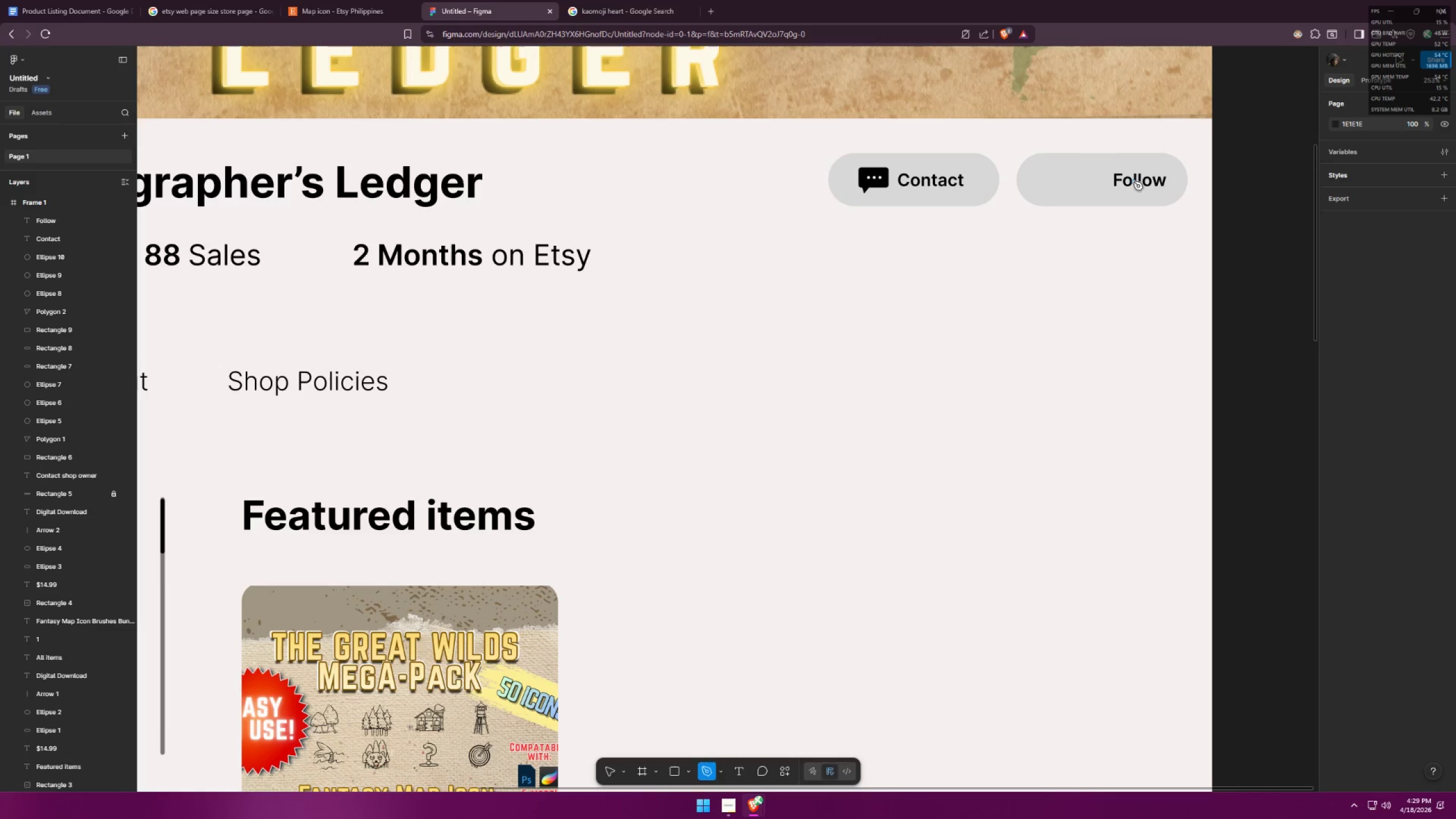 
double_click([1134, 181])
 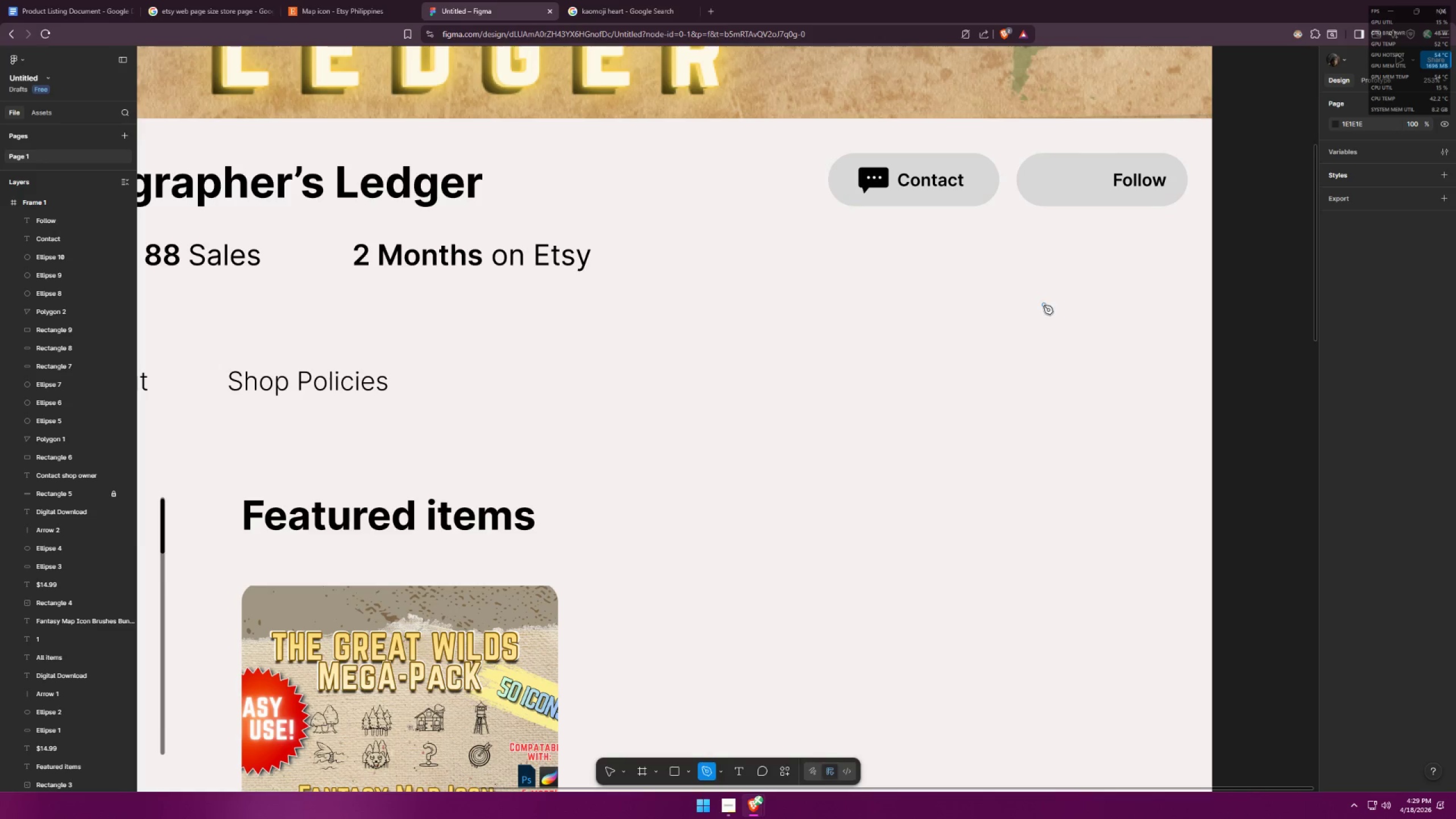 
left_click([1041, 308])
 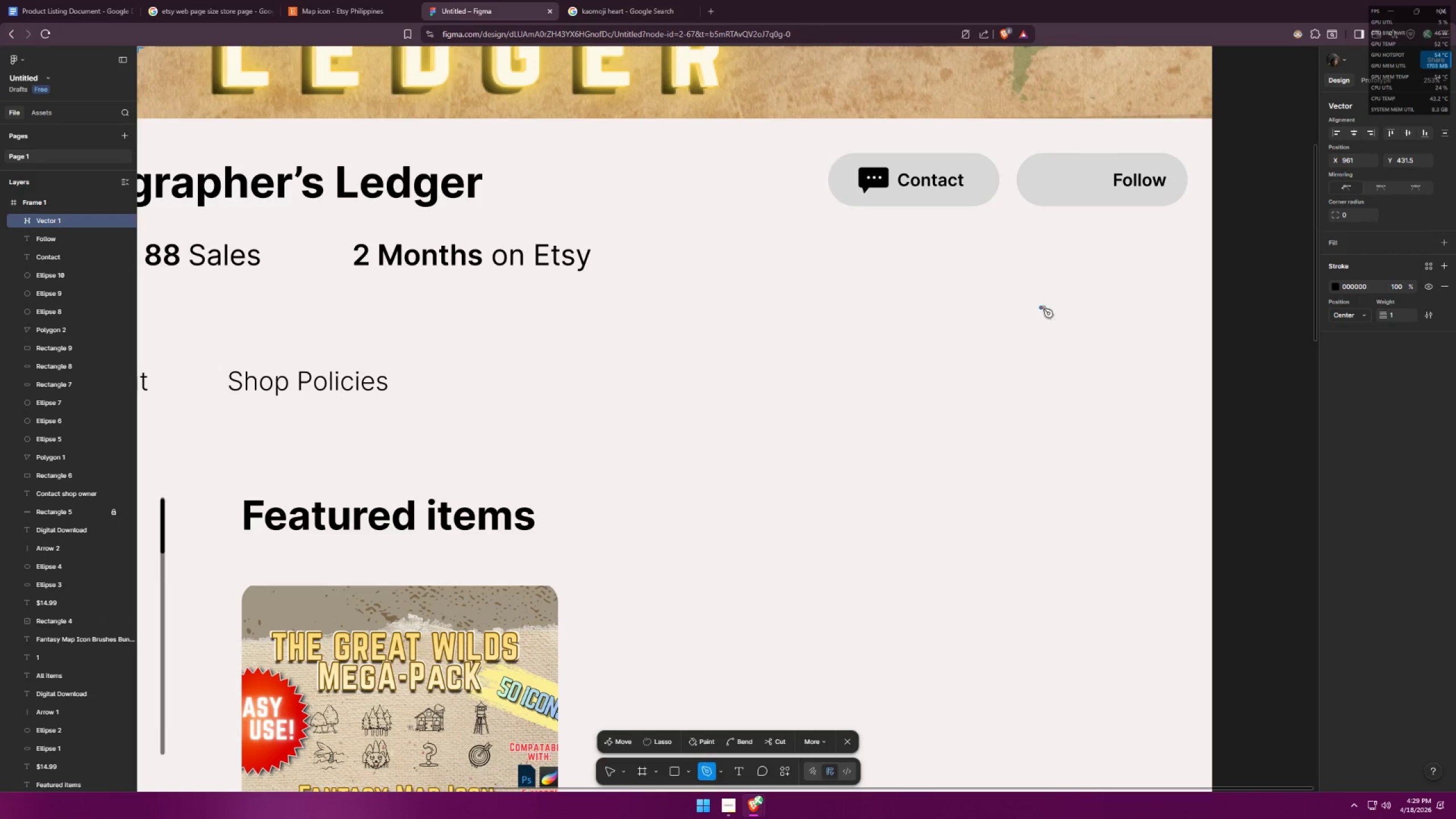 
key(Escape)
 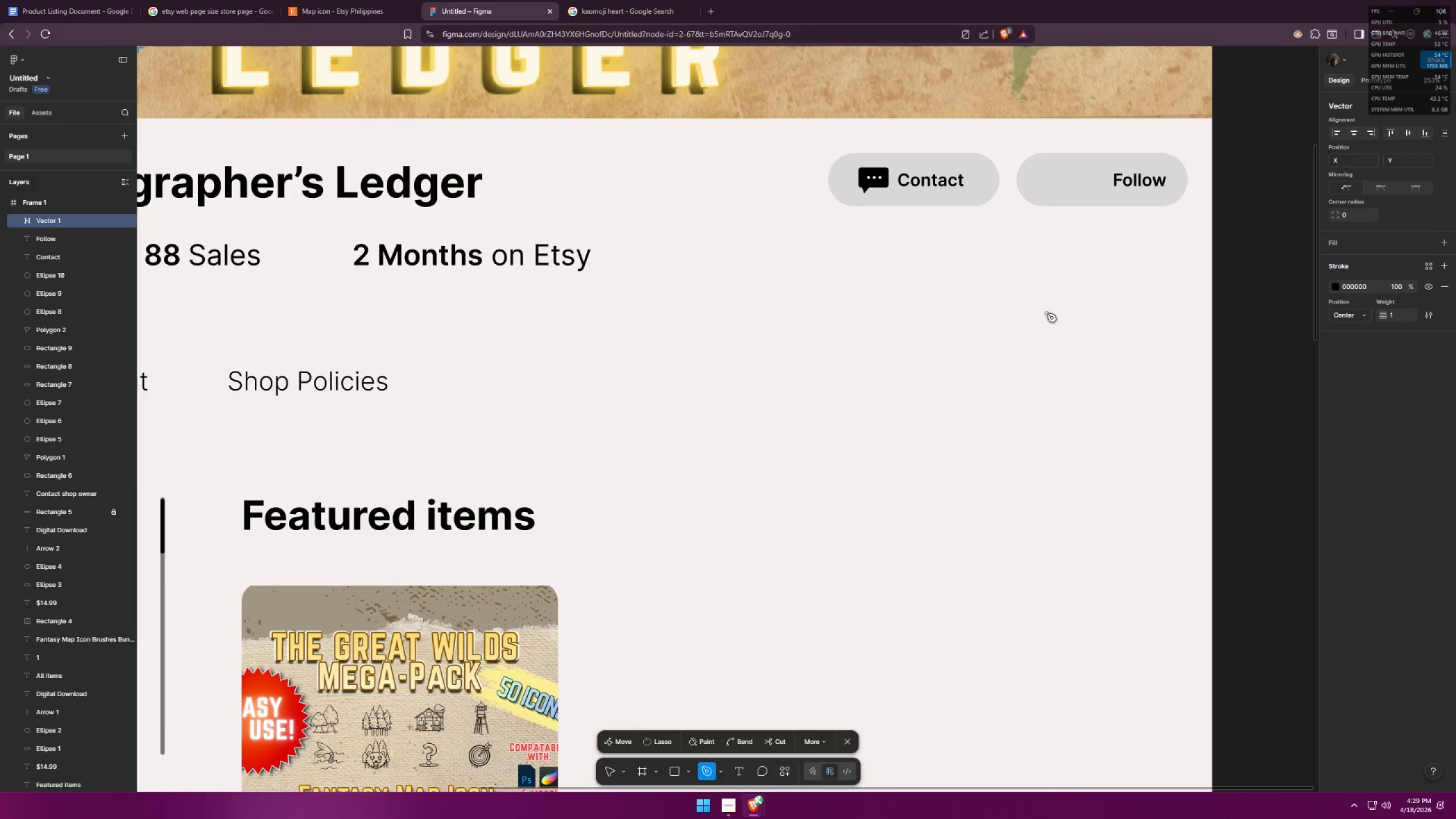 
key(Escape)
 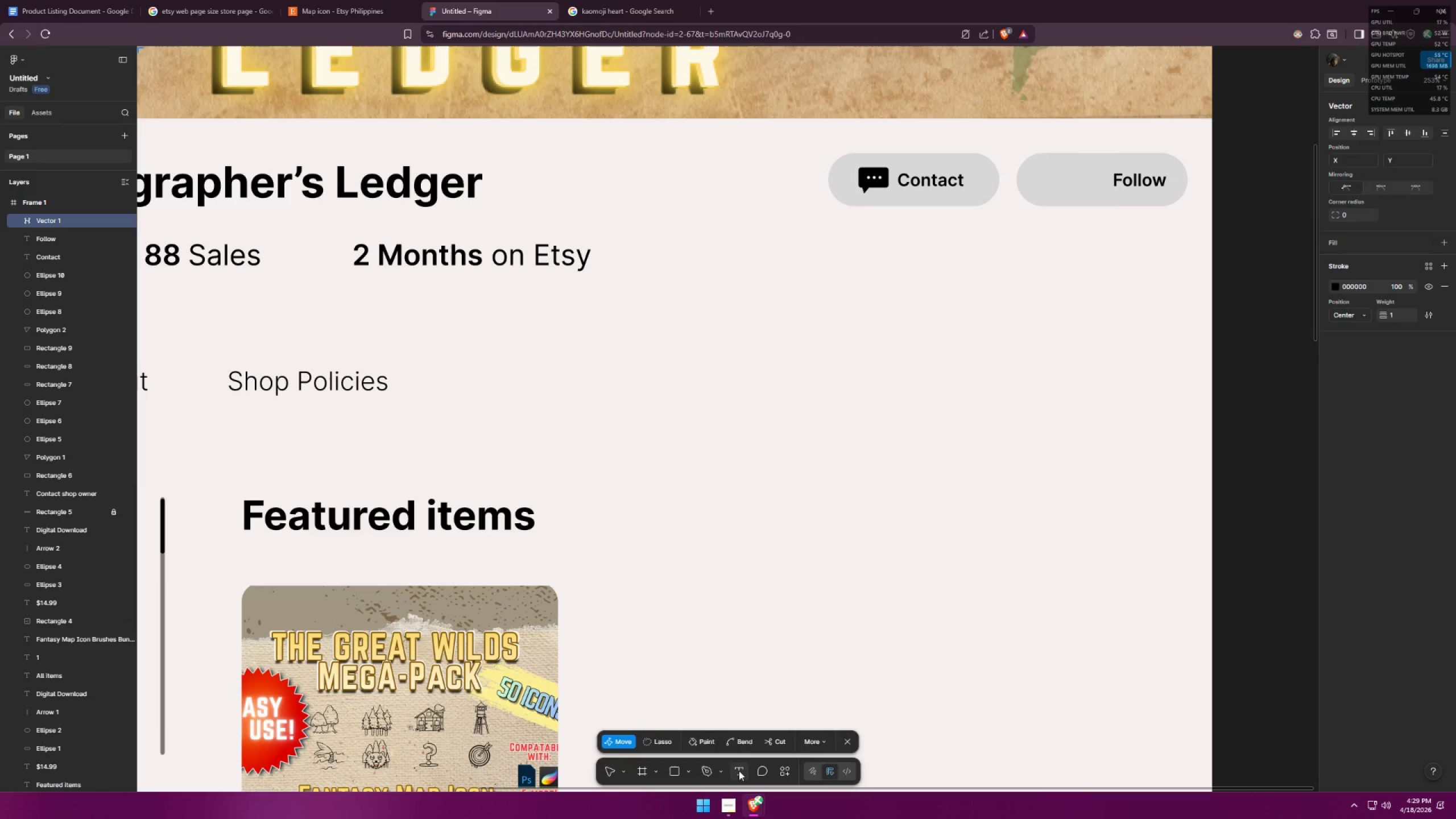 
double_click([962, 299])
 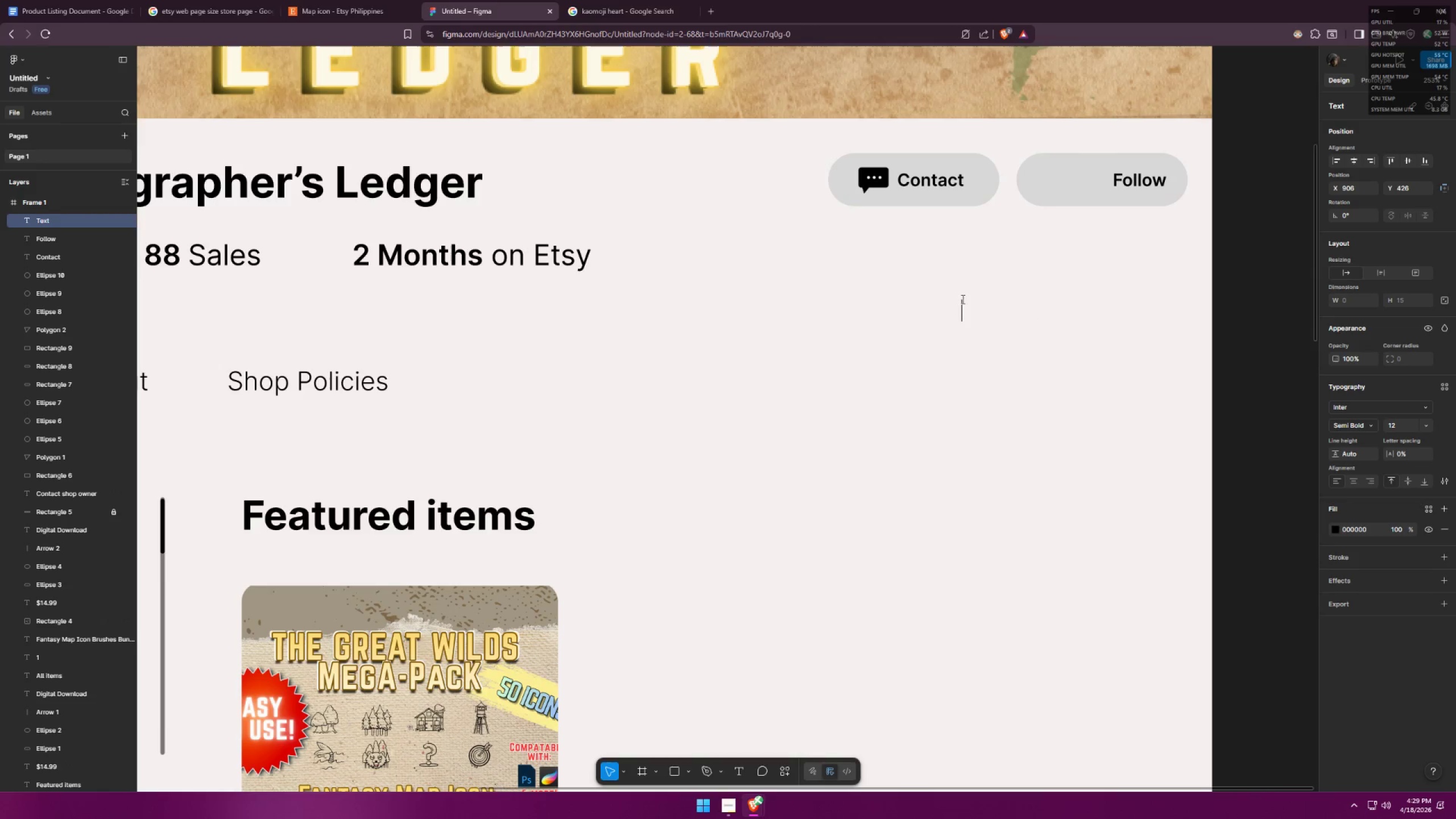 
key(Control+ControlLeft)
 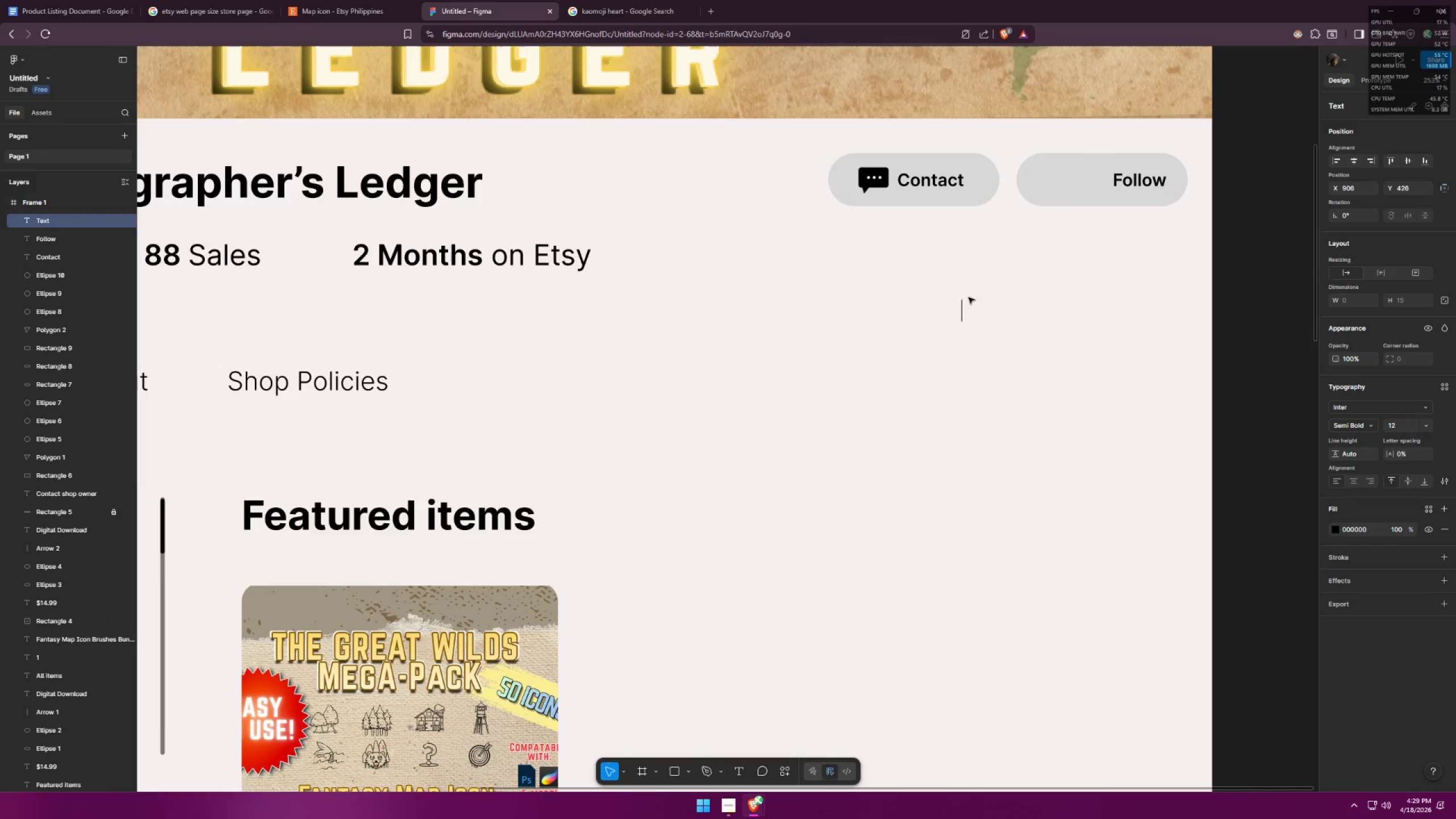 
key(Control+V)
 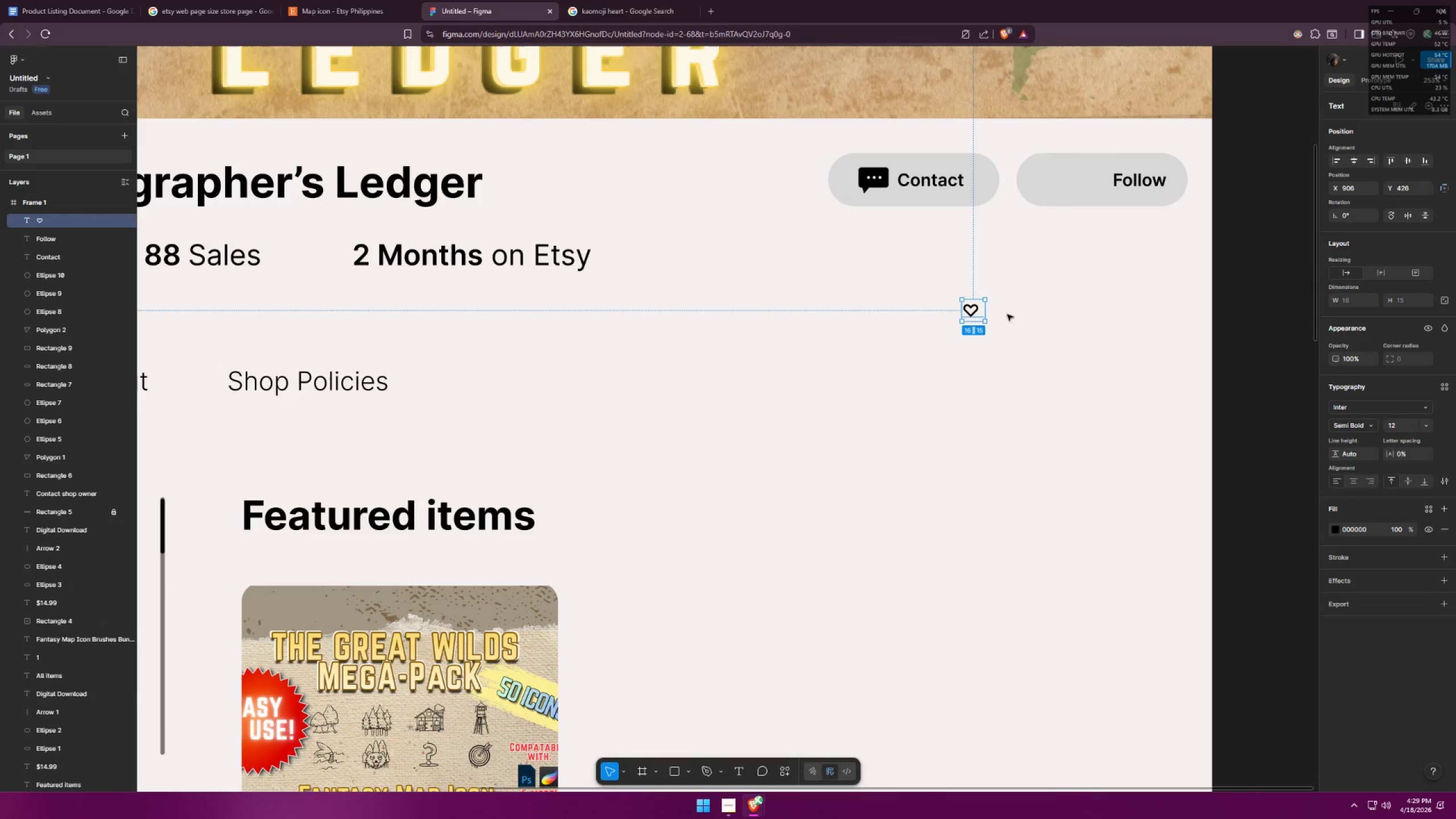 
double_click([1000, 311])
 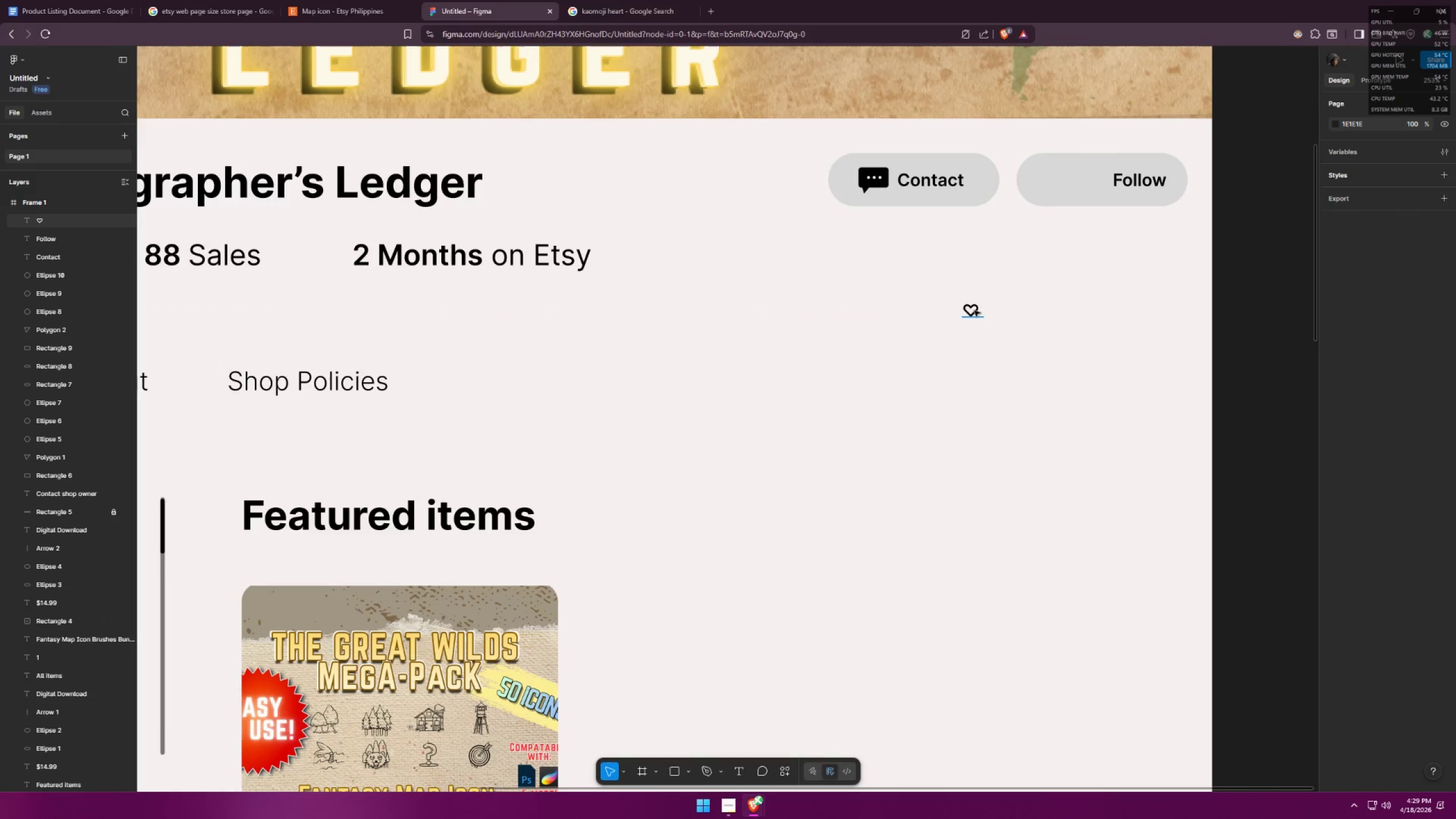 
left_click_drag(start_coordinate=[972, 311], to_coordinate=[1035, 270])
 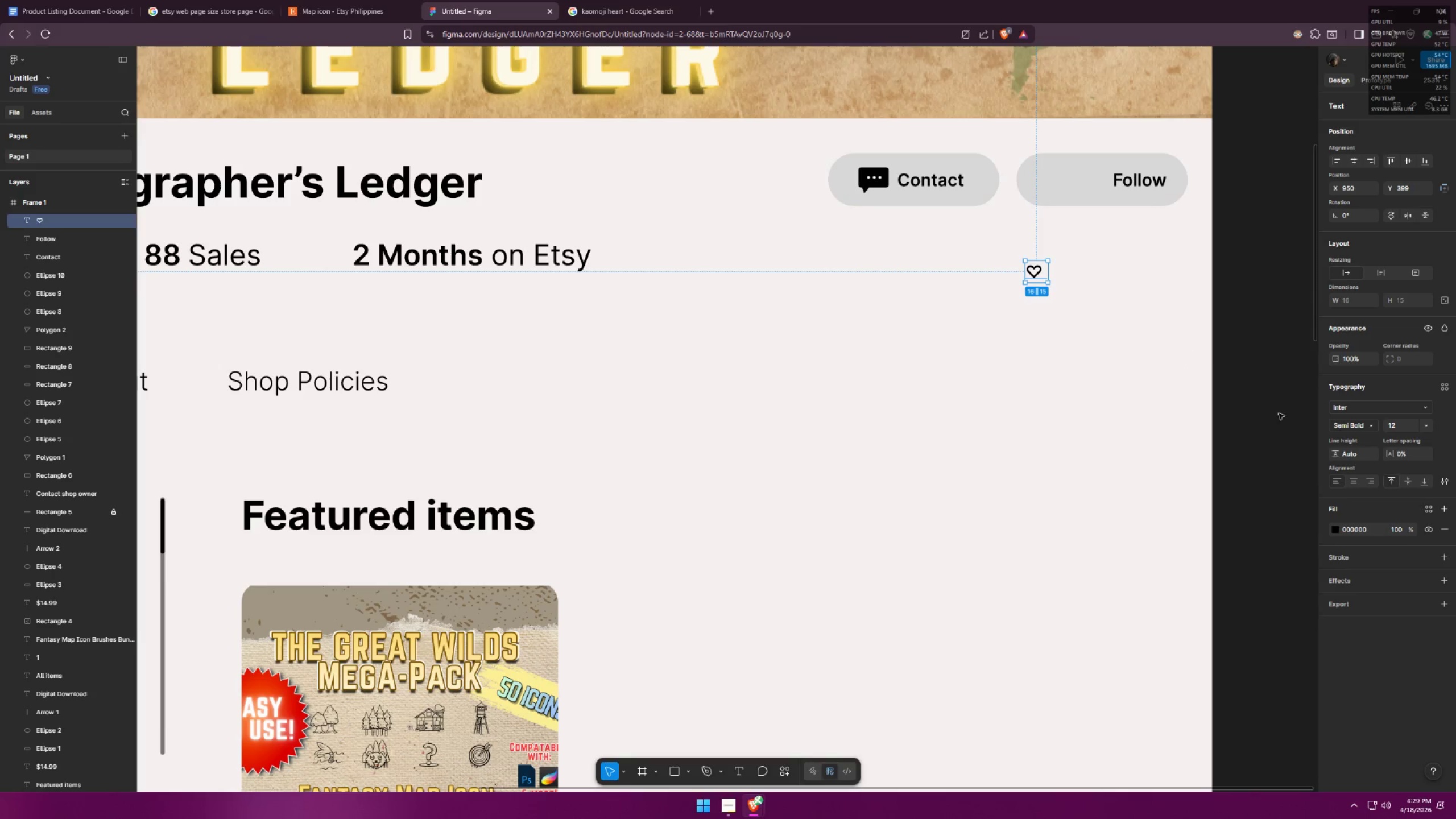 
left_click([1358, 425])
 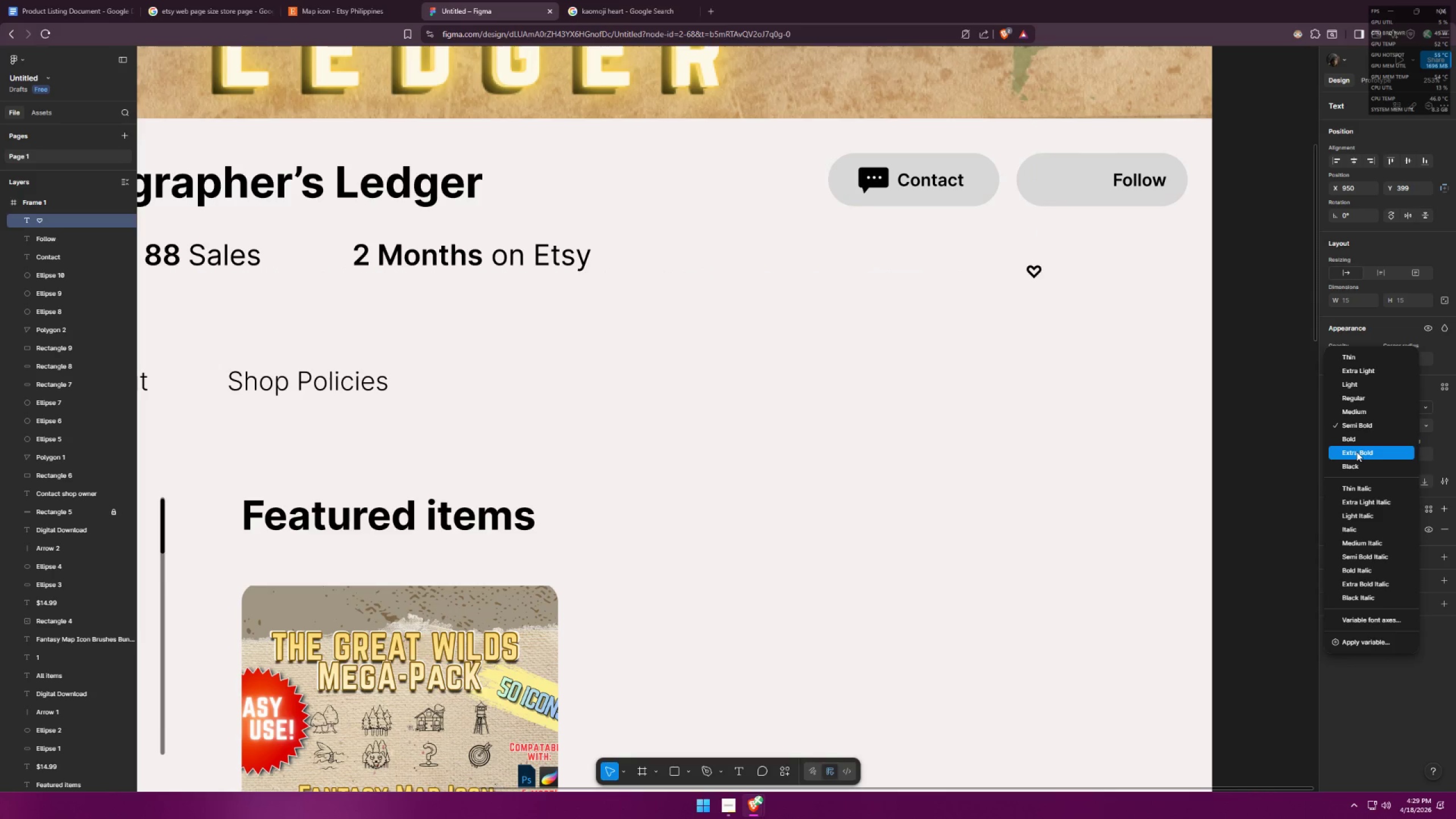 
double_click([1064, 327])
 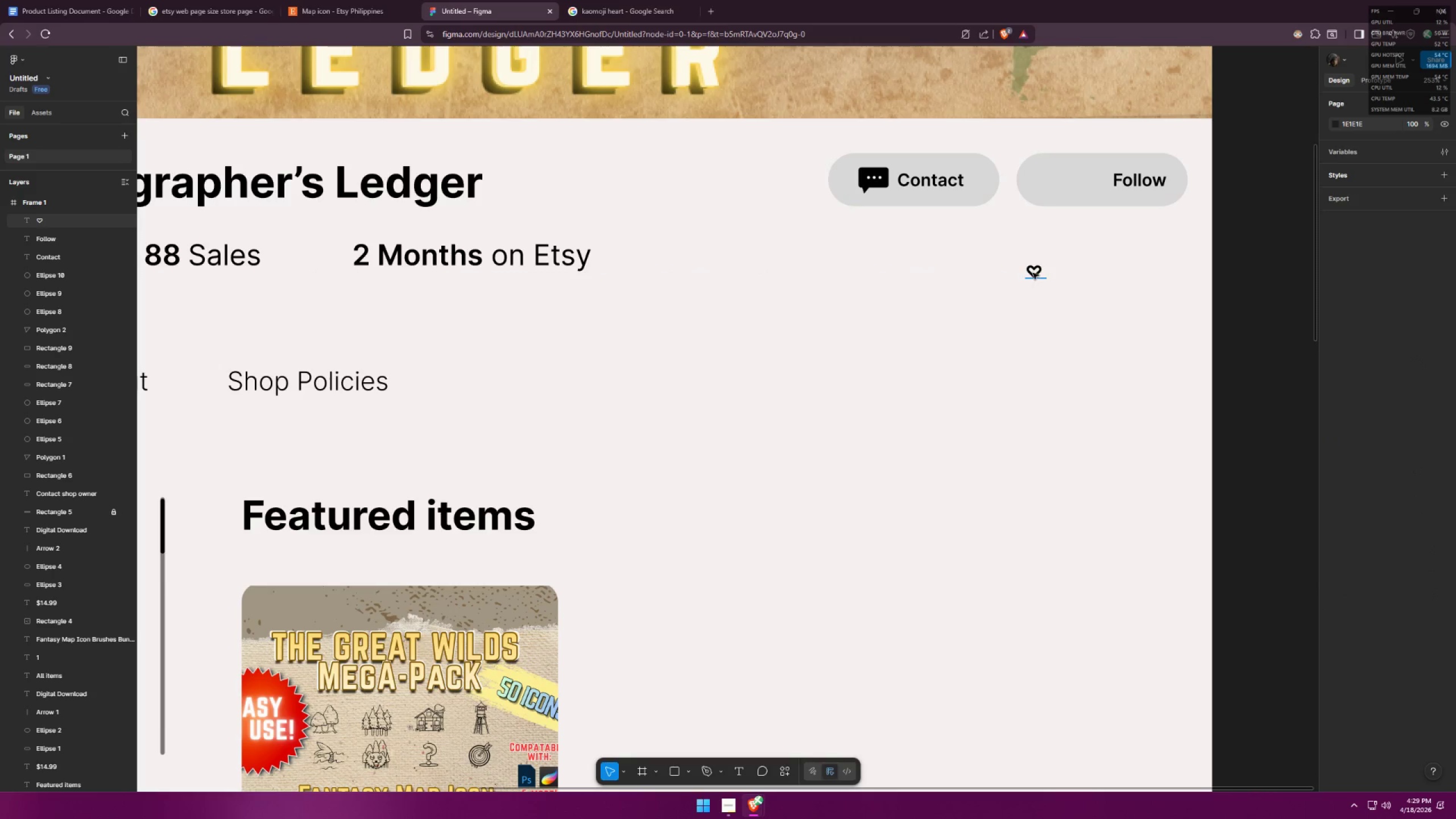 
left_click_drag(start_coordinate=[1033, 273], to_coordinate=[1044, 303])
 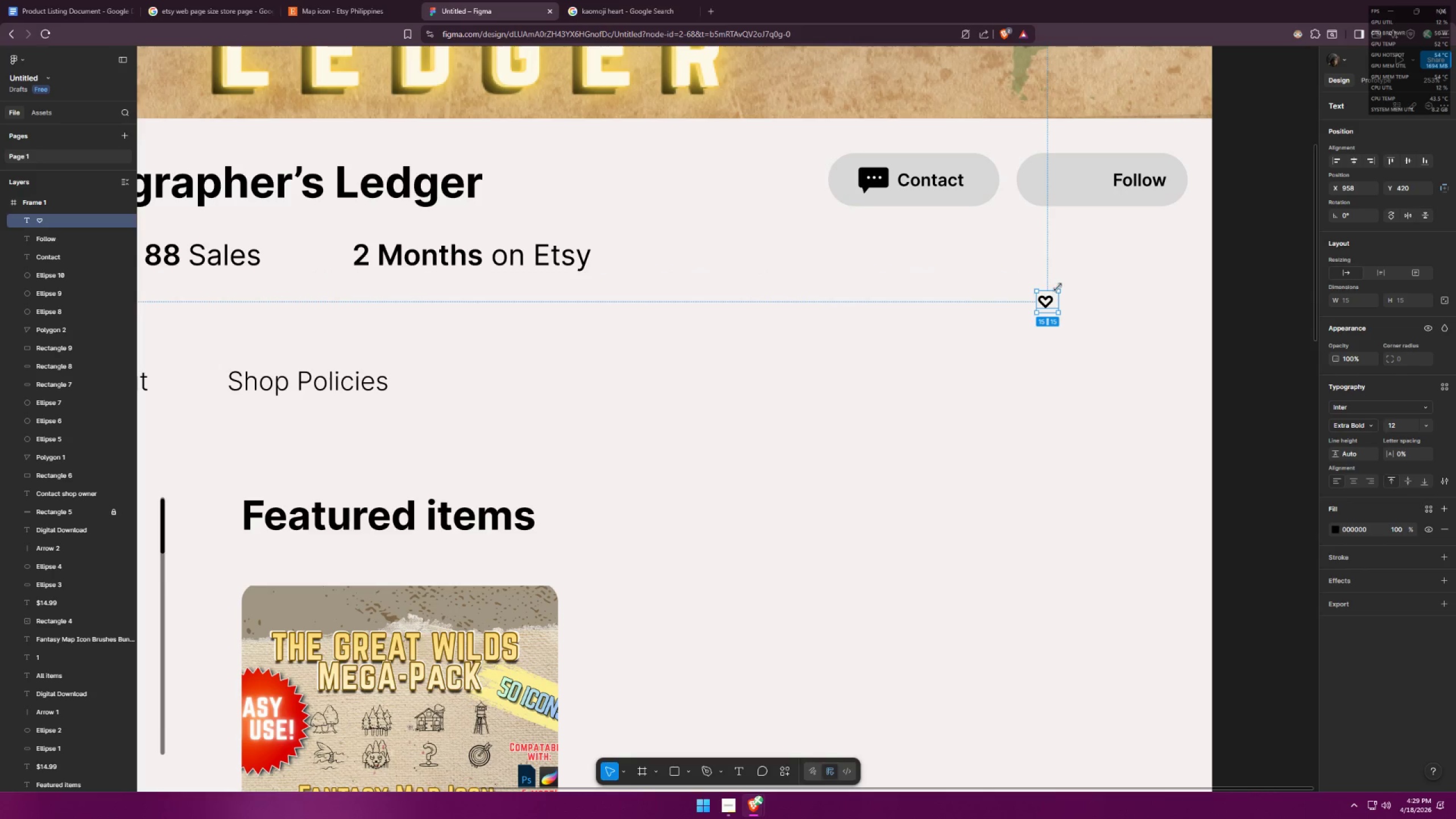 
left_click_drag(start_coordinate=[1058, 287], to_coordinate=[1067, 275])
 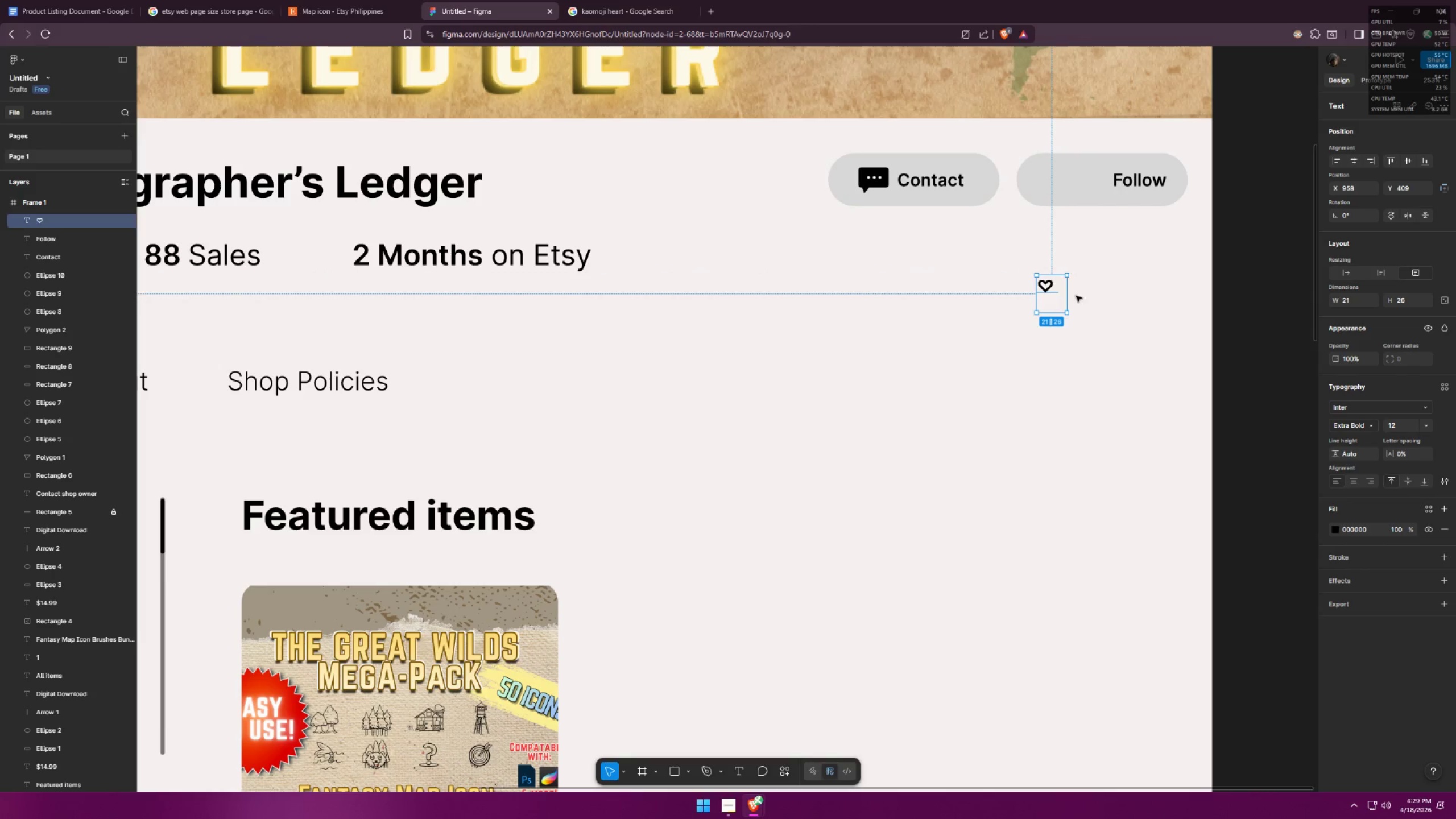 
left_click([1091, 307])
 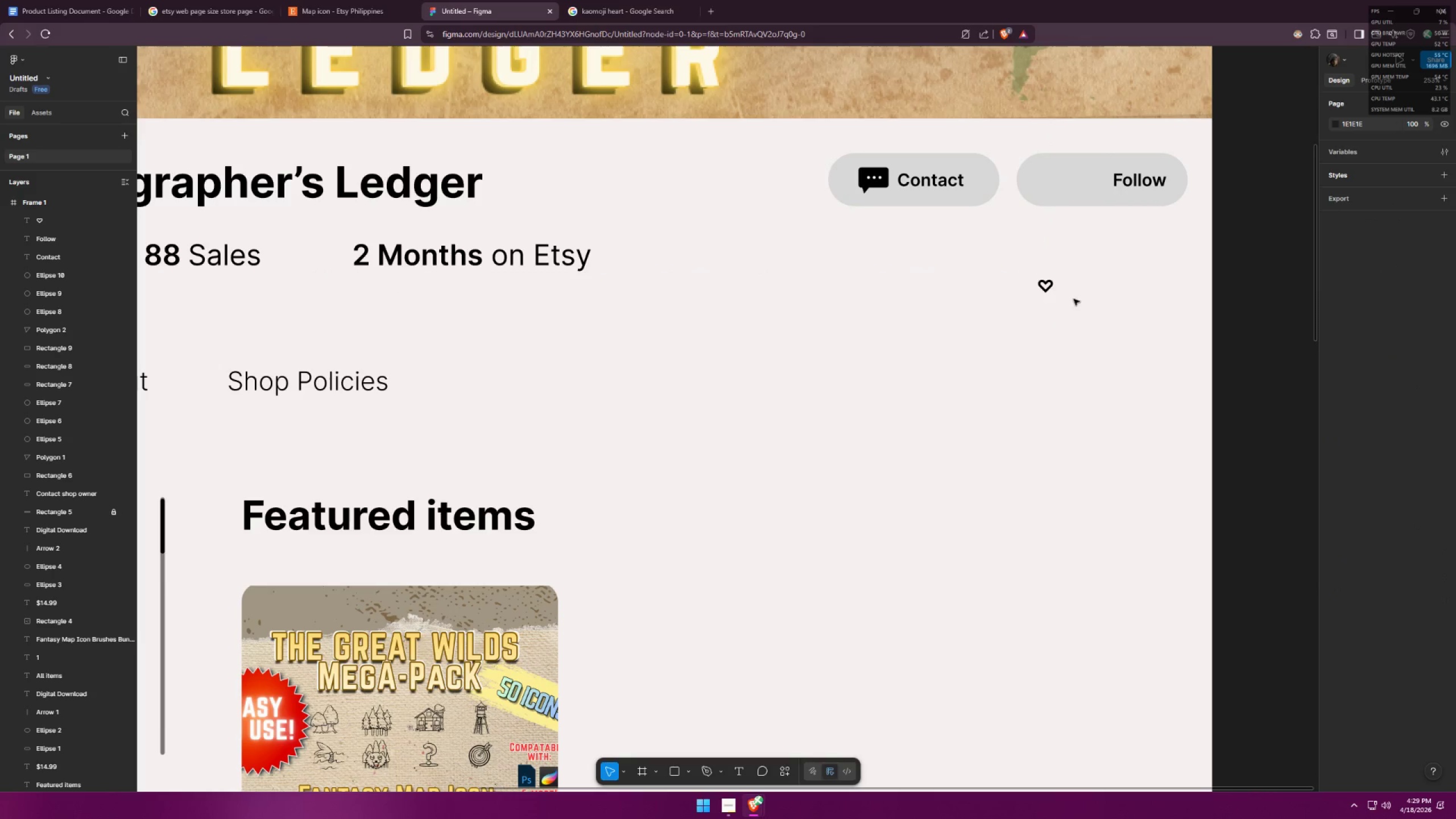 
key(Control+ControlLeft)
 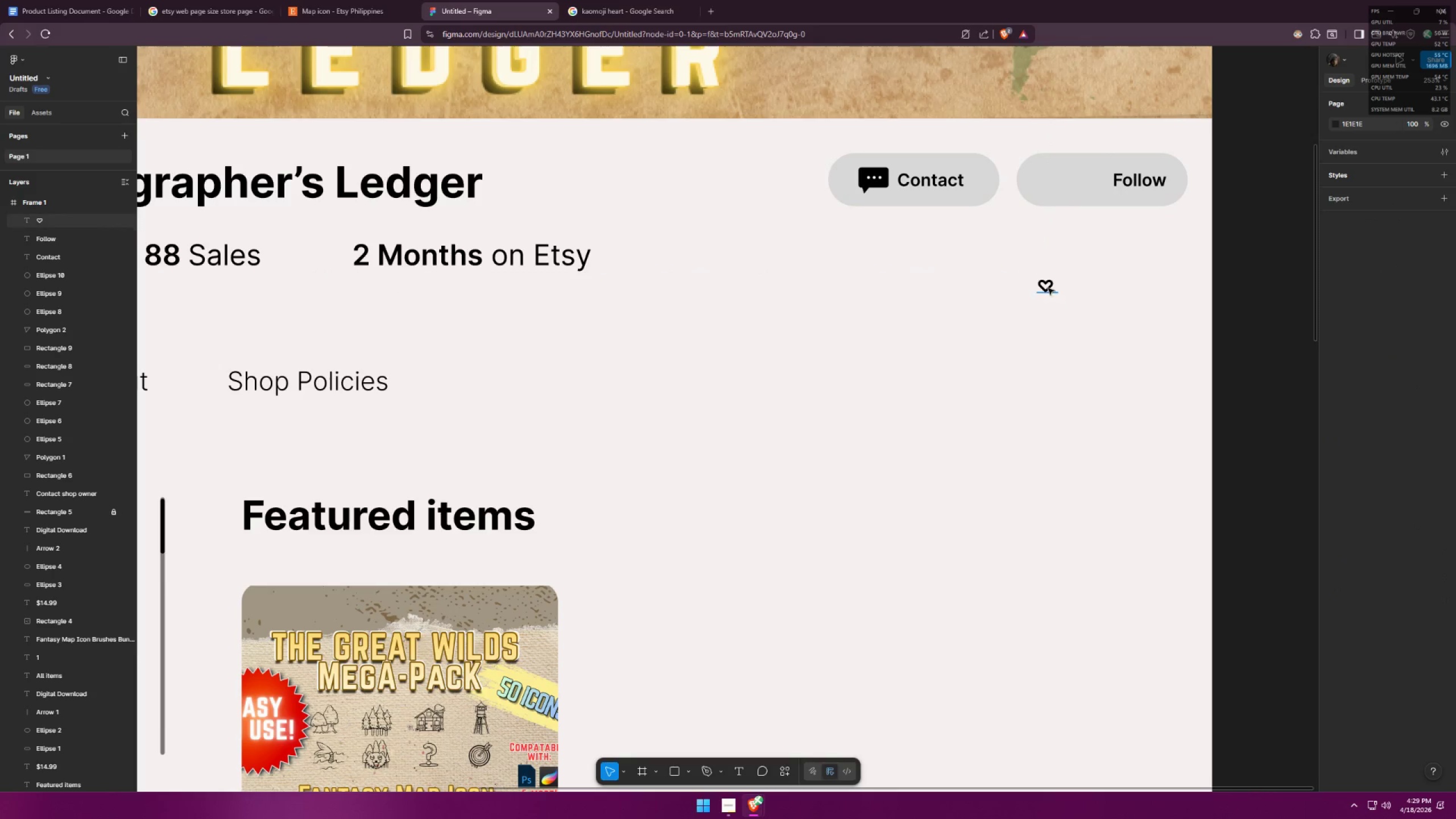 
key(Control+Z)
 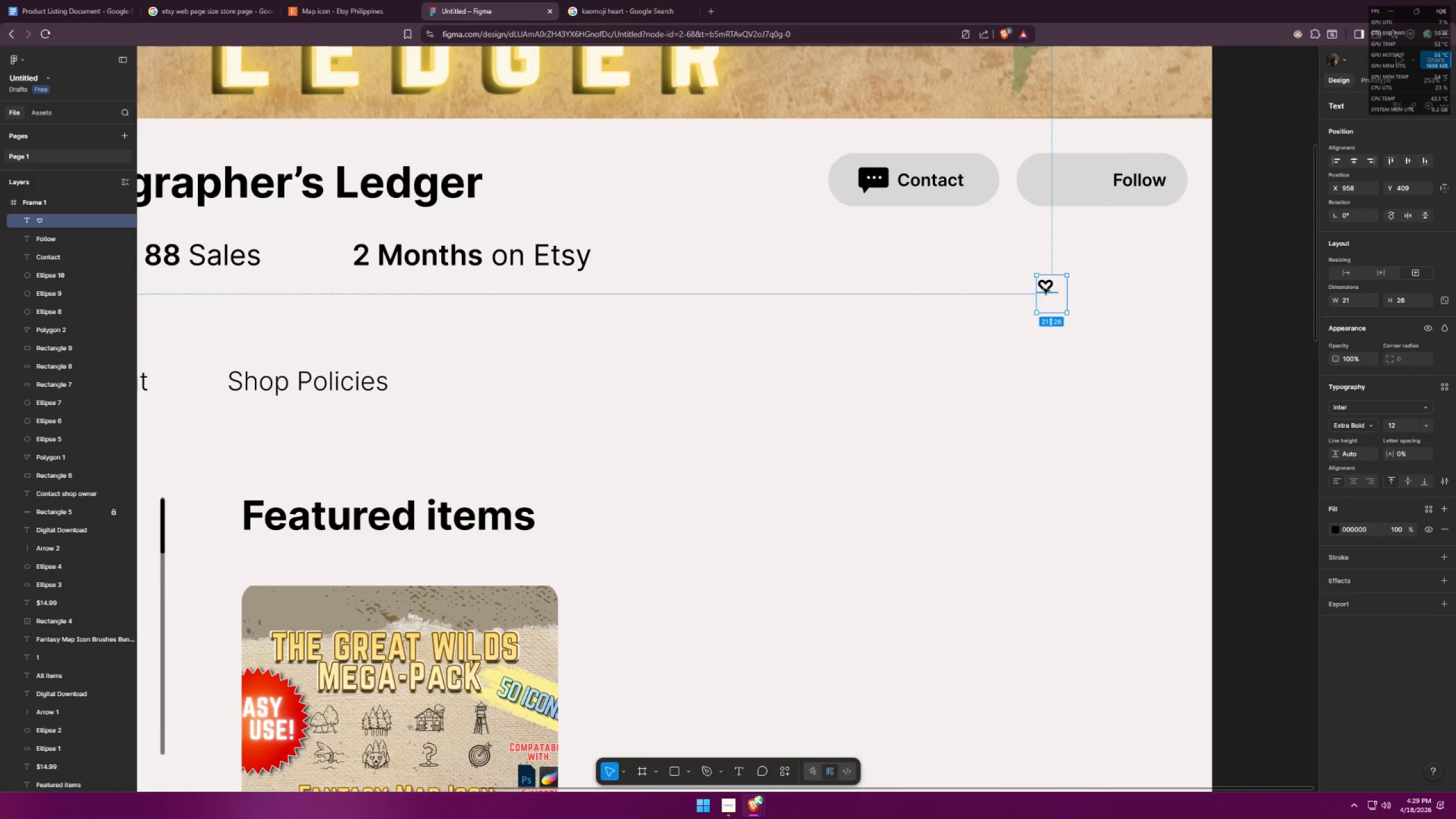 
key(Control+ControlLeft)
 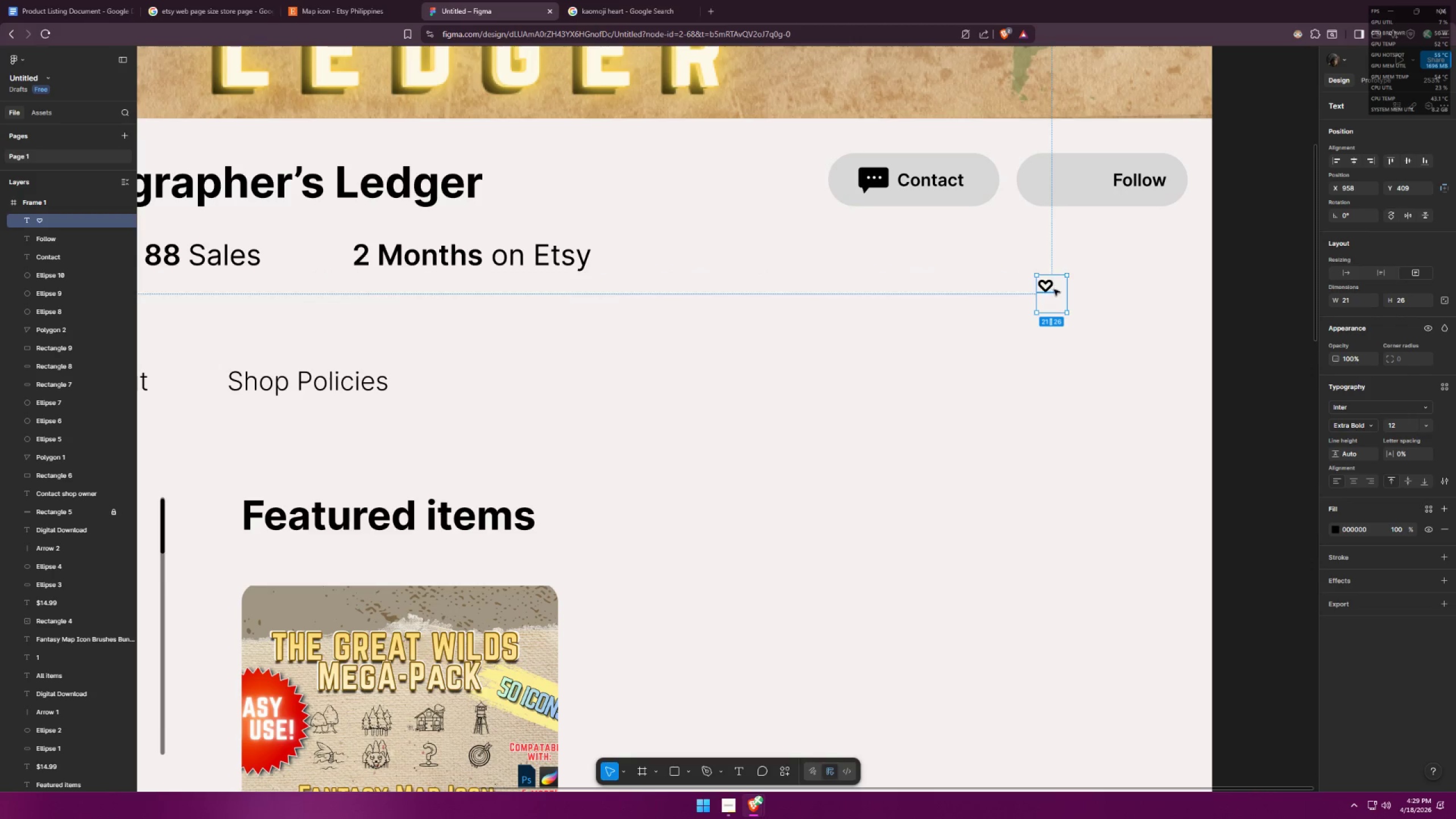 
key(Control+Z)
 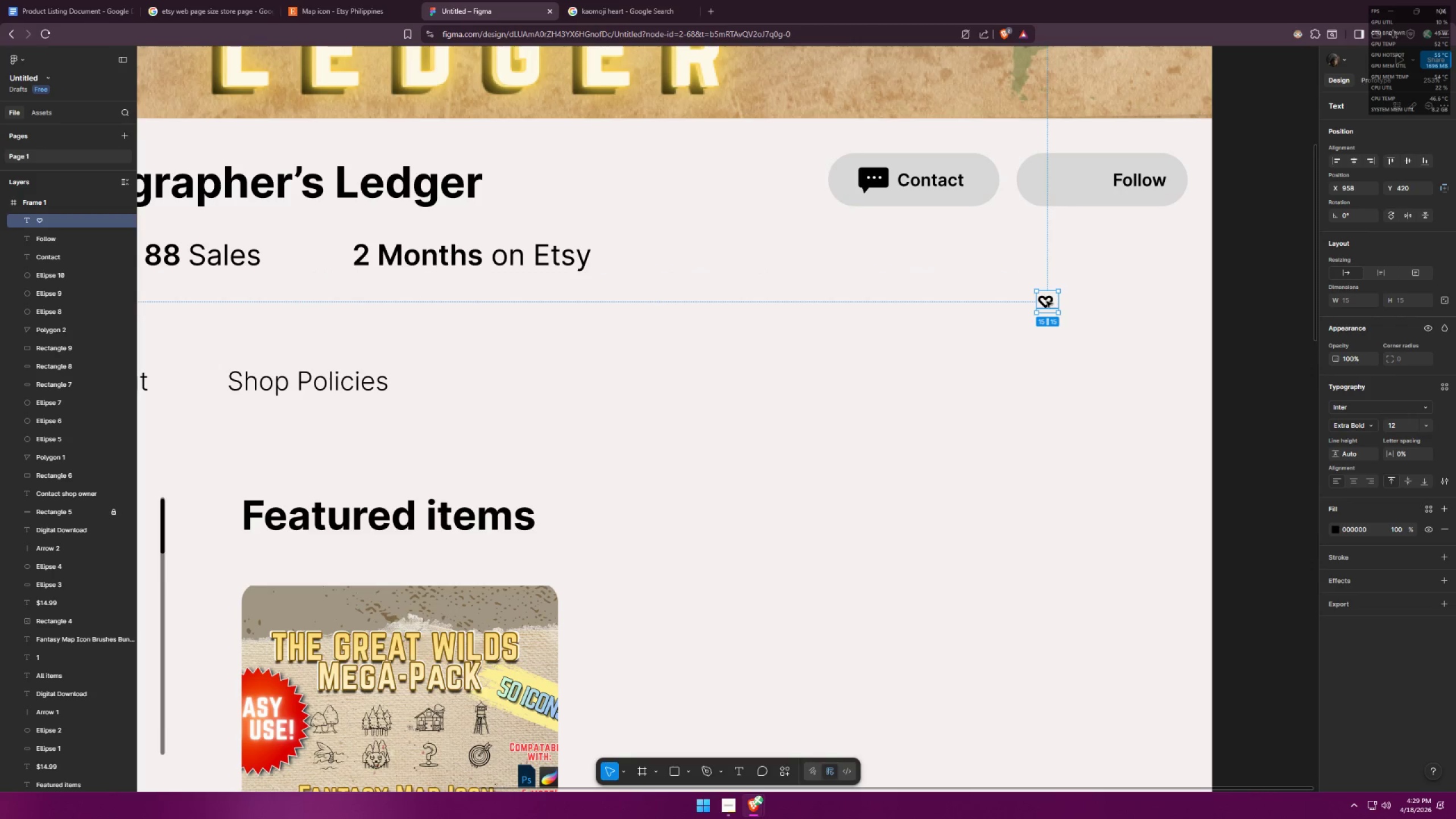 
double_click([1046, 301])
 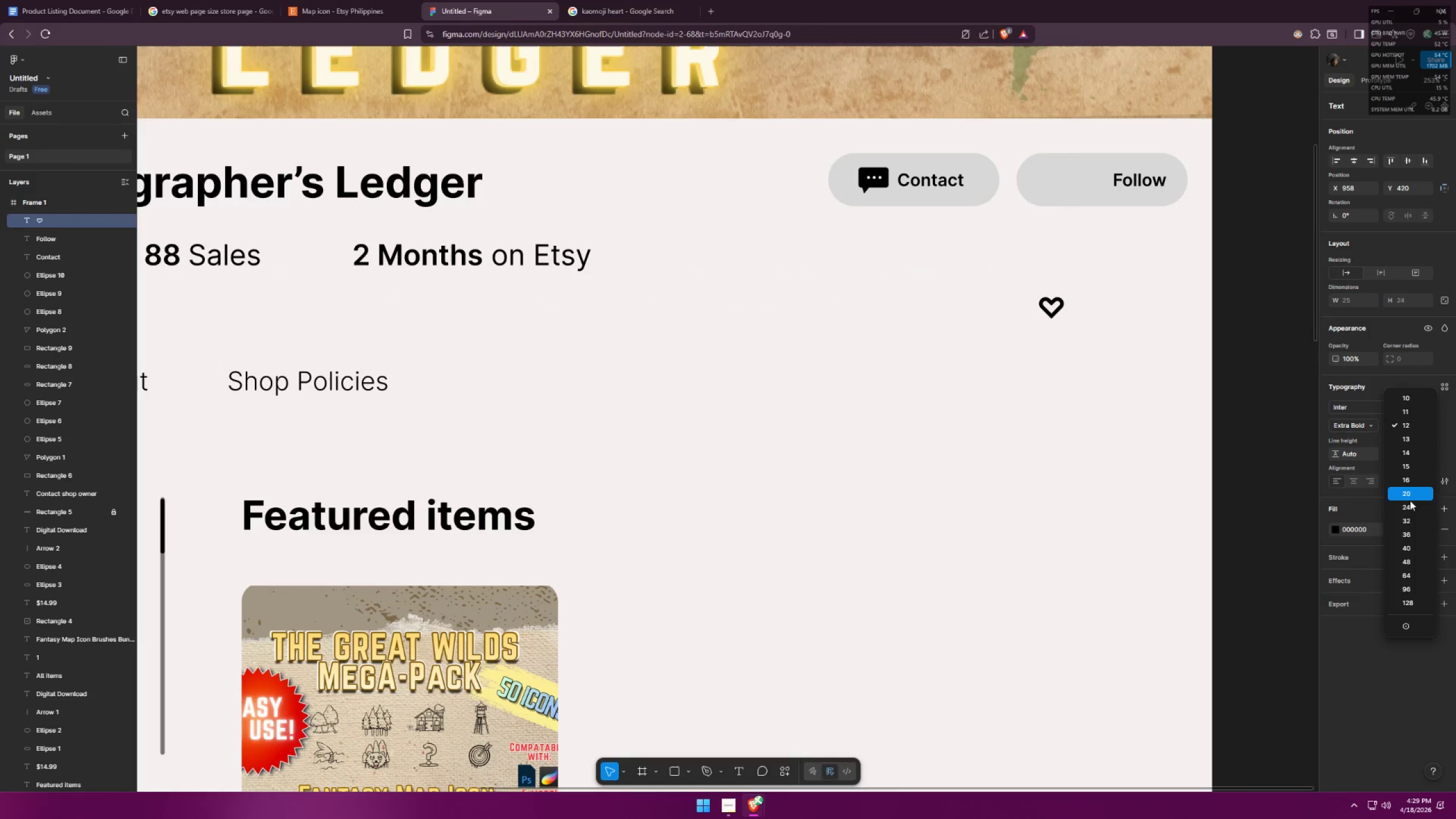 
double_click([1045, 382])
 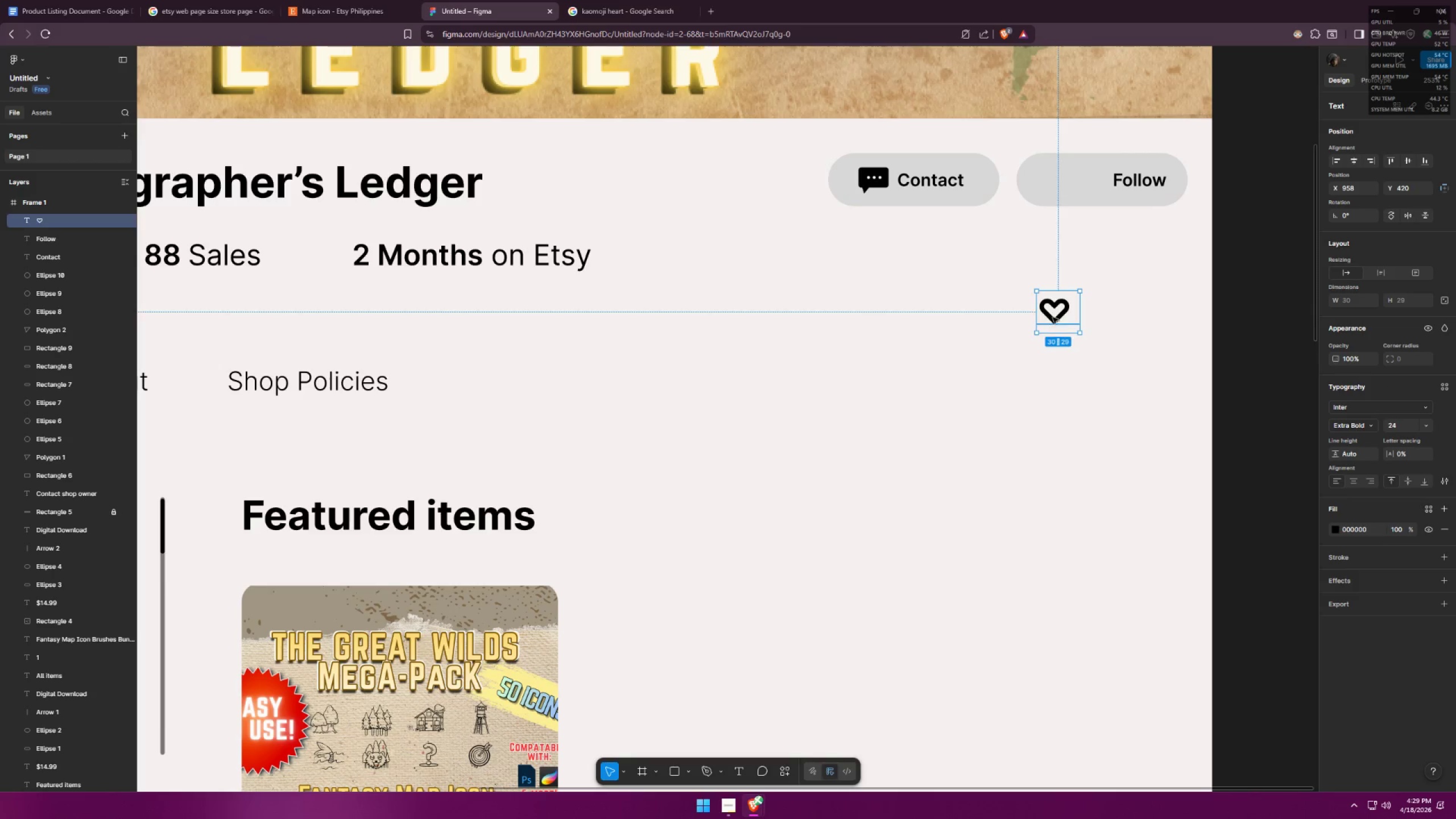 
left_click_drag(start_coordinate=[1057, 313], to_coordinate=[1063, 184])
 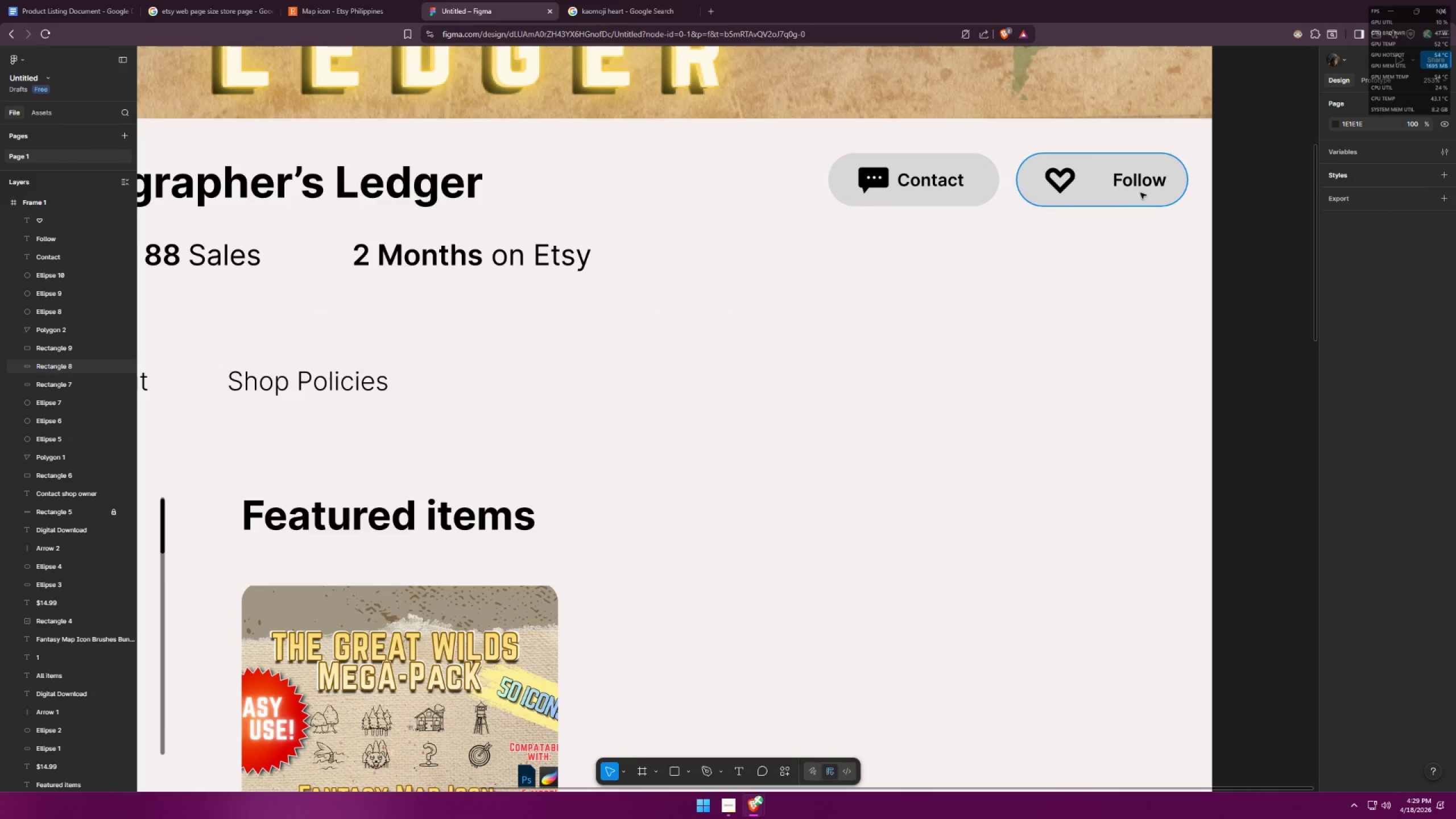 
left_click_drag(start_coordinate=[1138, 187], to_coordinate=[1121, 187])
 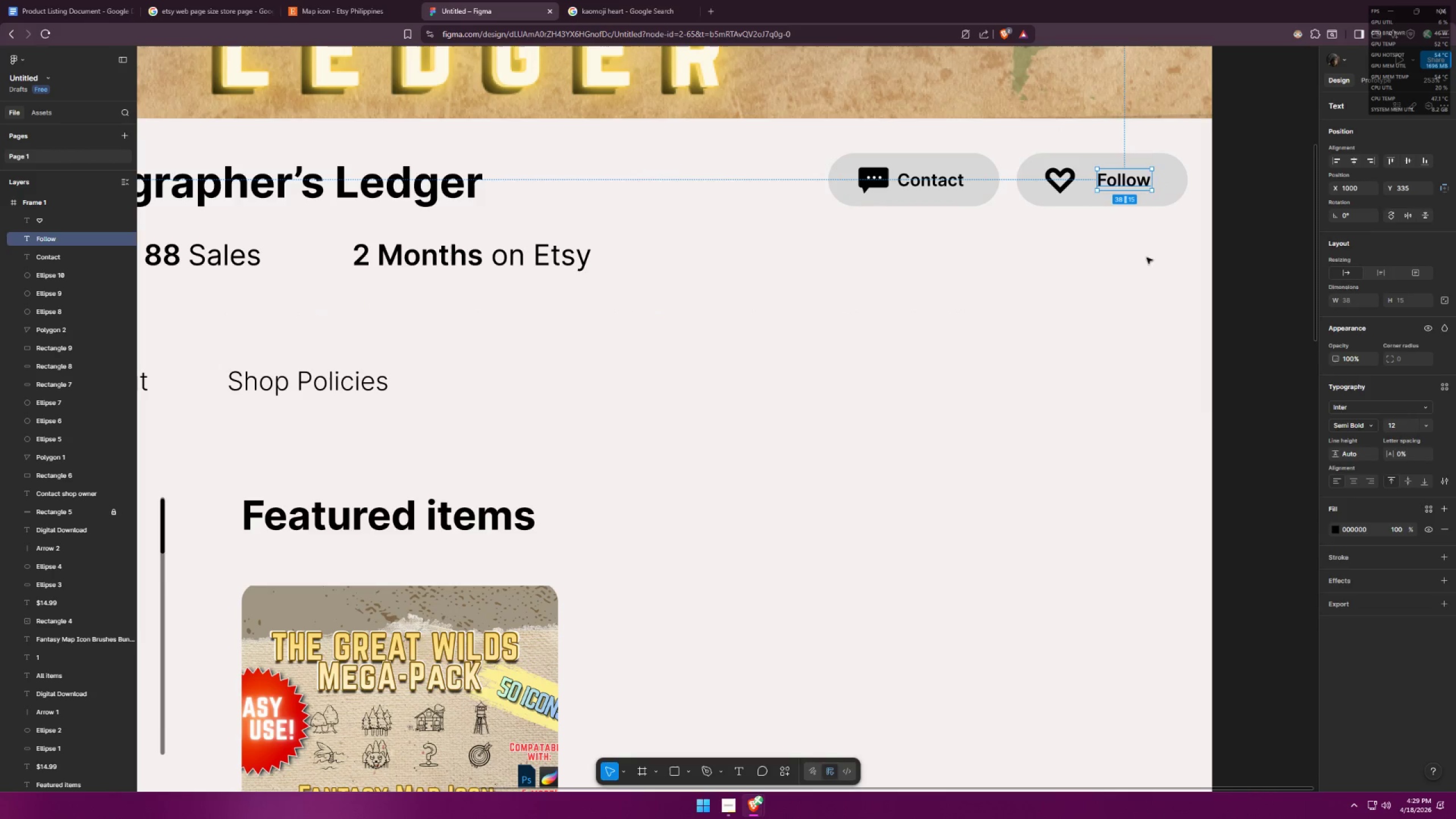 
left_click([1141, 269])
 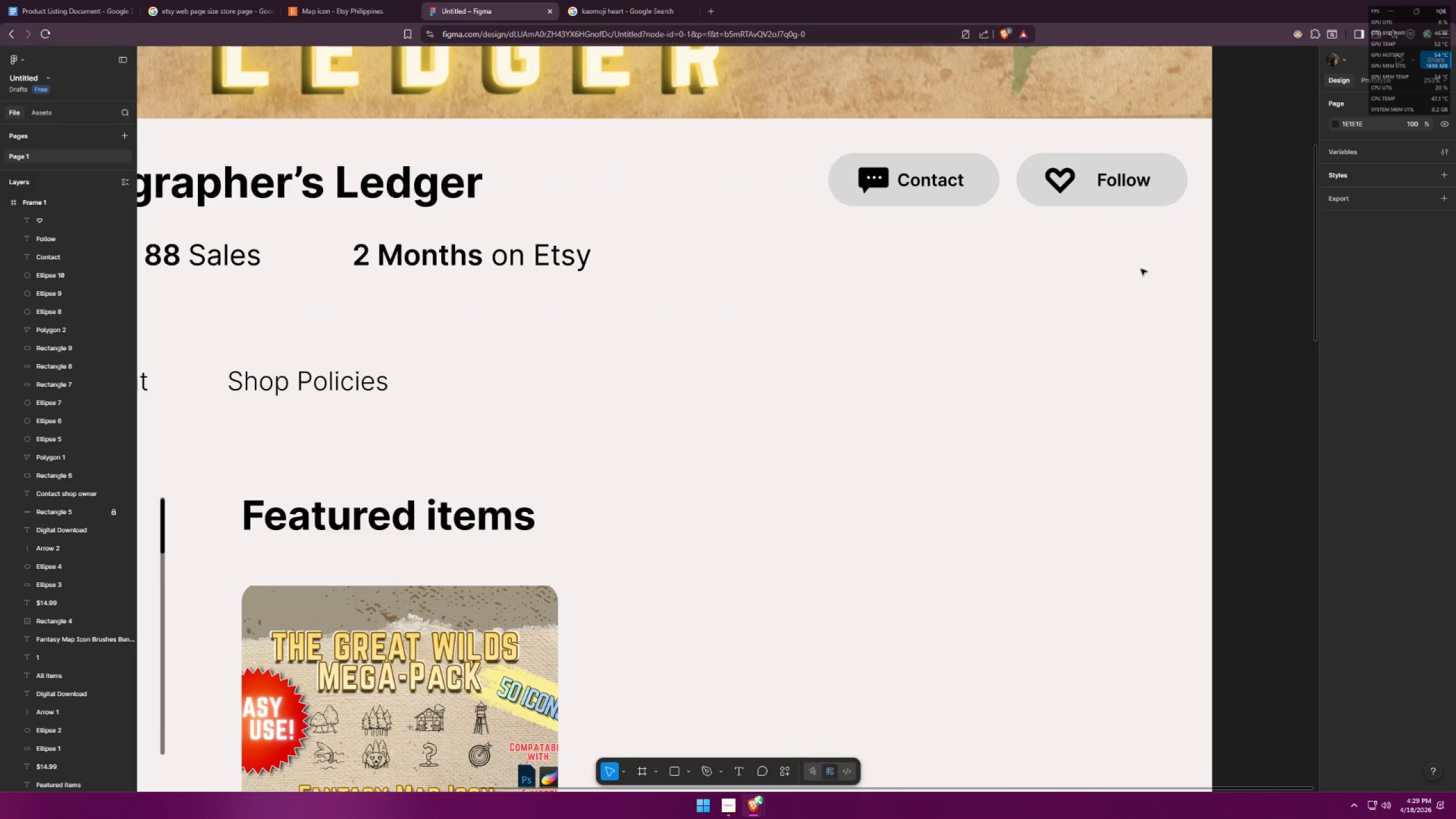 
key(Alt+AltLeft)
 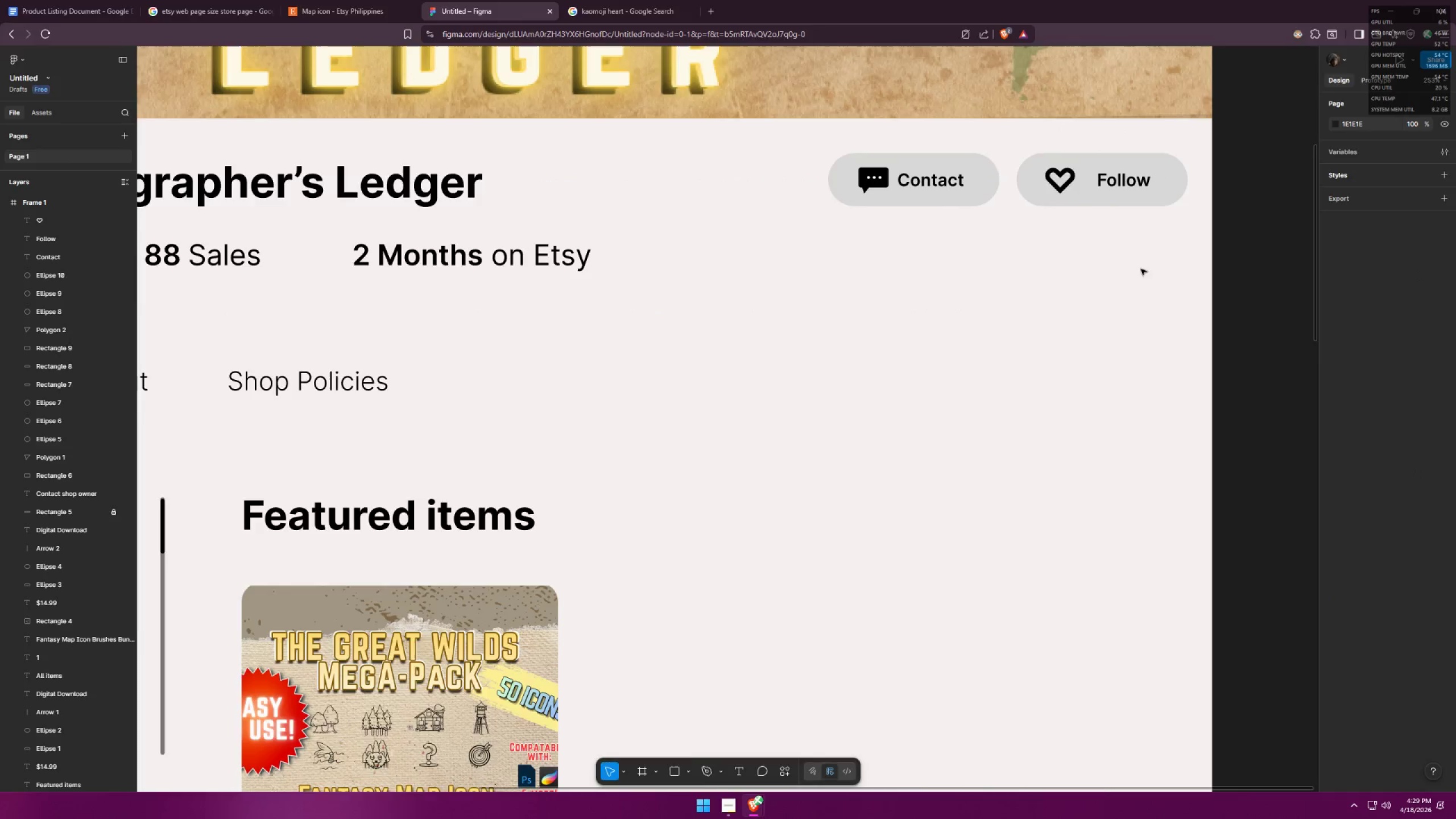 
key(Alt+Tab)
 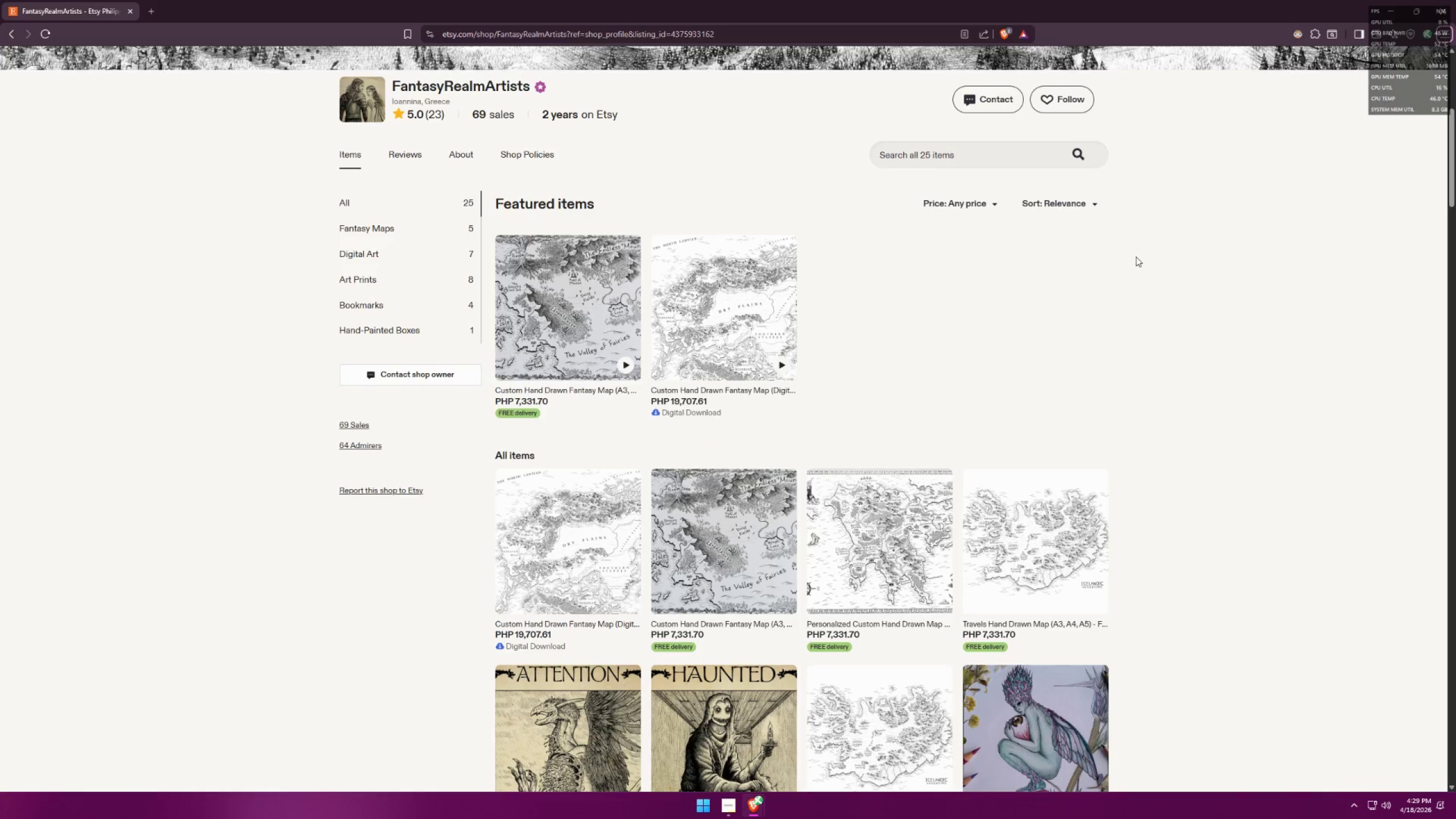 
key(Alt+AltLeft)
 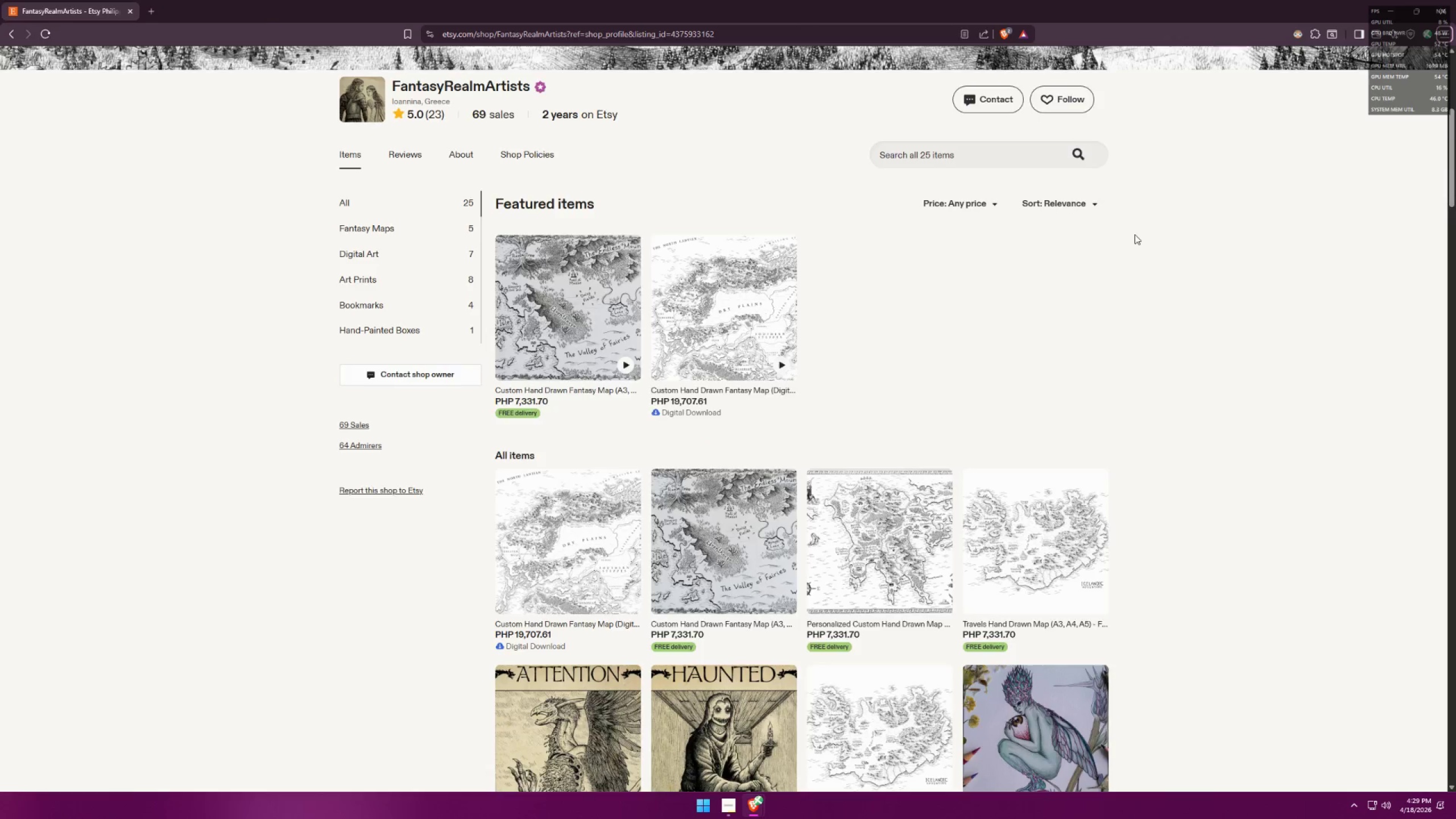 
key(Alt+Tab)
 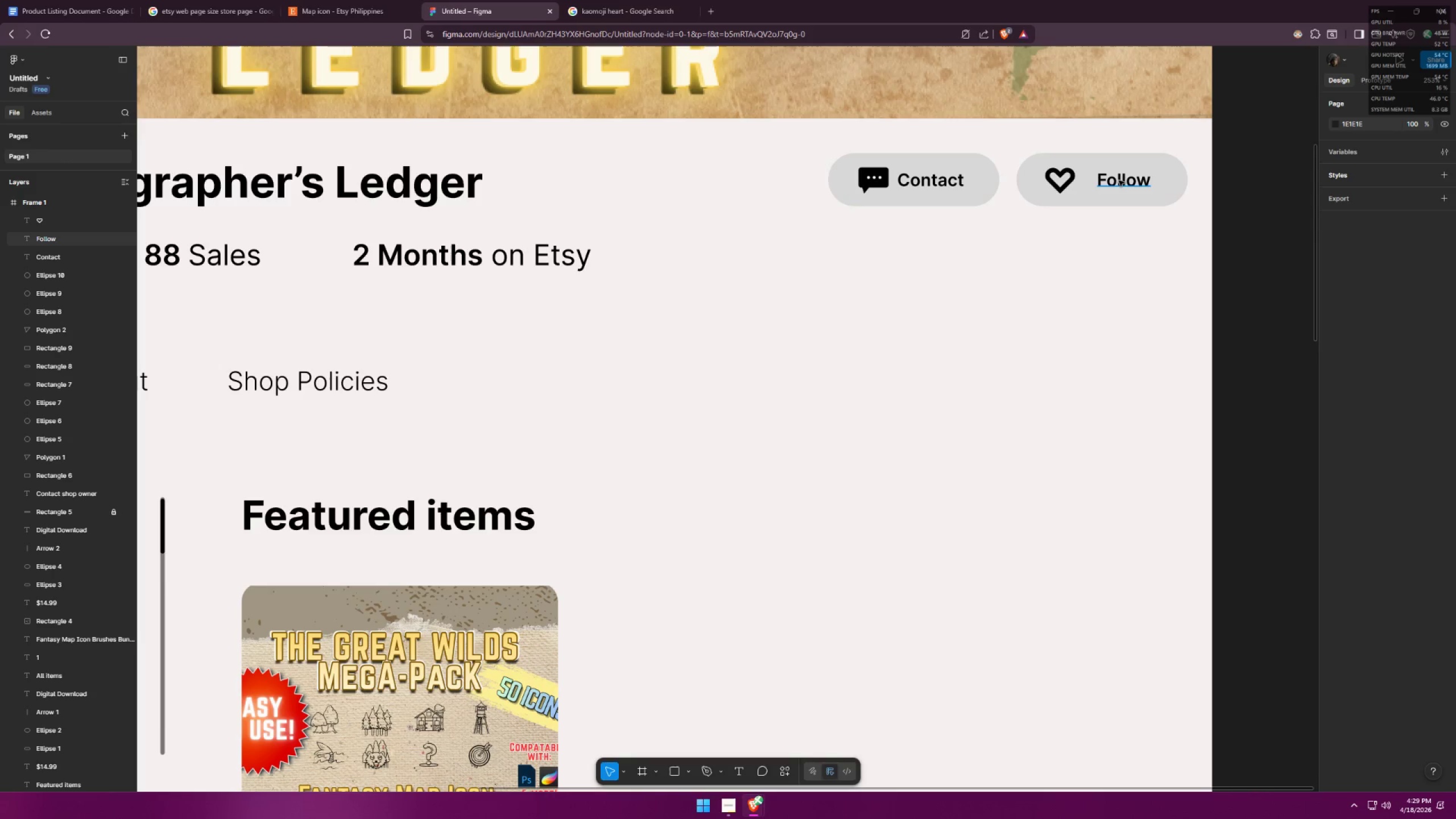 
left_click([1119, 180])
 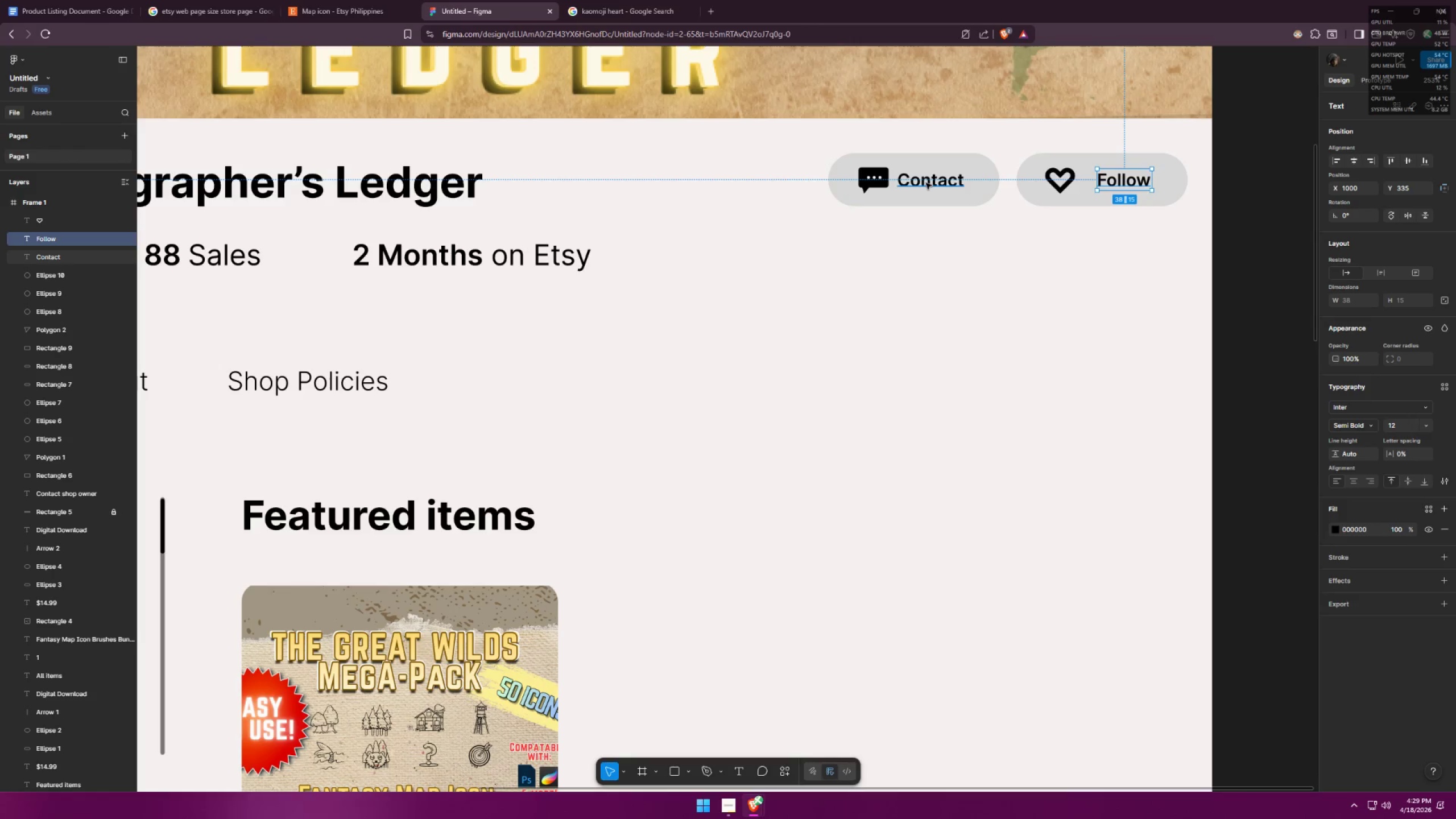 
key(Shift+ShiftLeft)
 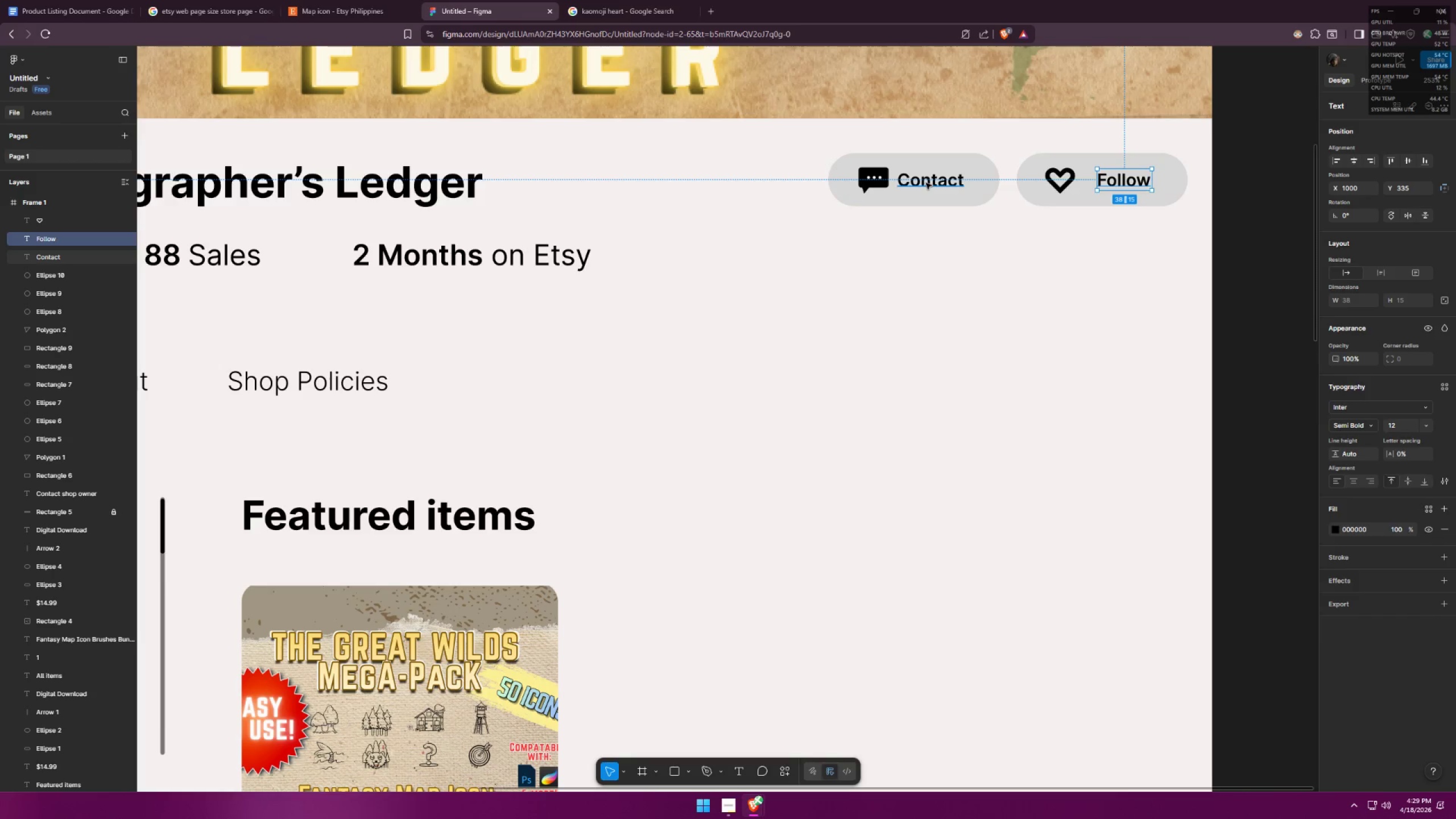 
left_click([926, 183])
 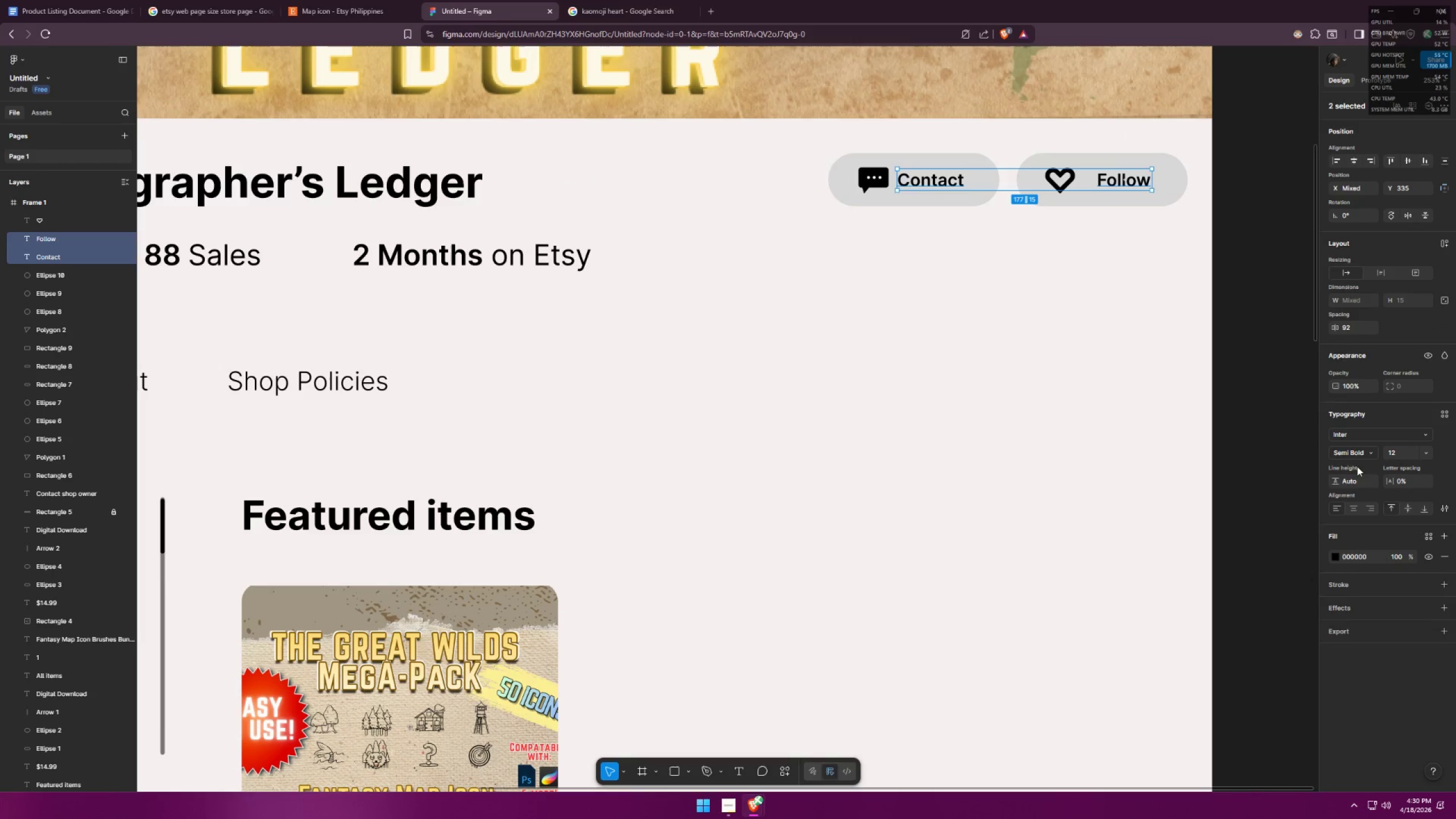 
double_click([1365, 458])
 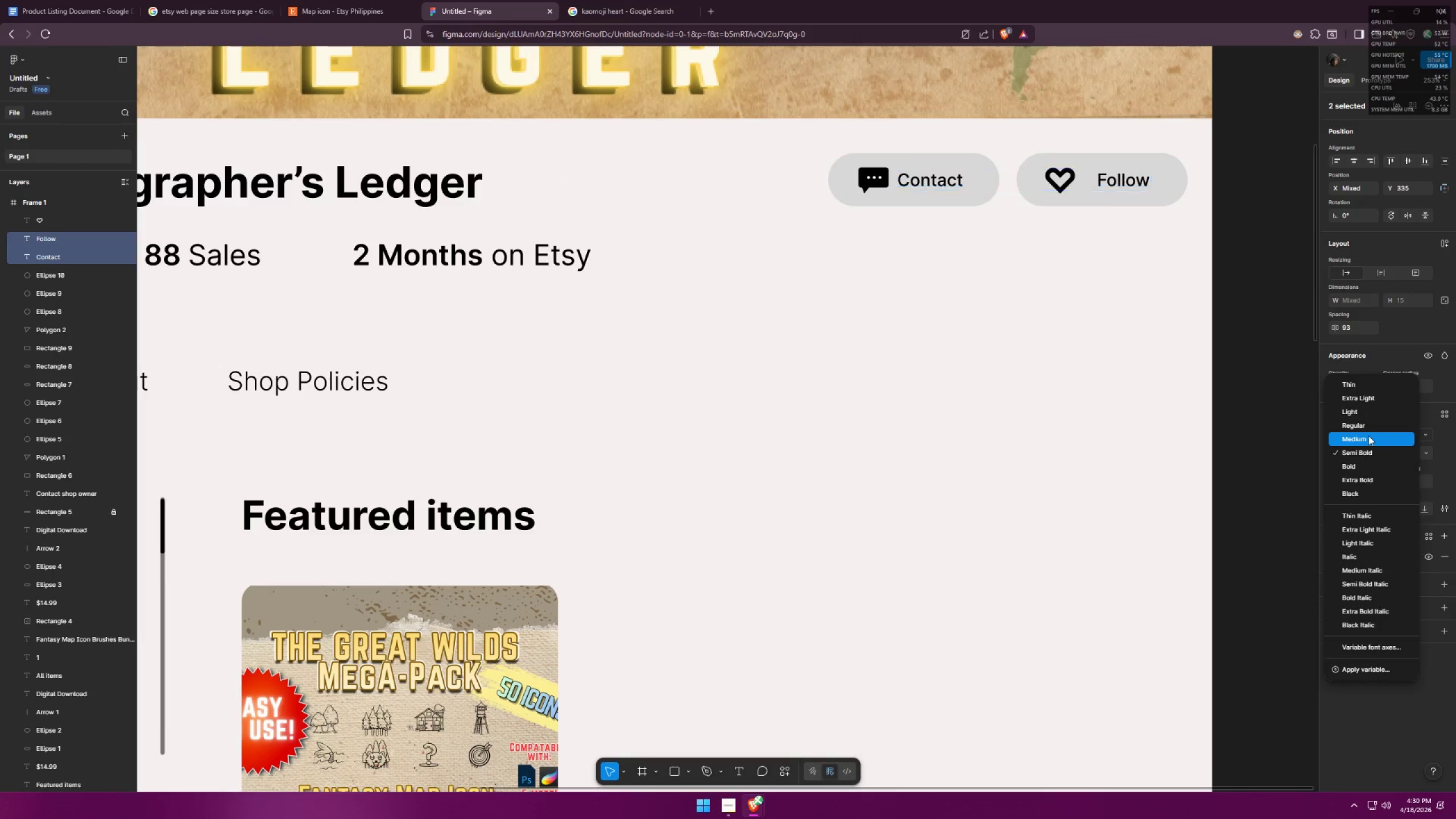 
left_click([1368, 436])
 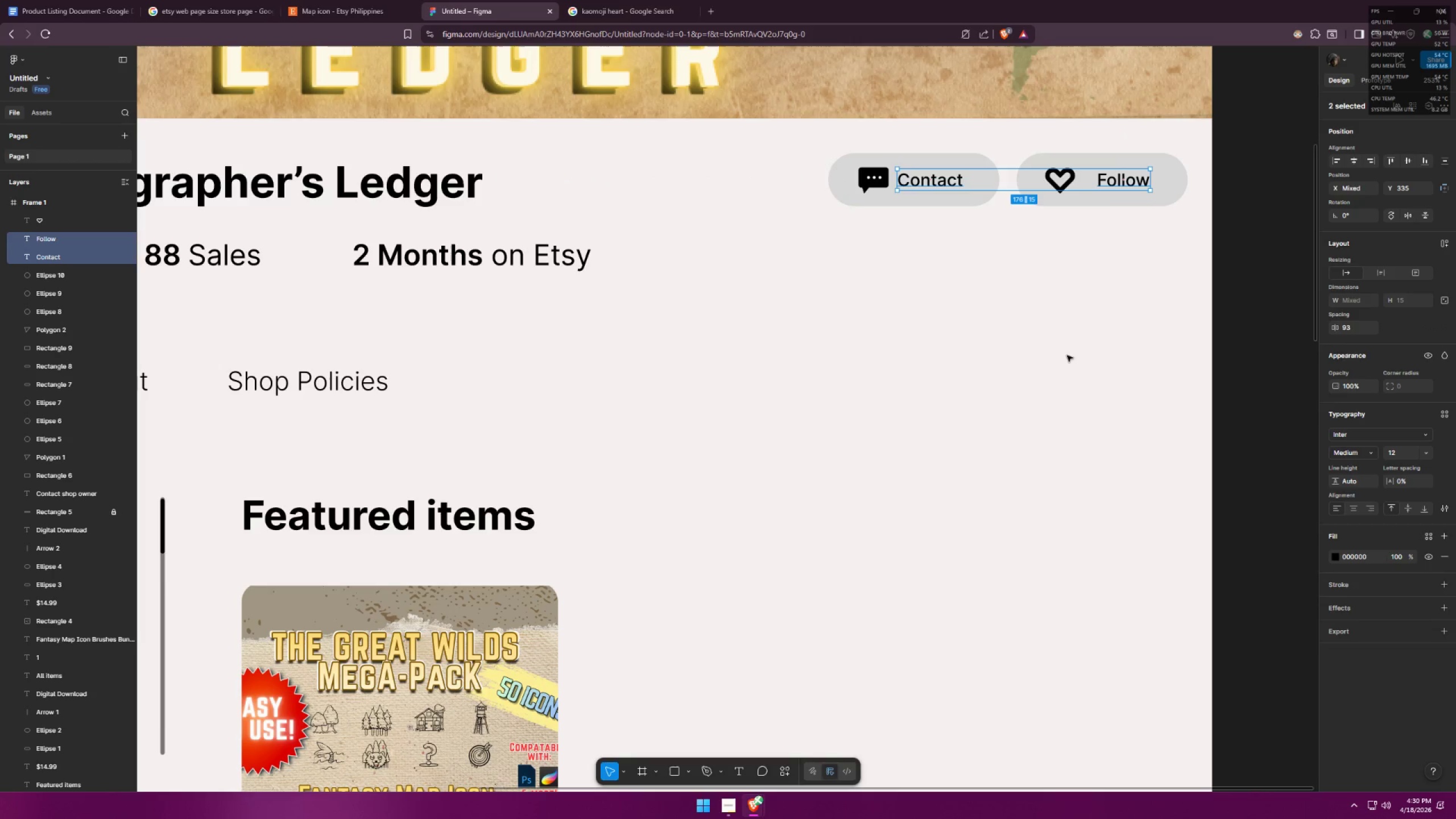 
left_click([1062, 340])
 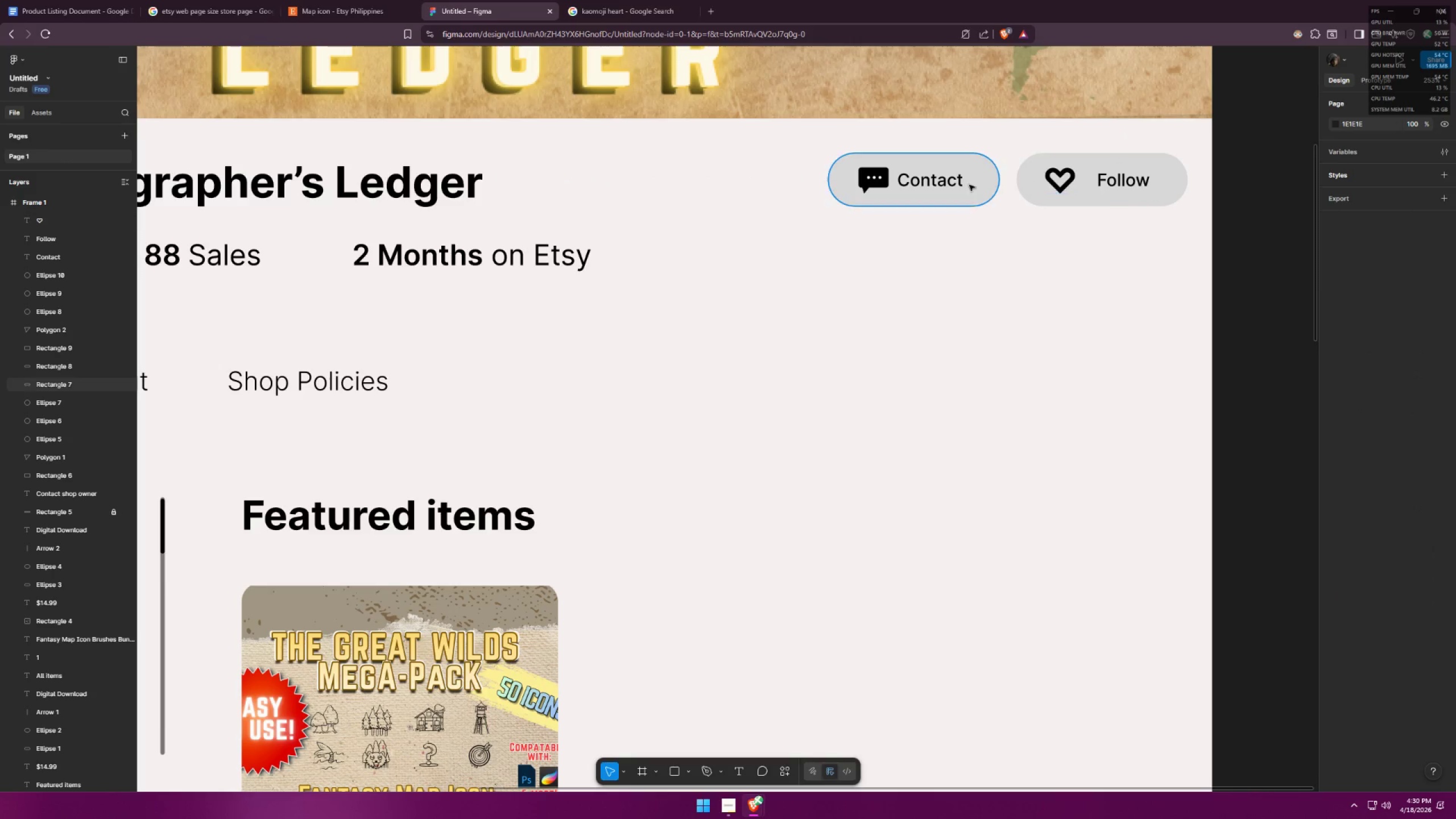 
left_click([974, 184])
 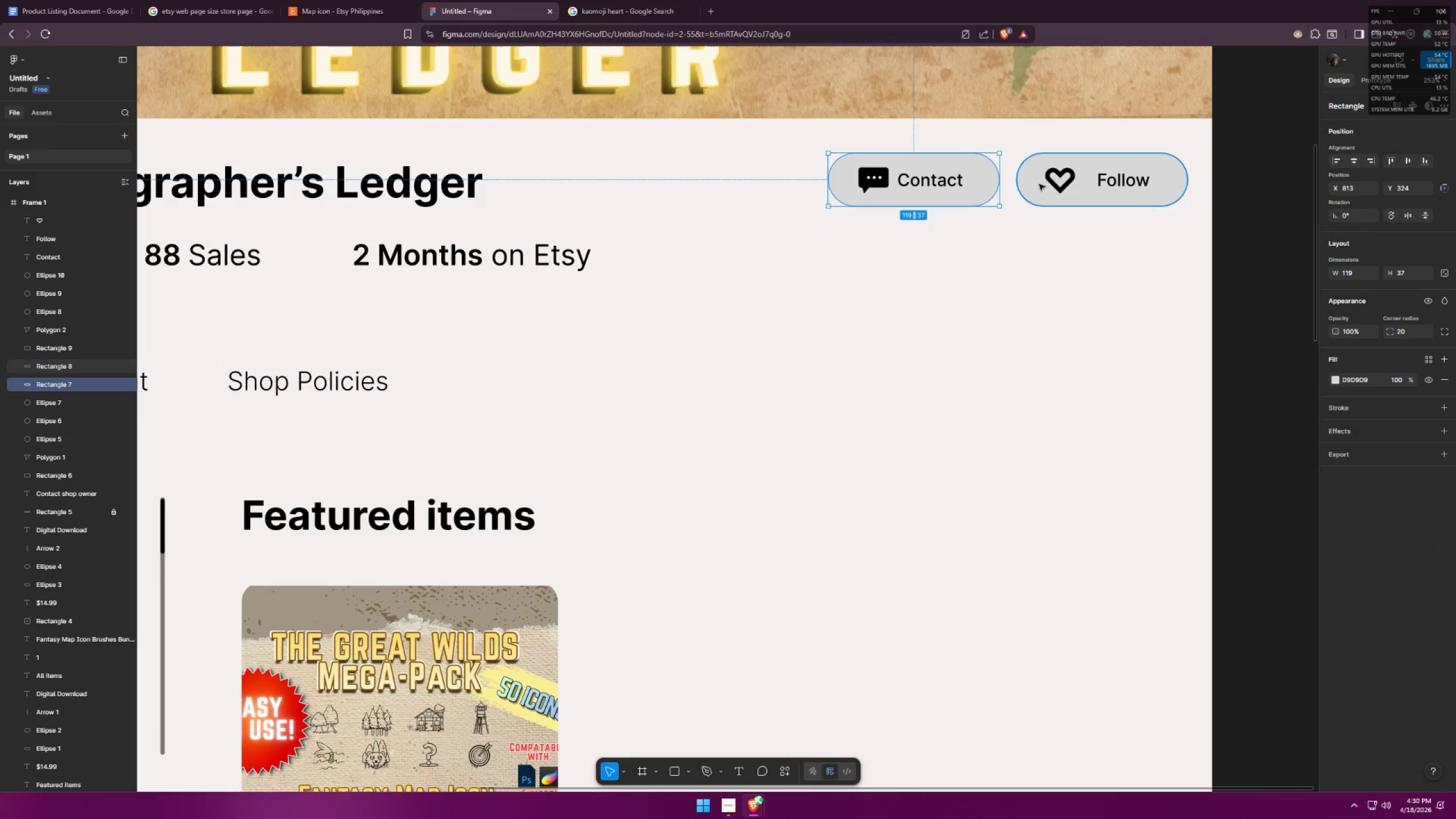 
hold_key(key=ShiftLeft, duration=0.48)
 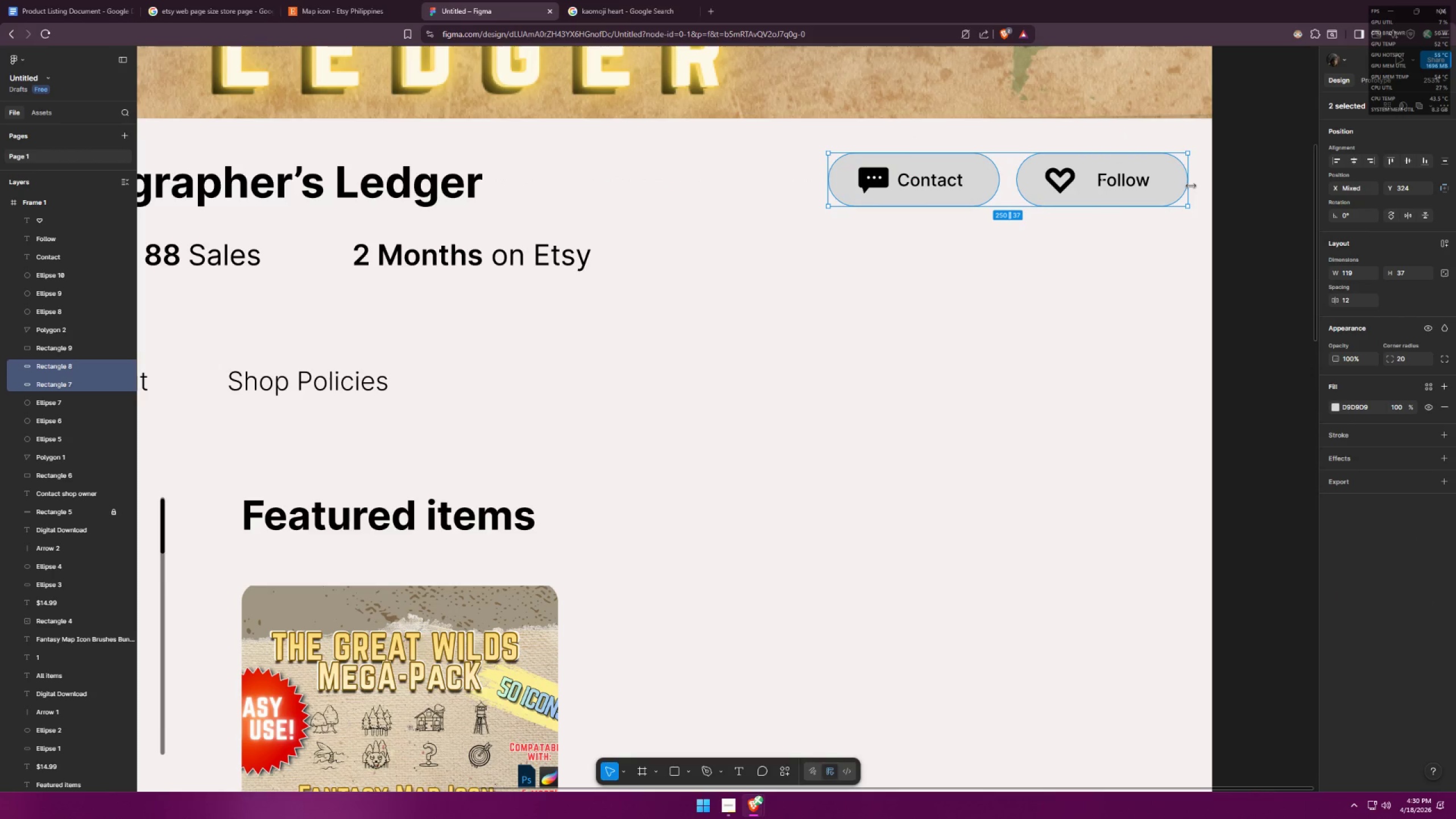 
left_click_drag(start_coordinate=[1191, 186], to_coordinate=[1155, 184])
 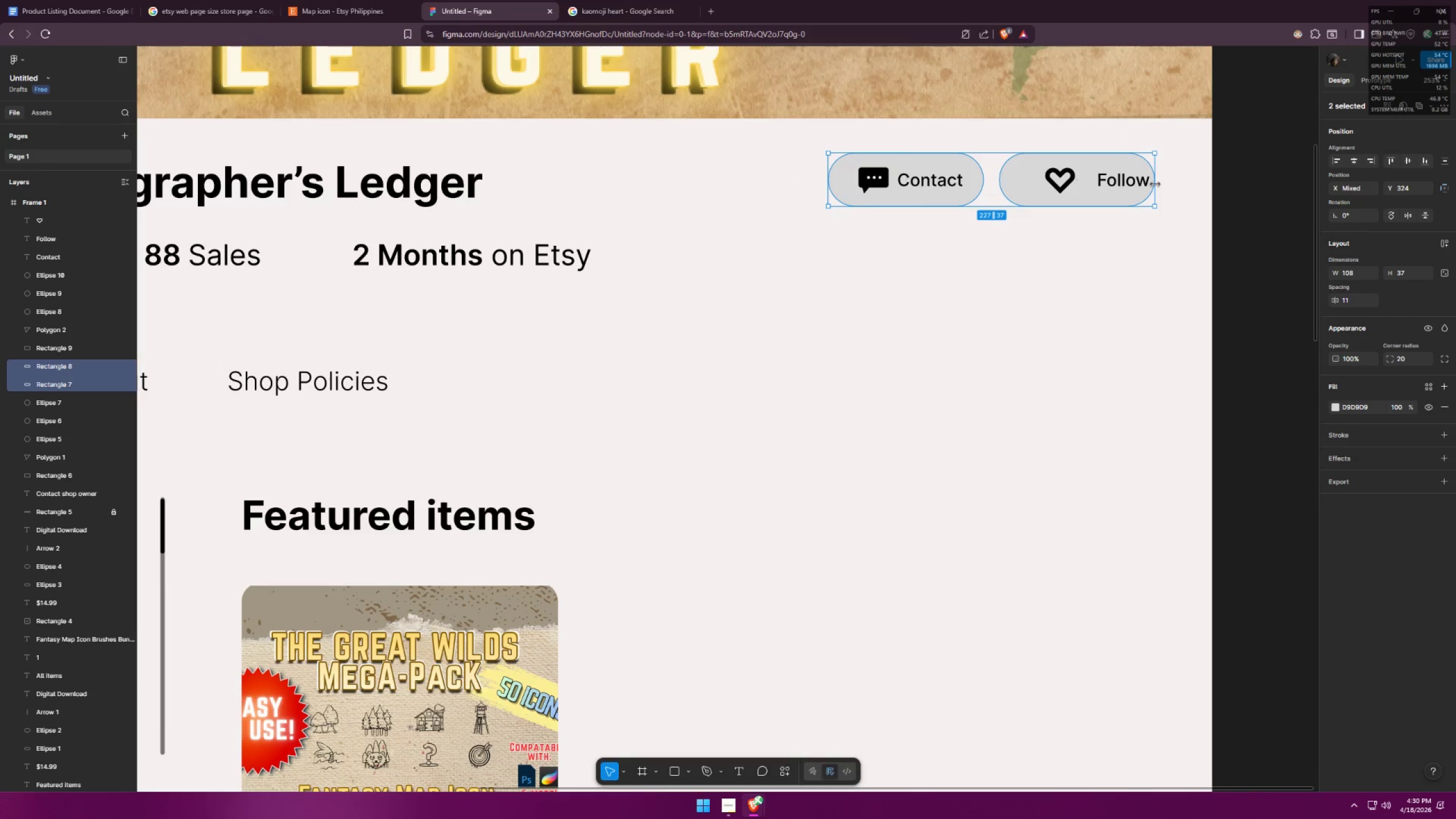 
key(Control+Z)
 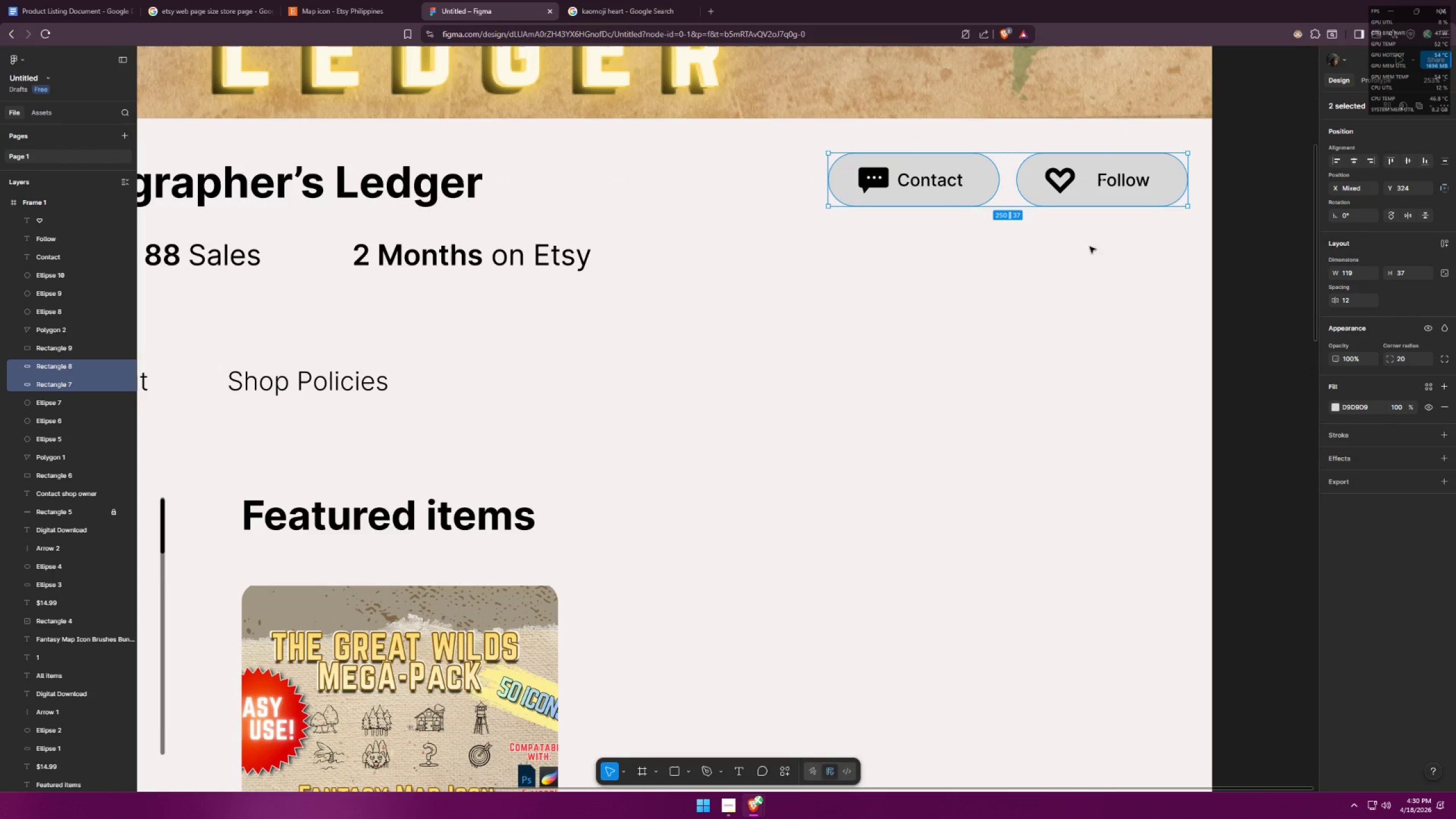 
left_click([1086, 251])
 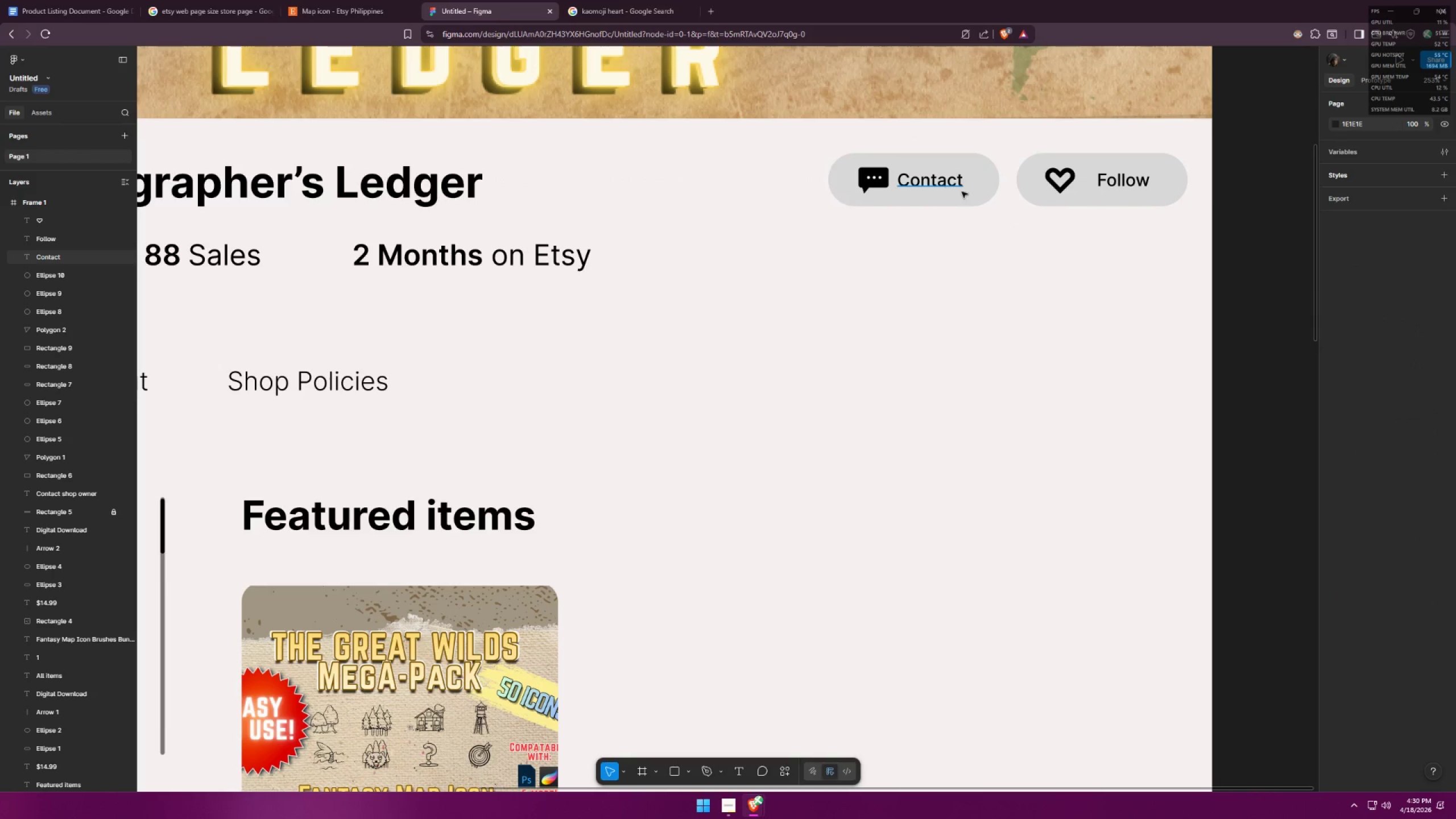 
left_click([969, 193])
 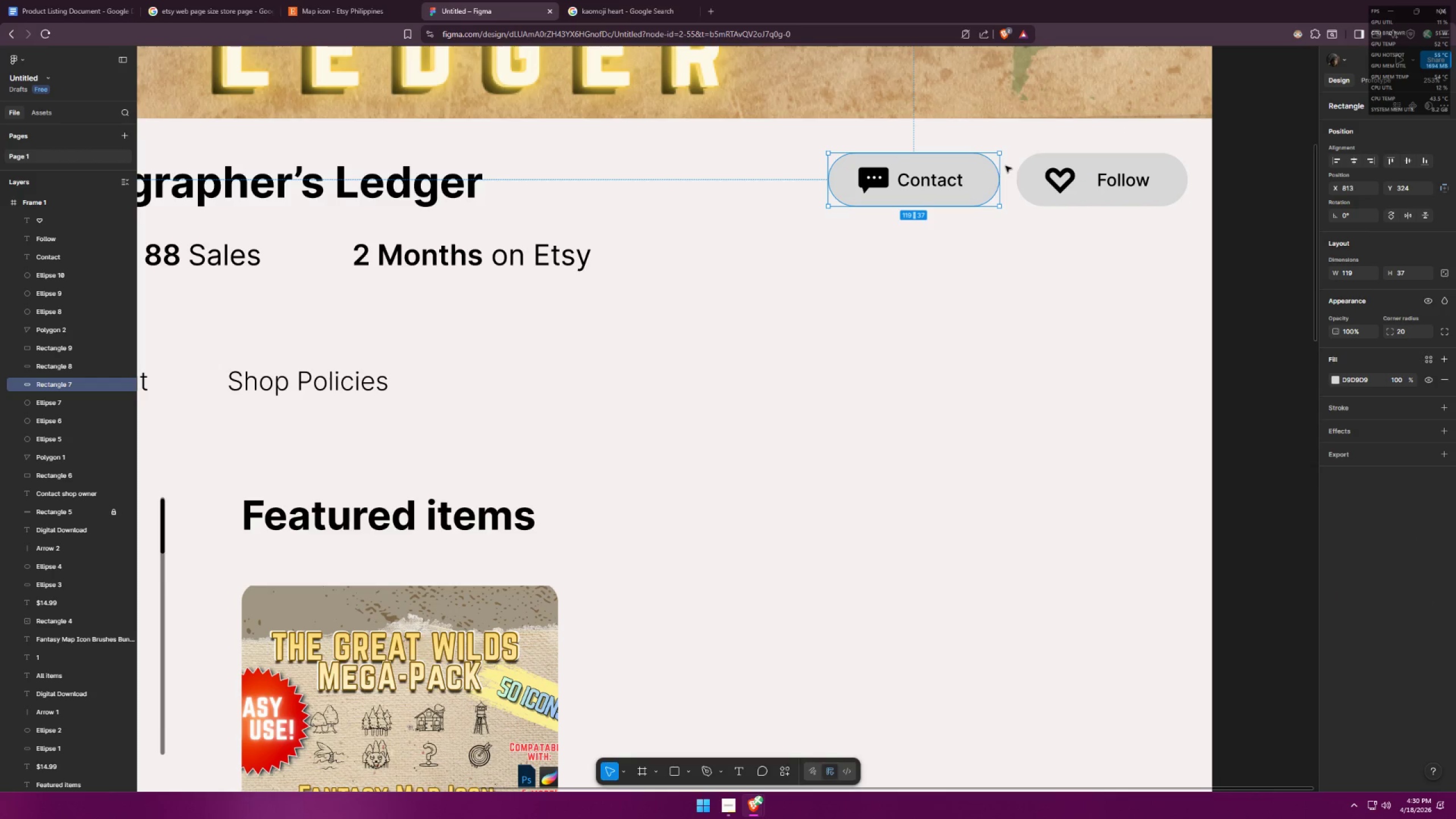 
hold_key(key=ShiftLeft, duration=1.39)
left_click_drag(start_coordinate=[1000, 169], to_coordinate=[981, 168])
 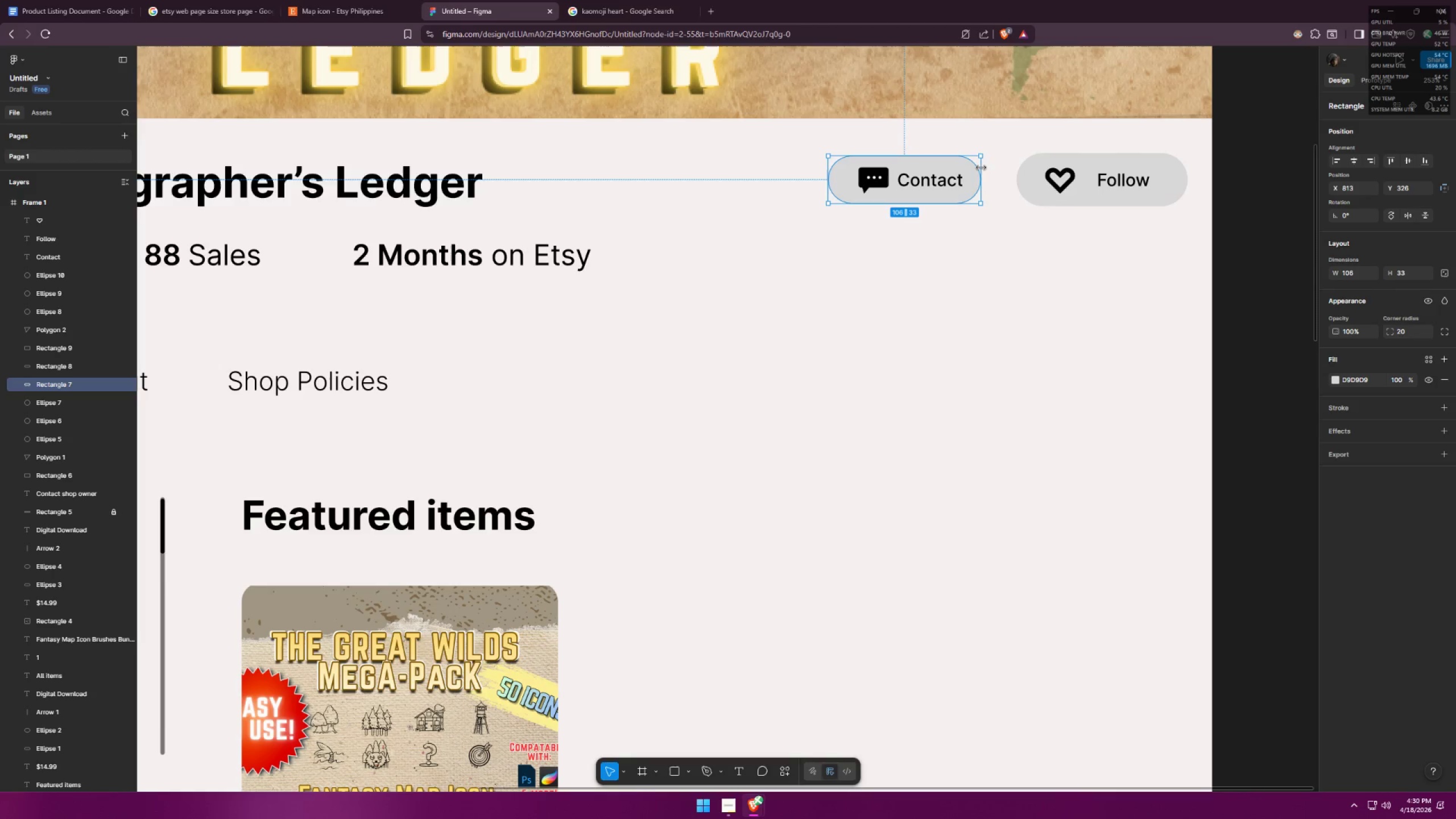 
key(Control+ControlLeft)
 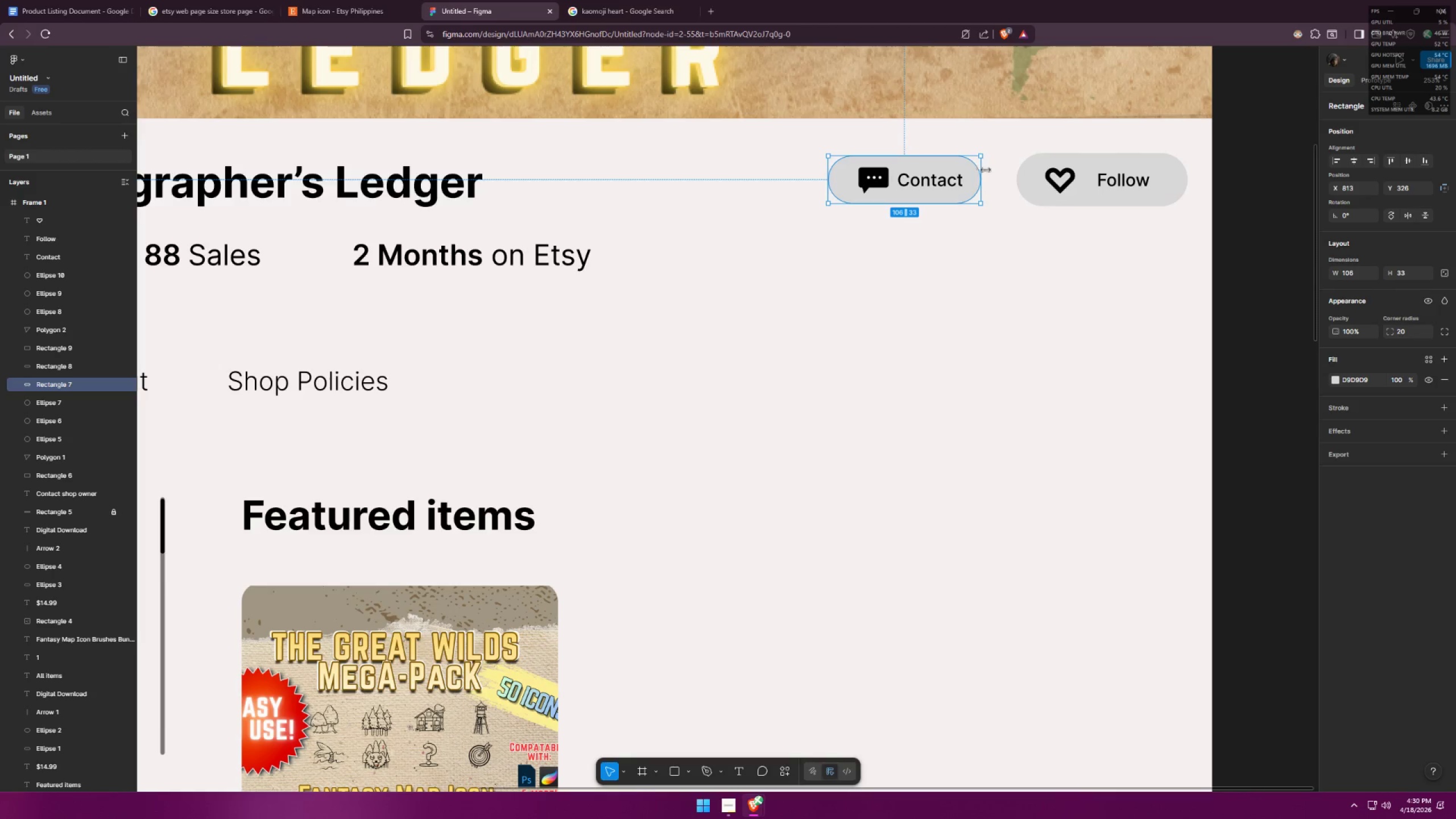 
key(Control+Z)
 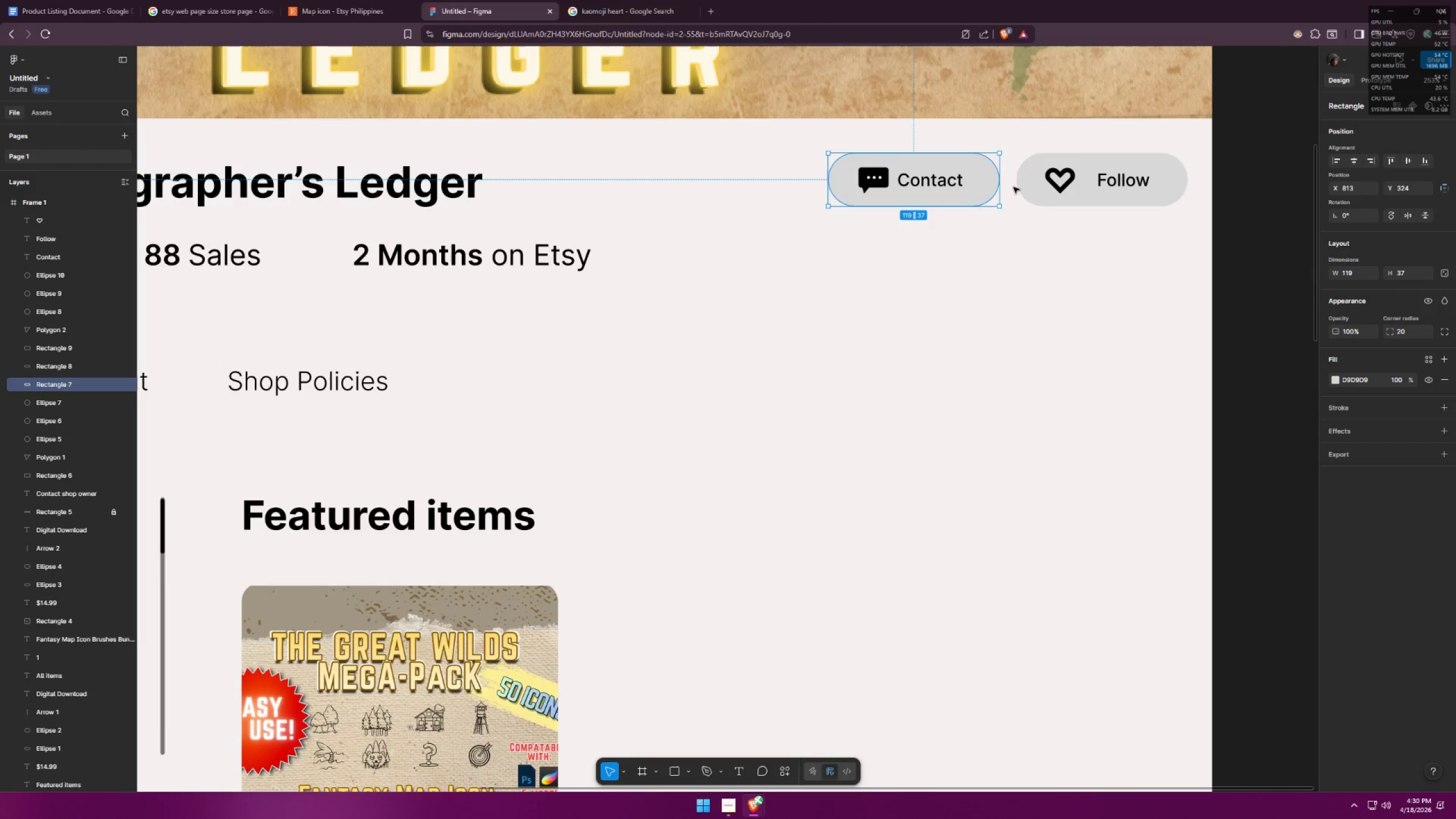 
left_click([1027, 187])
 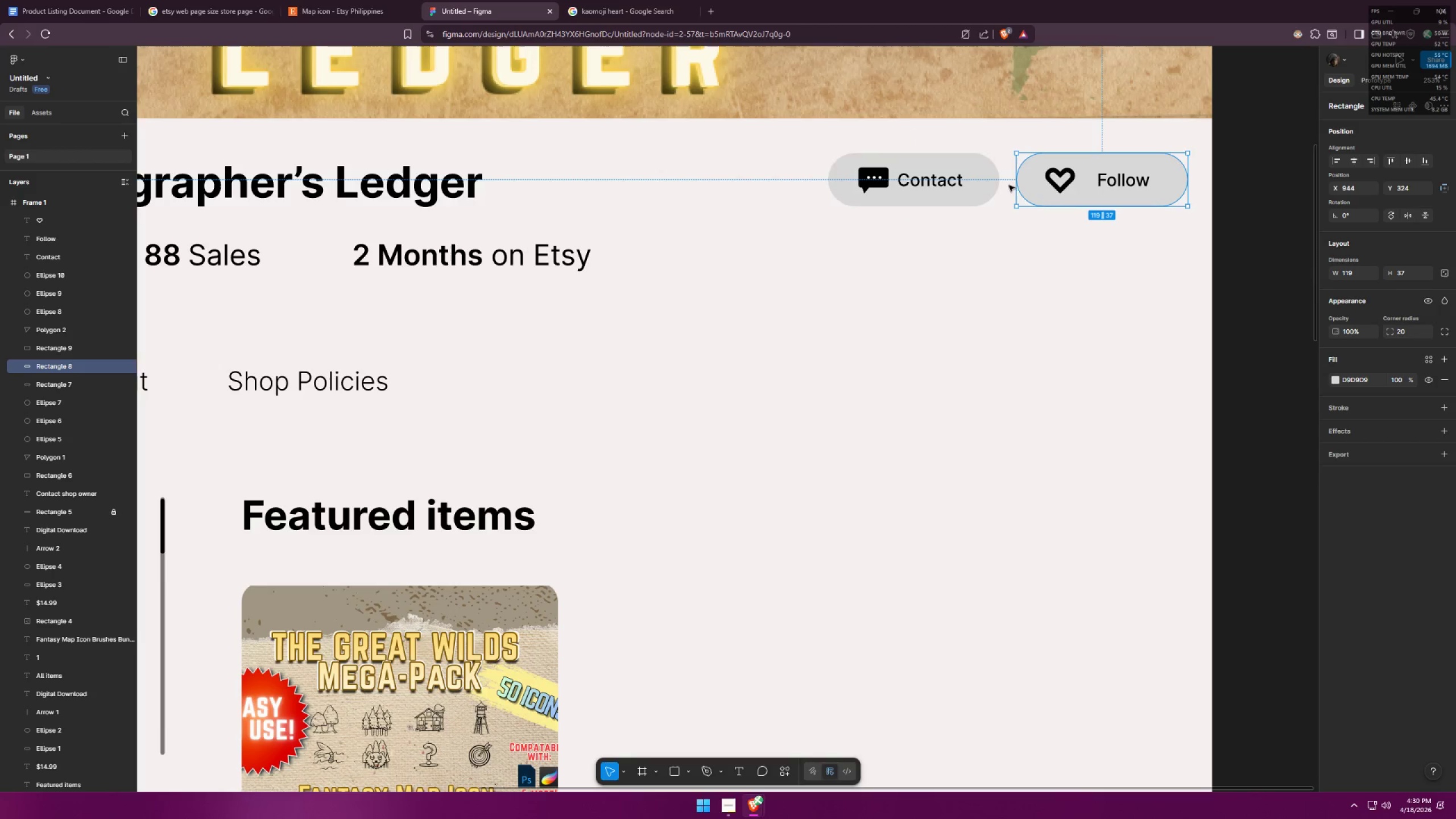 
hold_key(key=ShiftLeft, duration=0.52)
left_click([986, 188])
 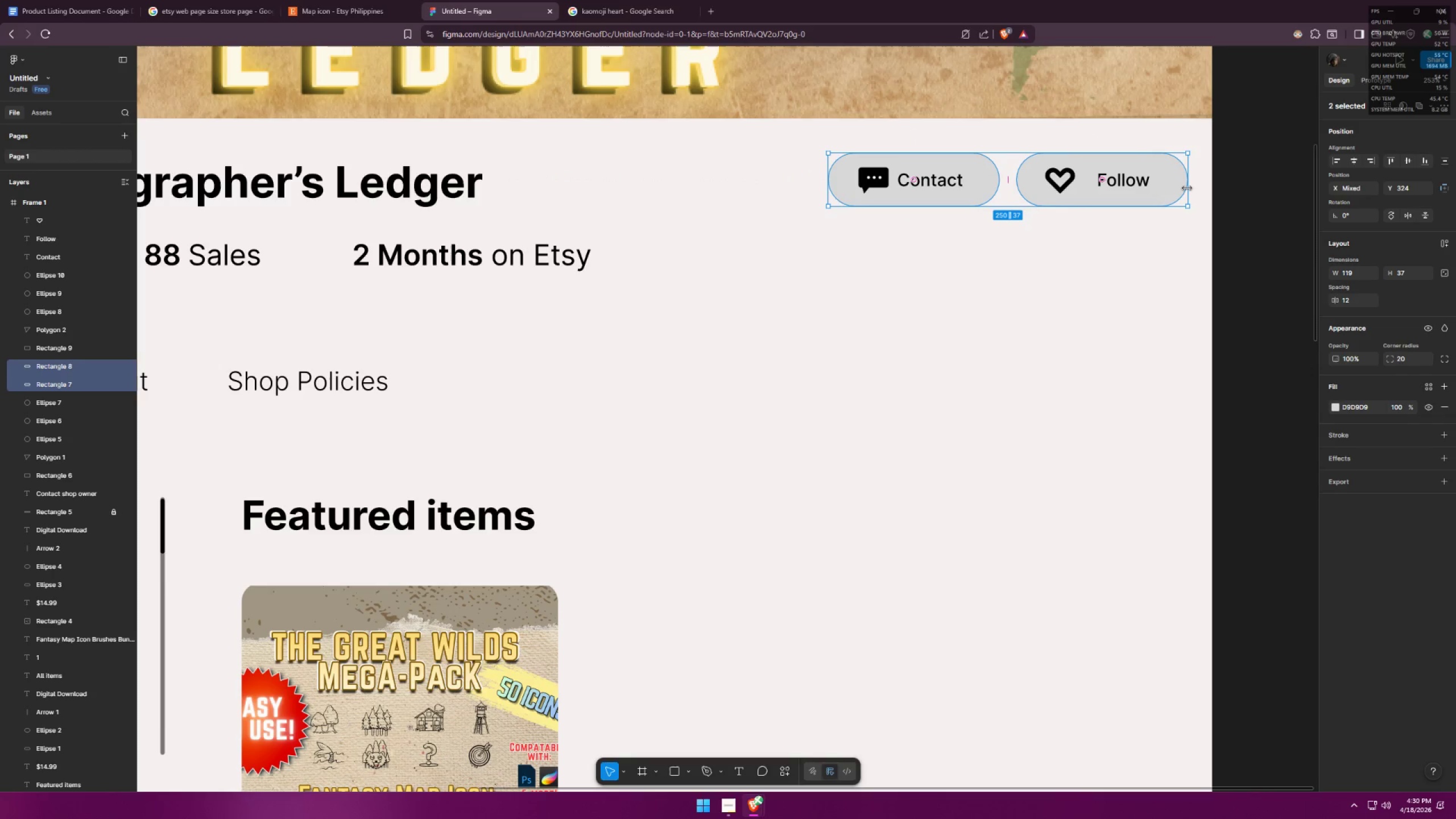 
left_click_drag(start_coordinate=[1187, 188], to_coordinate=[1153, 189])
 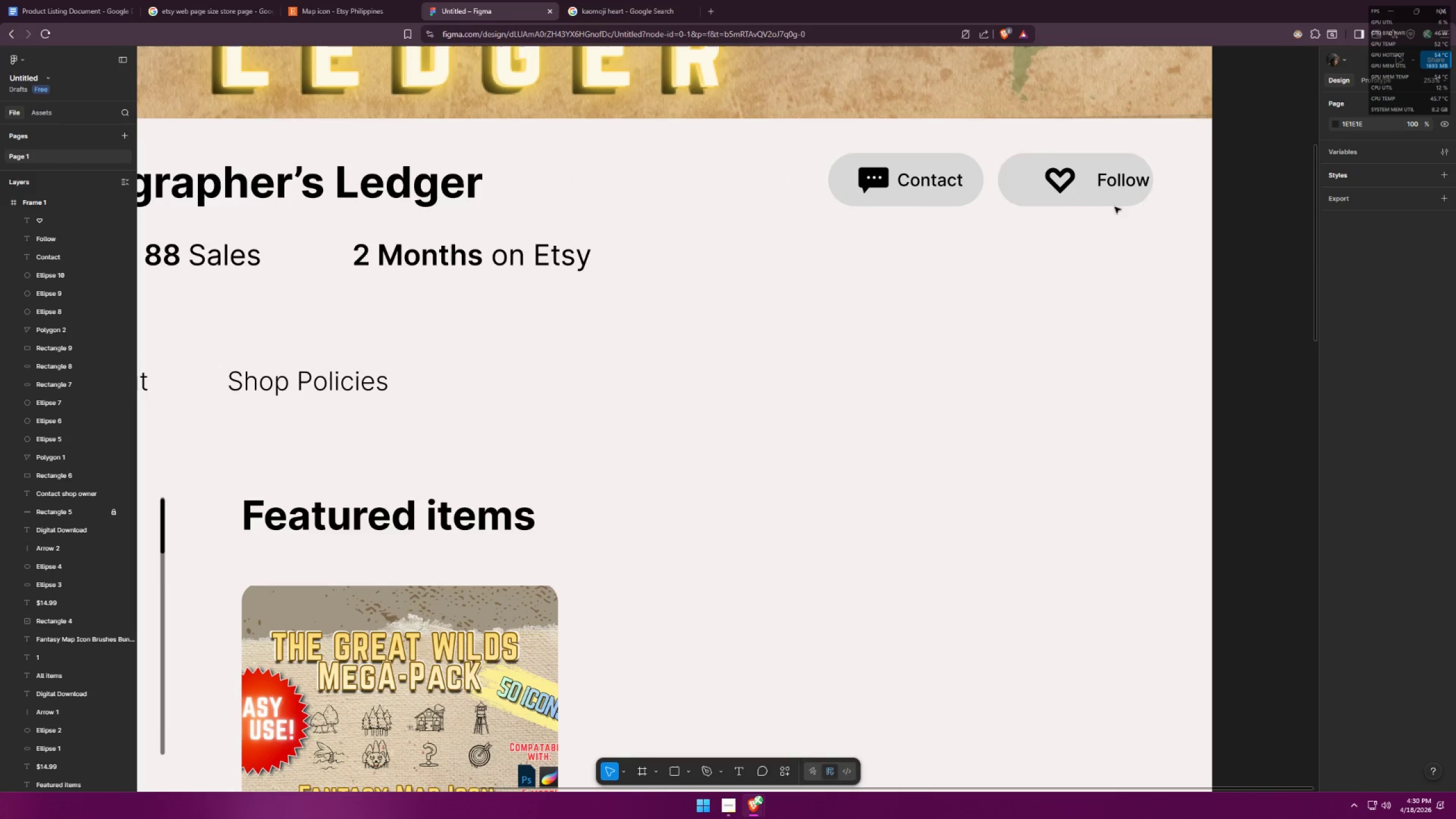 
left_click_drag(start_coordinate=[1110, 202], to_coordinate=[1113, 202])
 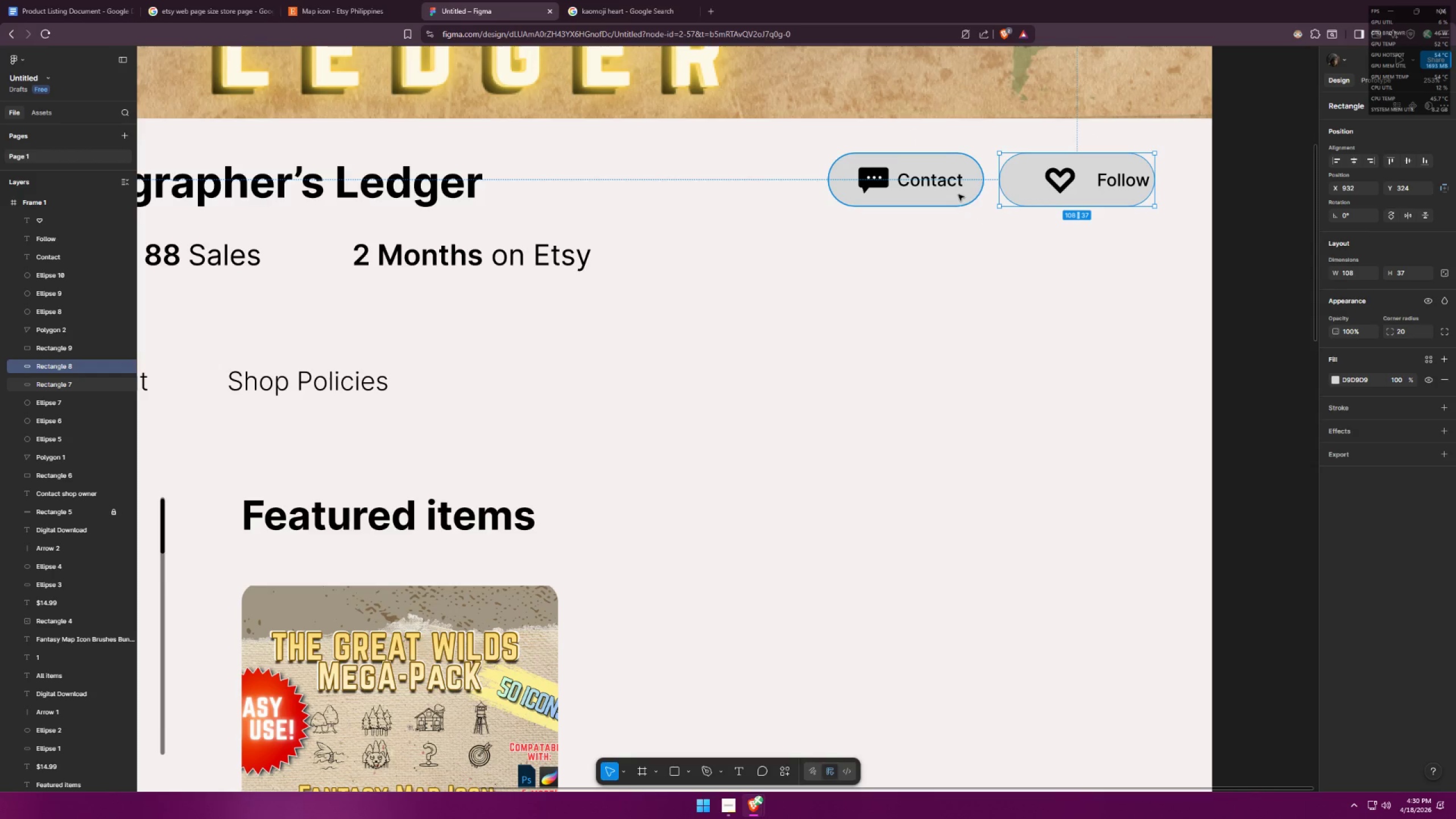 
left_click([958, 195])
 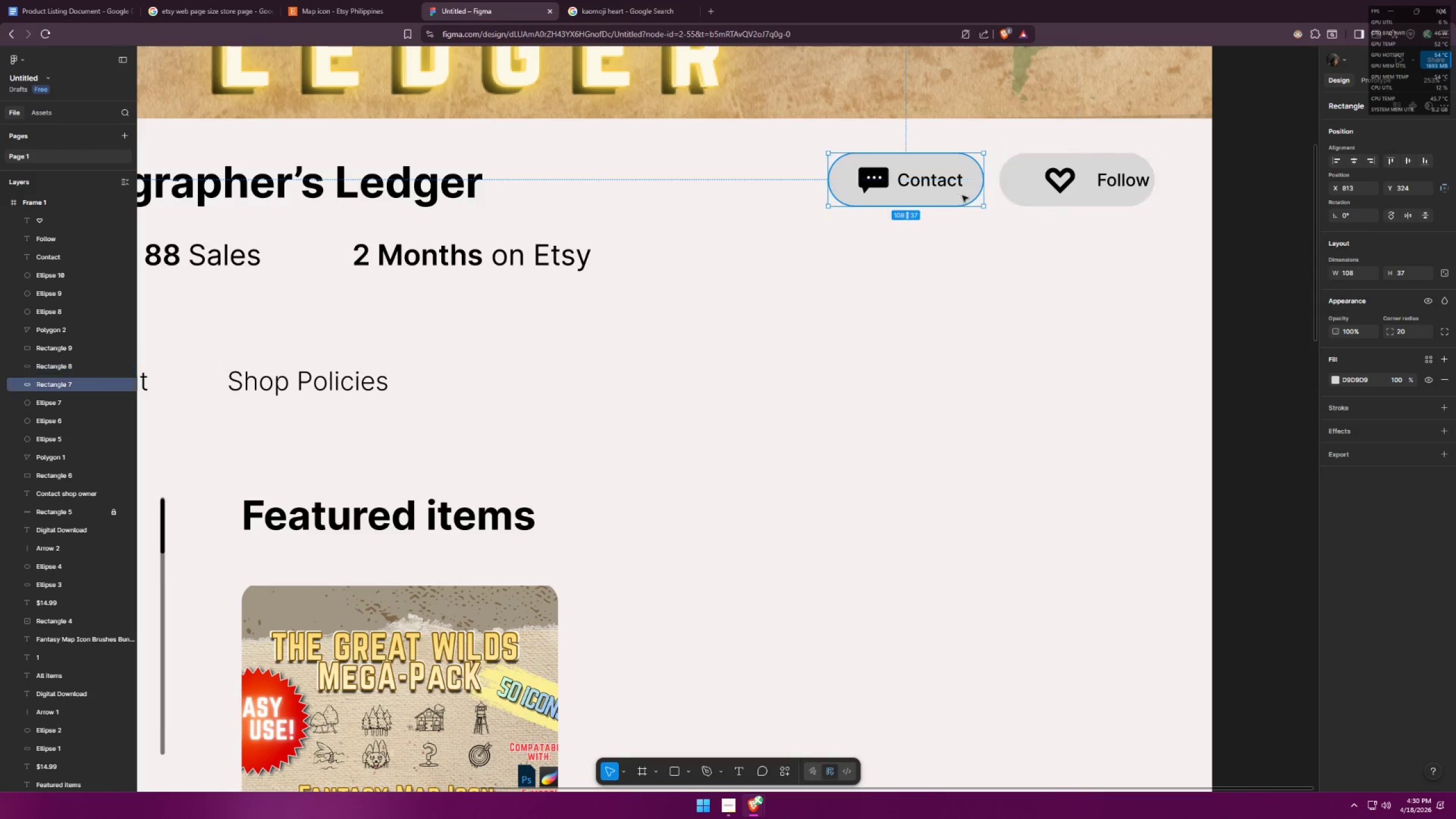 
hold_key(key=ShiftLeft, duration=0.47)
double_click([1037, 196])
 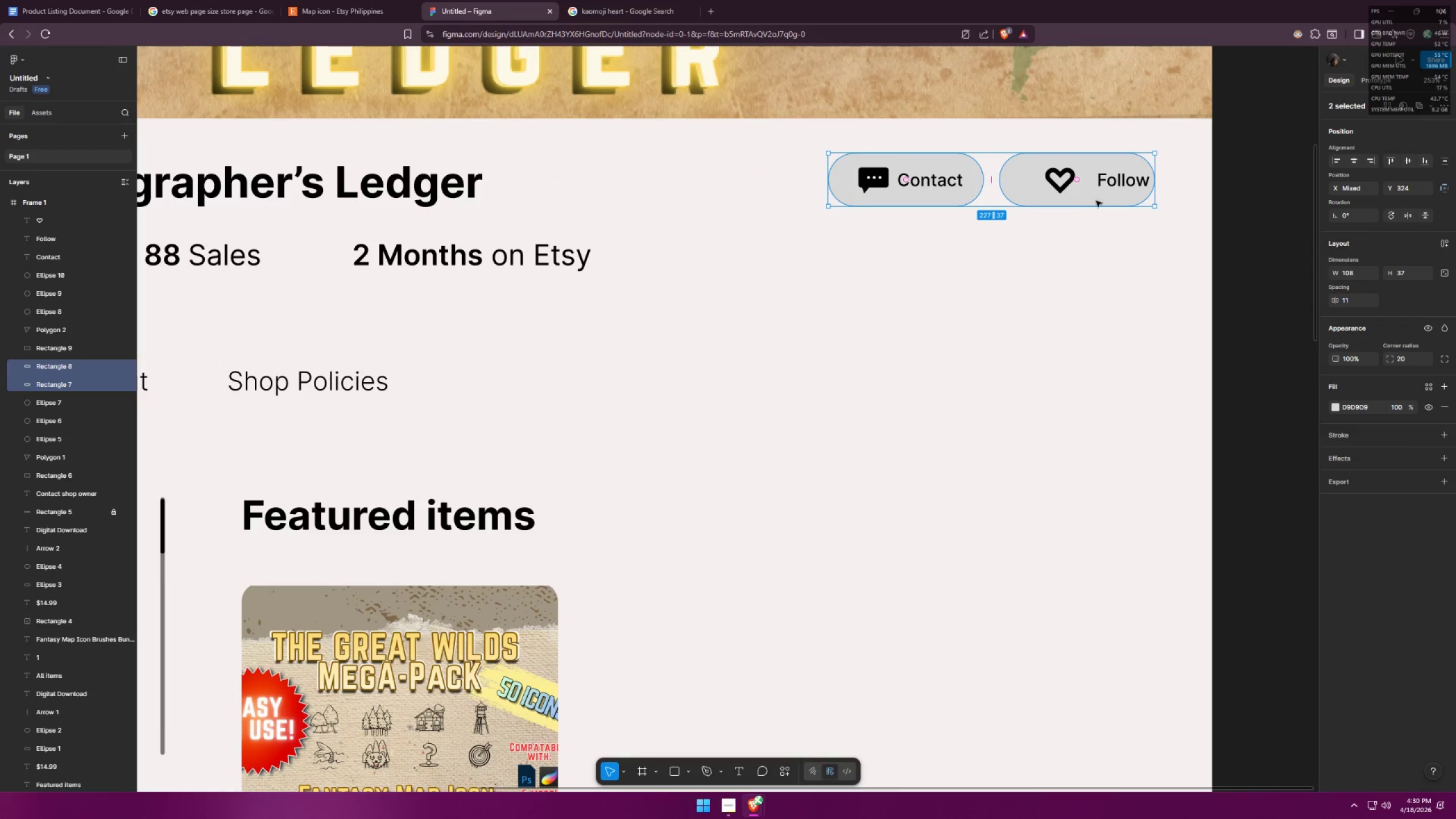 
left_click_drag(start_coordinate=[1096, 201], to_coordinate=[1121, 201])
 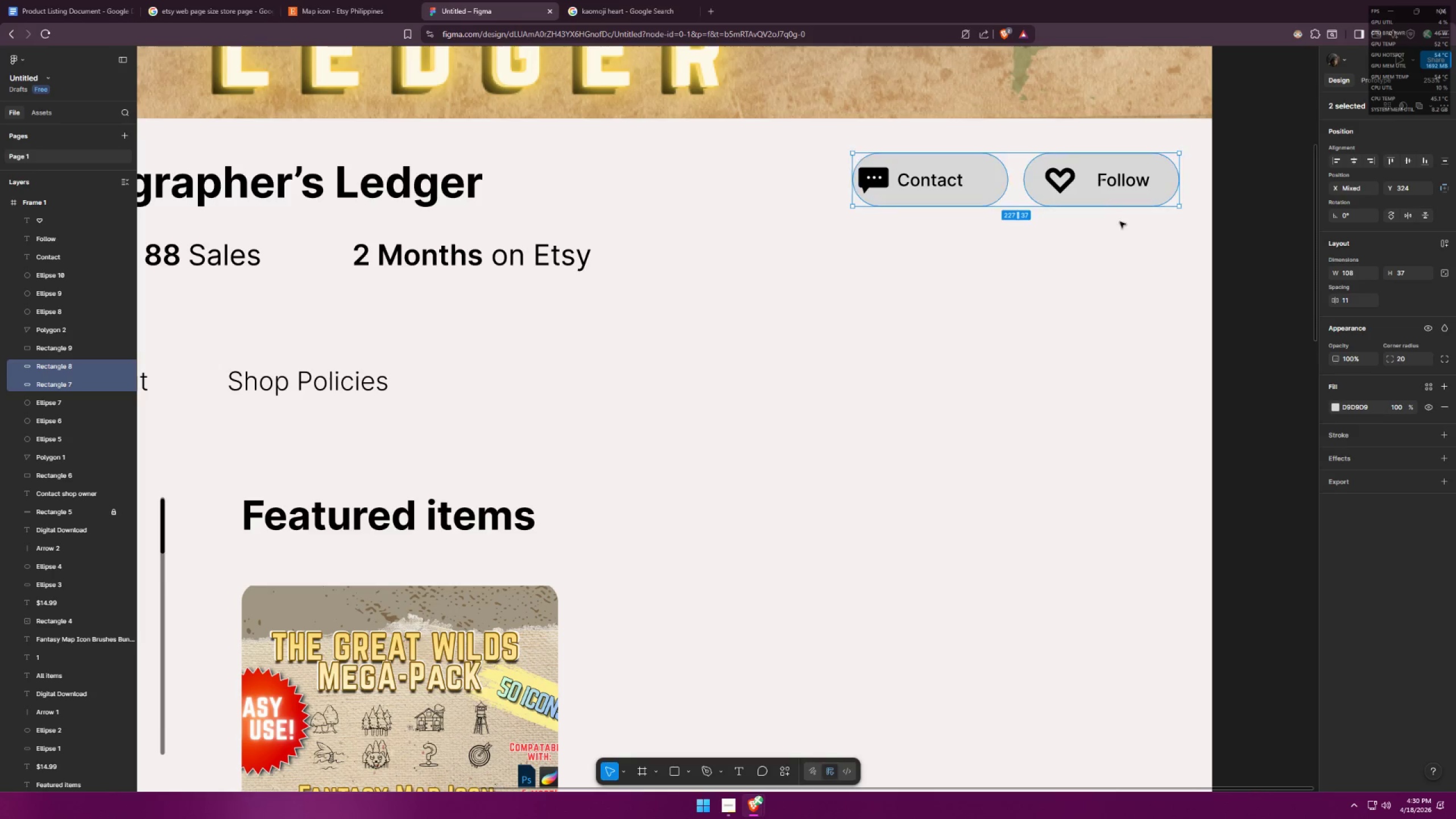 
left_click([1124, 230])
 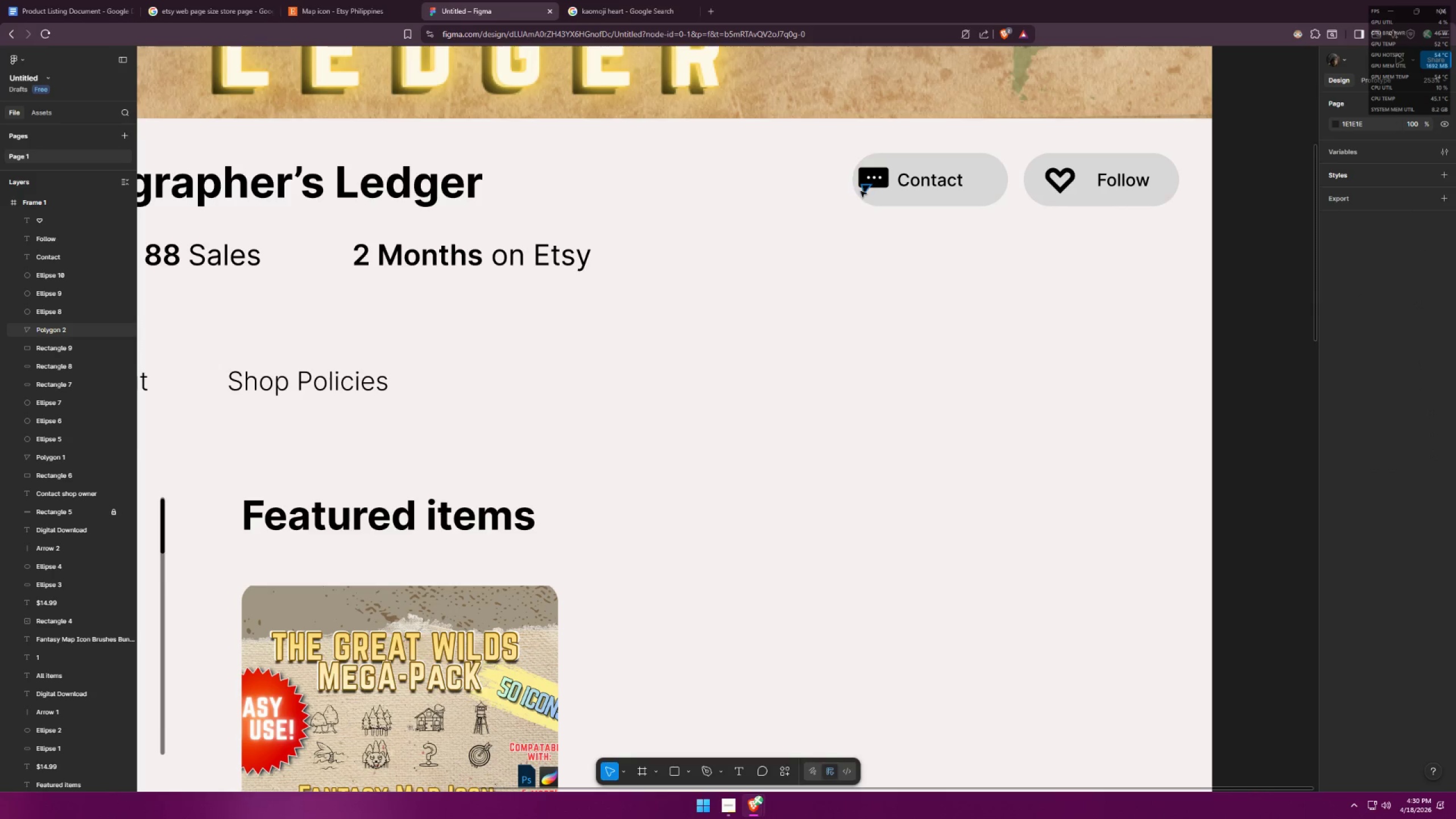 
left_click_drag(start_coordinate=[838, 195], to_coordinate=[966, 171])
 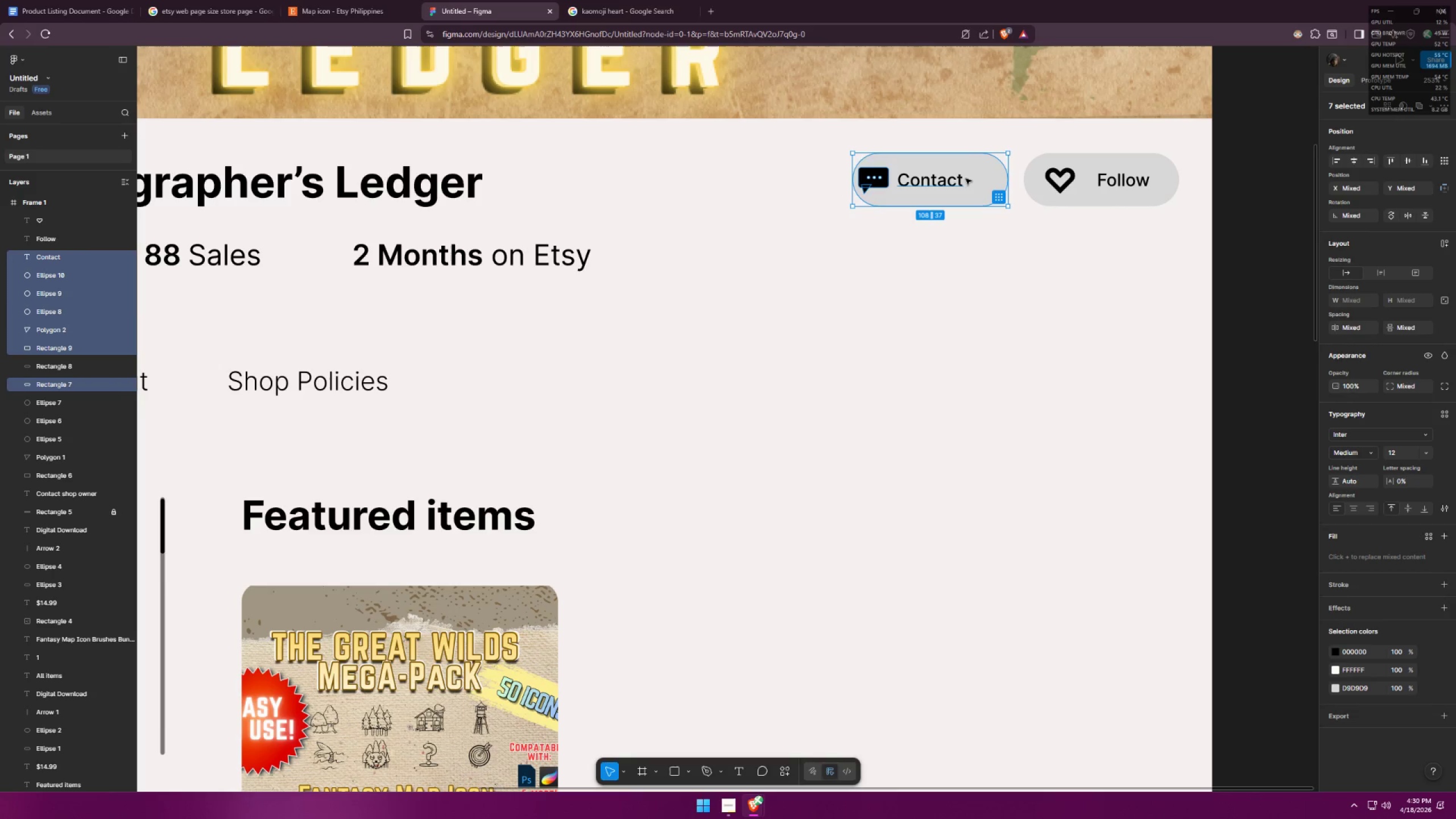 
hold_key(key=ShiftLeft, duration=0.38)
left_click([987, 188])
 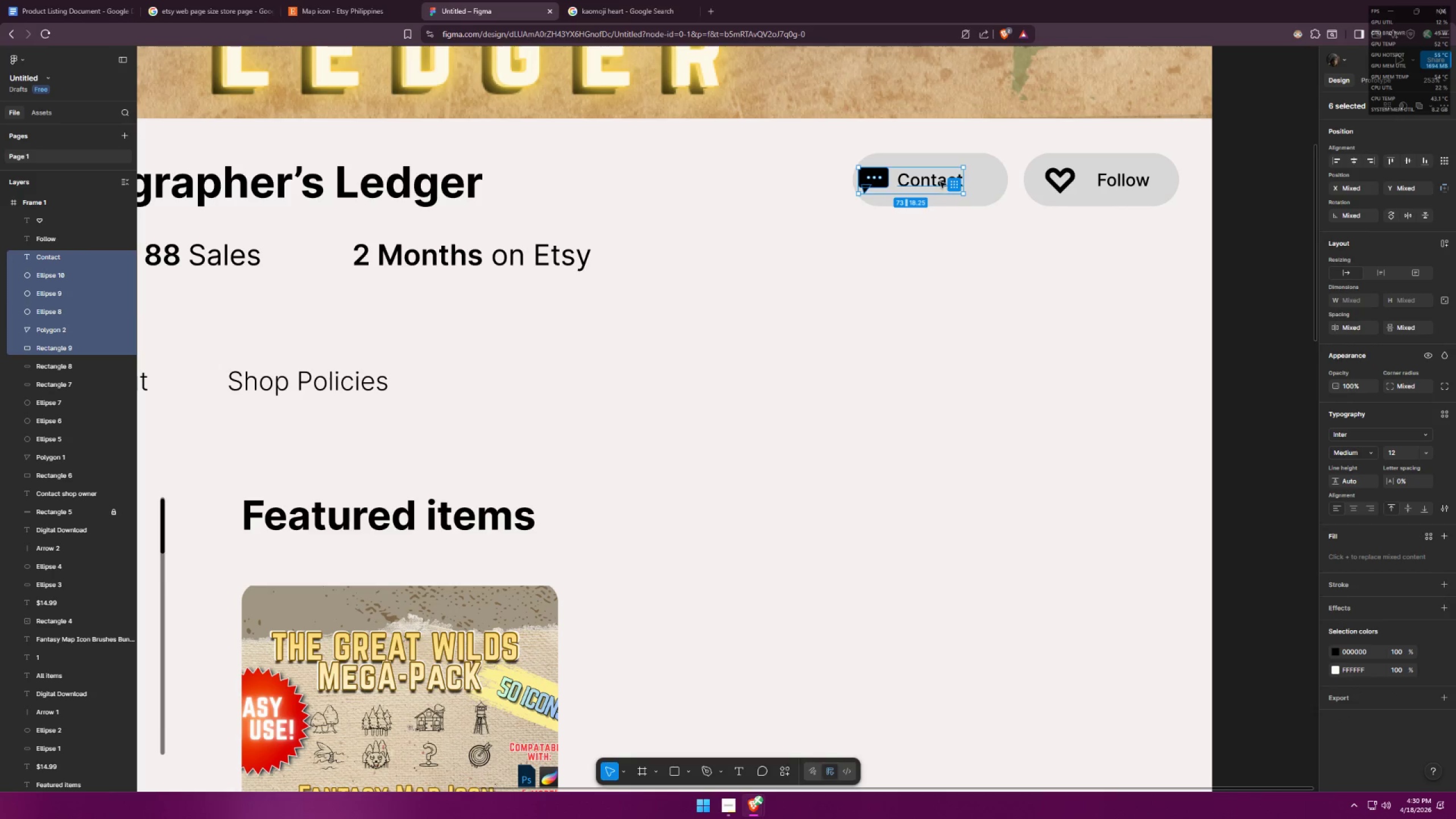 
left_click_drag(start_coordinate=[936, 177], to_coordinate=[954, 180])
 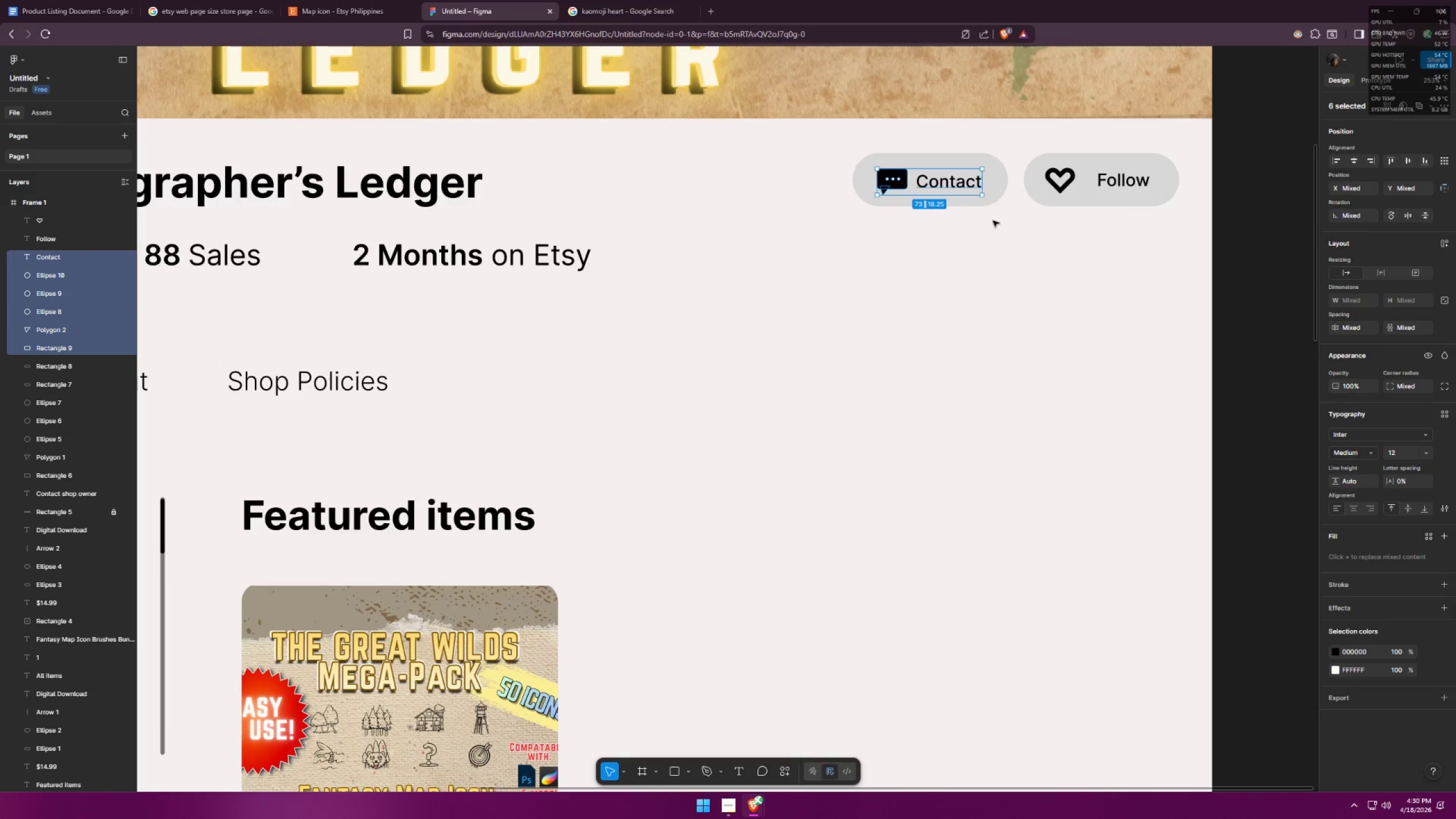 
left_click([999, 225])
 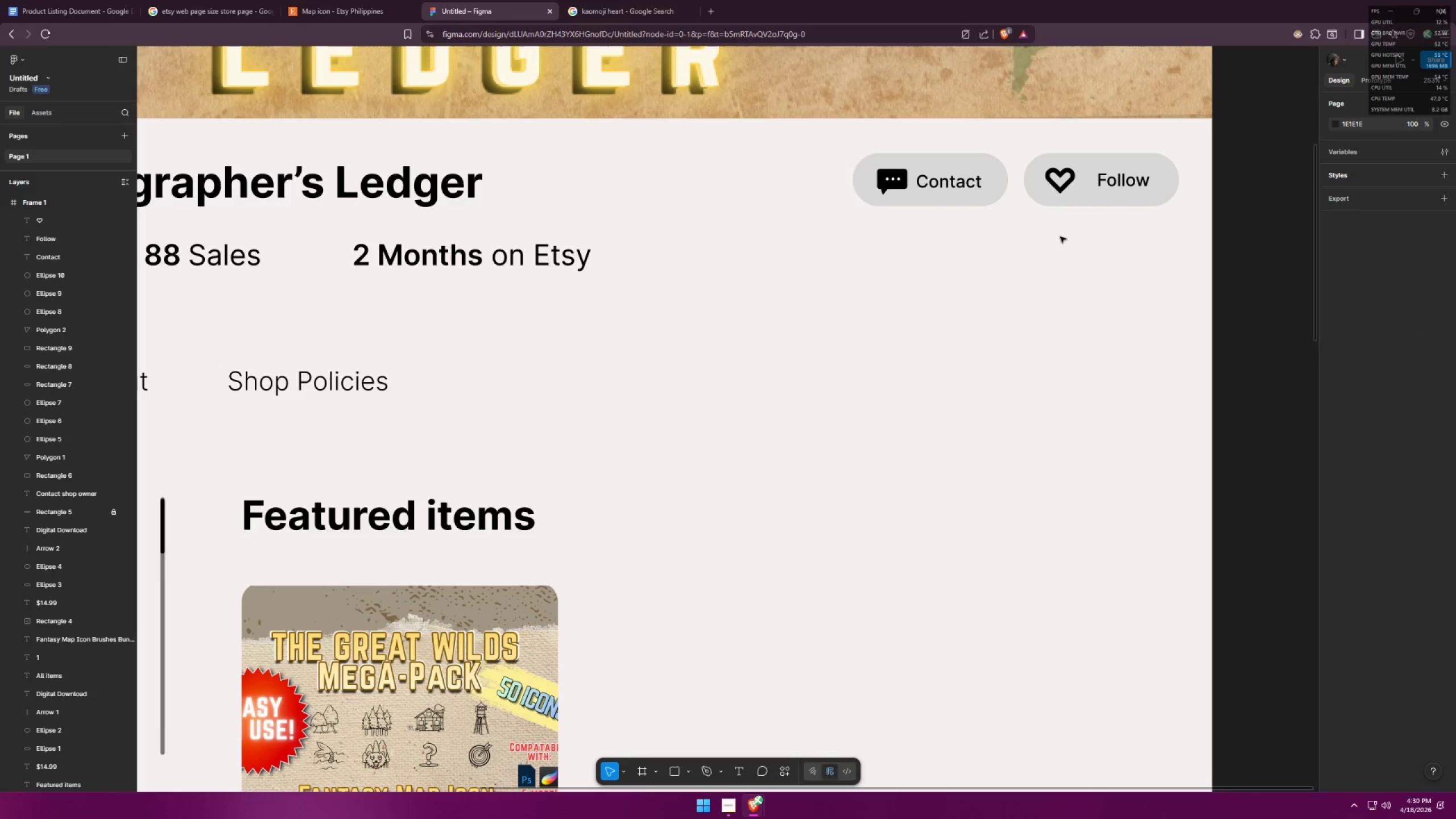 
key(Alt+AltLeft)
 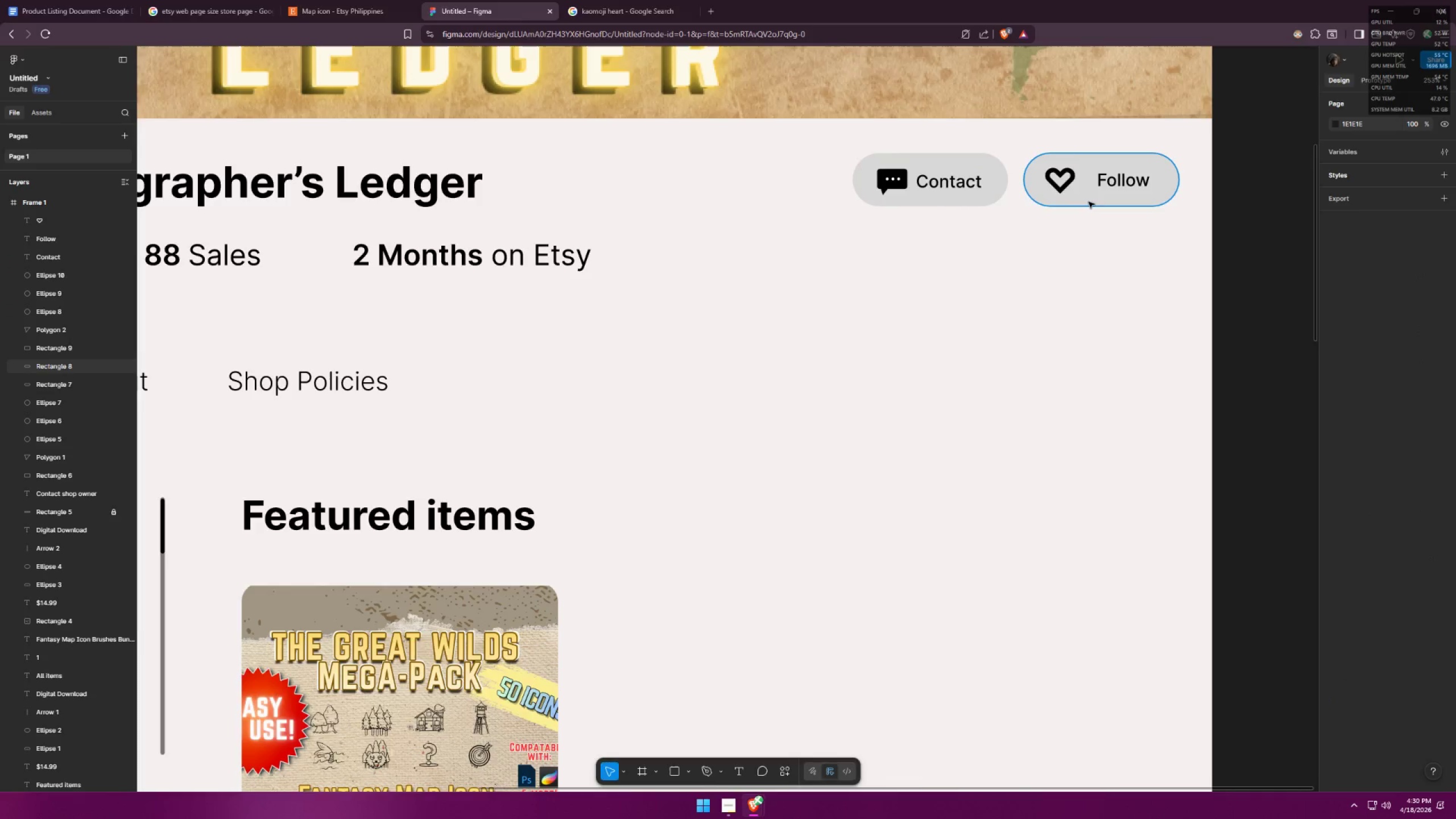 
key(Alt+Tab)
 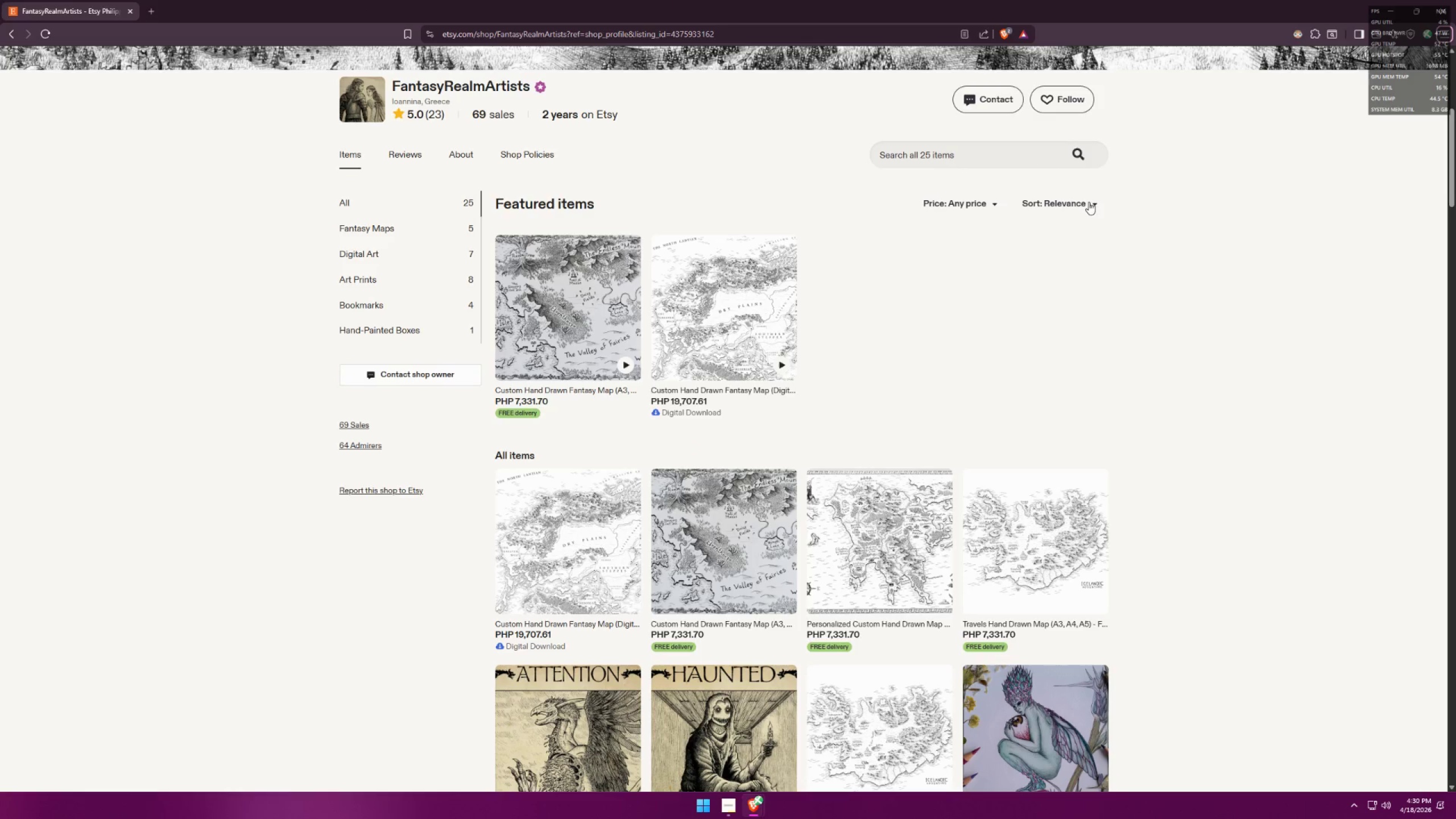 
key(Alt+AltLeft)
 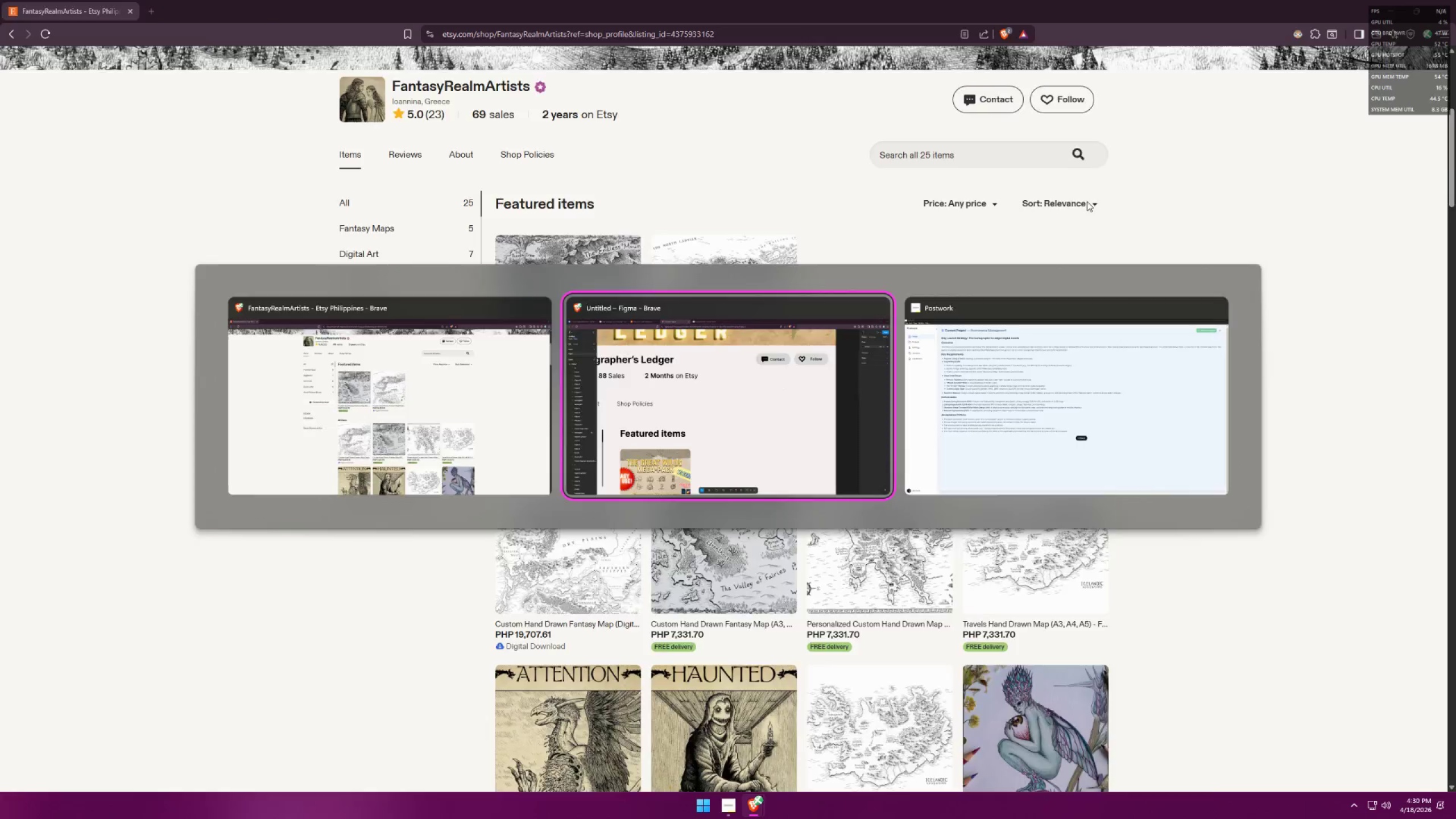 
key(Alt+Tab)
 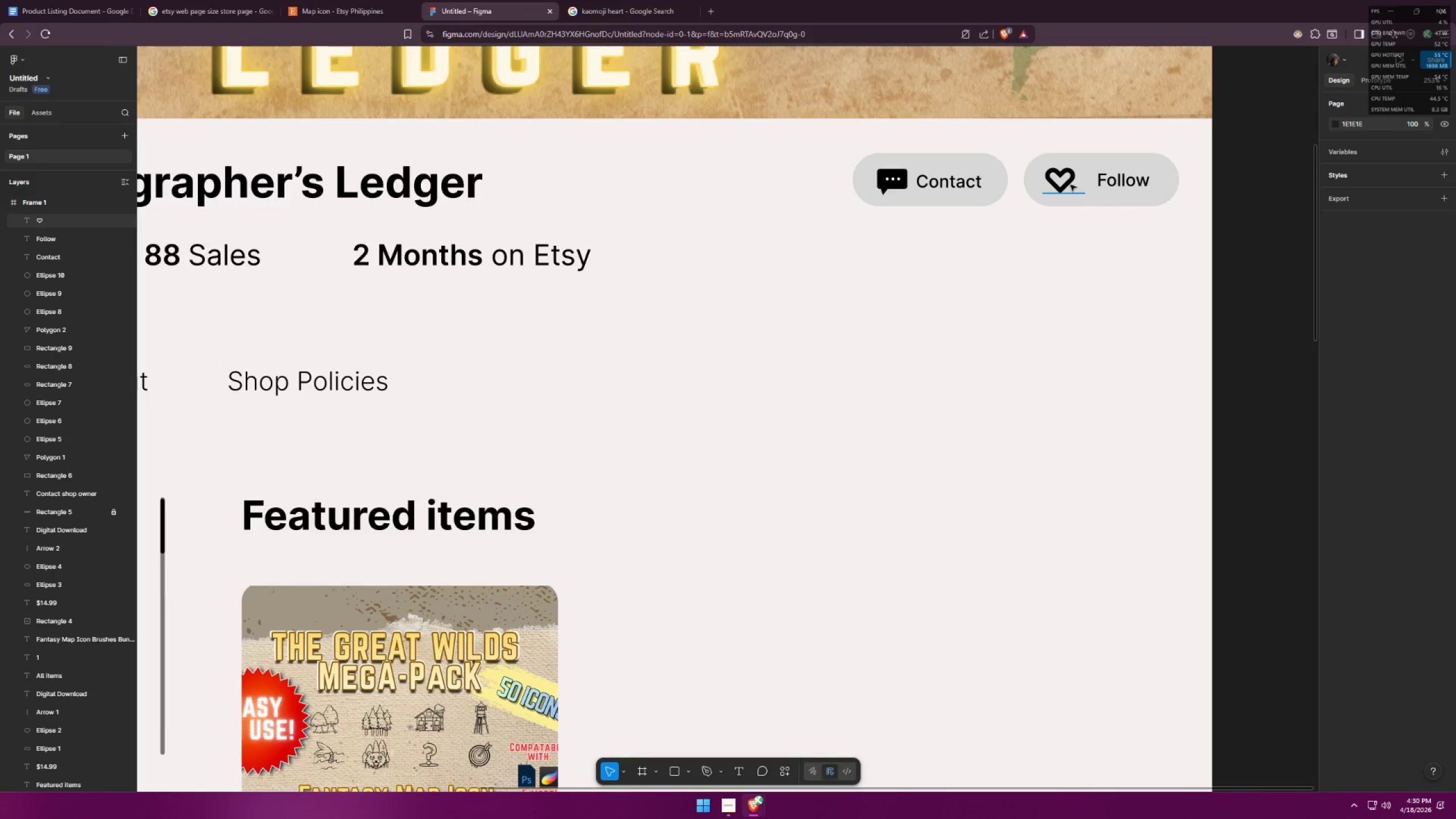 
left_click([1070, 185])
 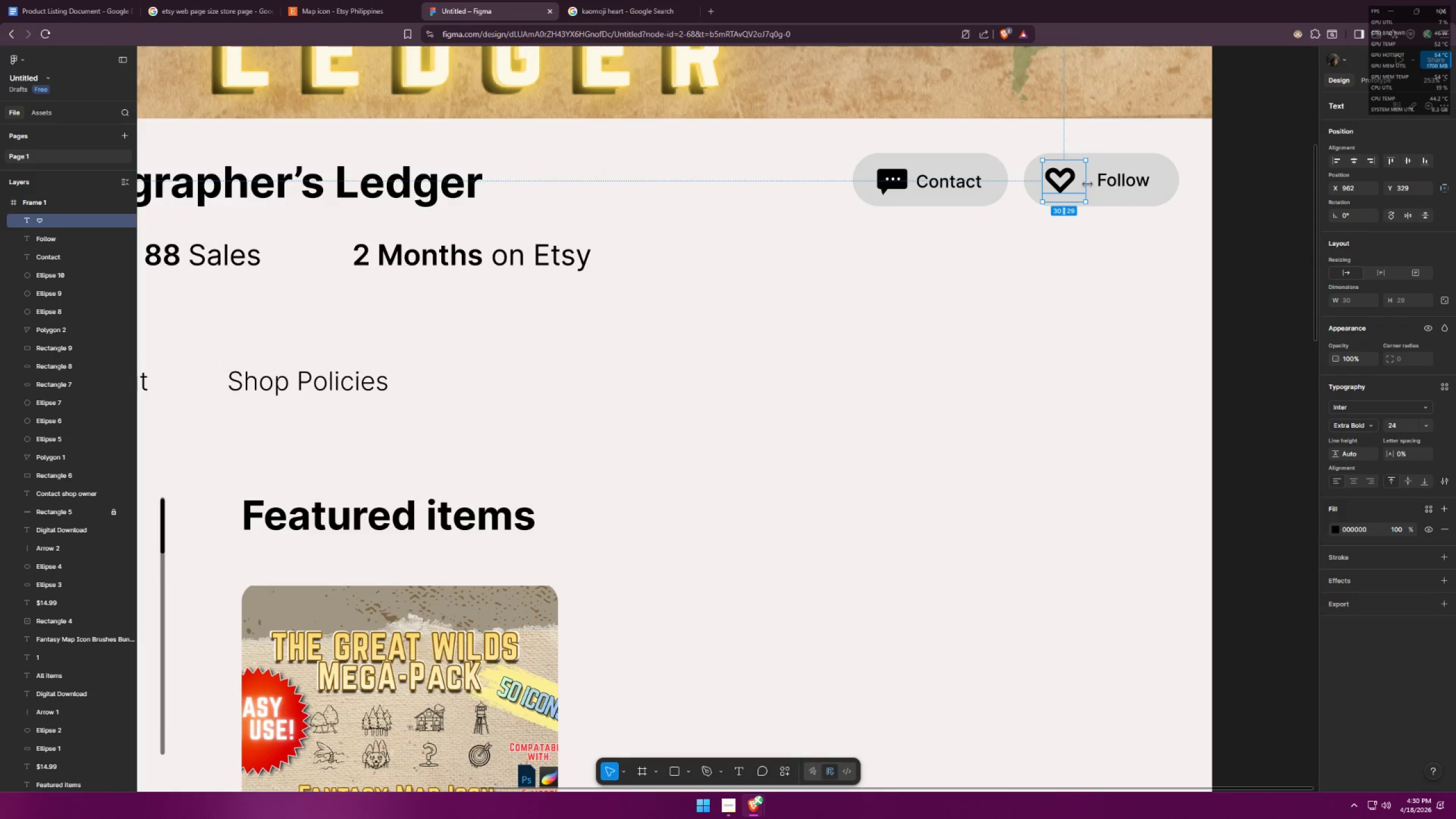 
double_click([1062, 178])
 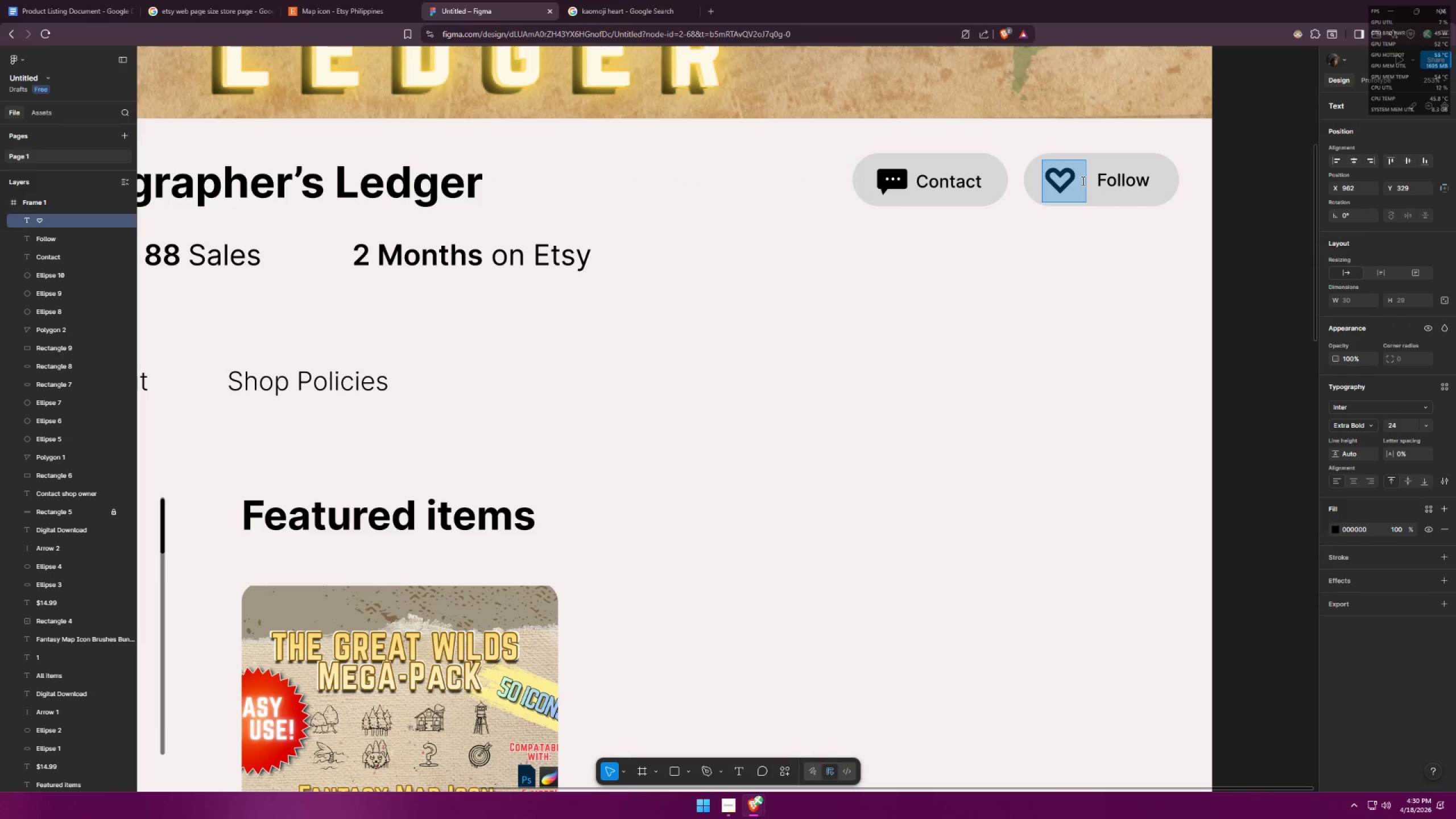 
left_click([1094, 196])
 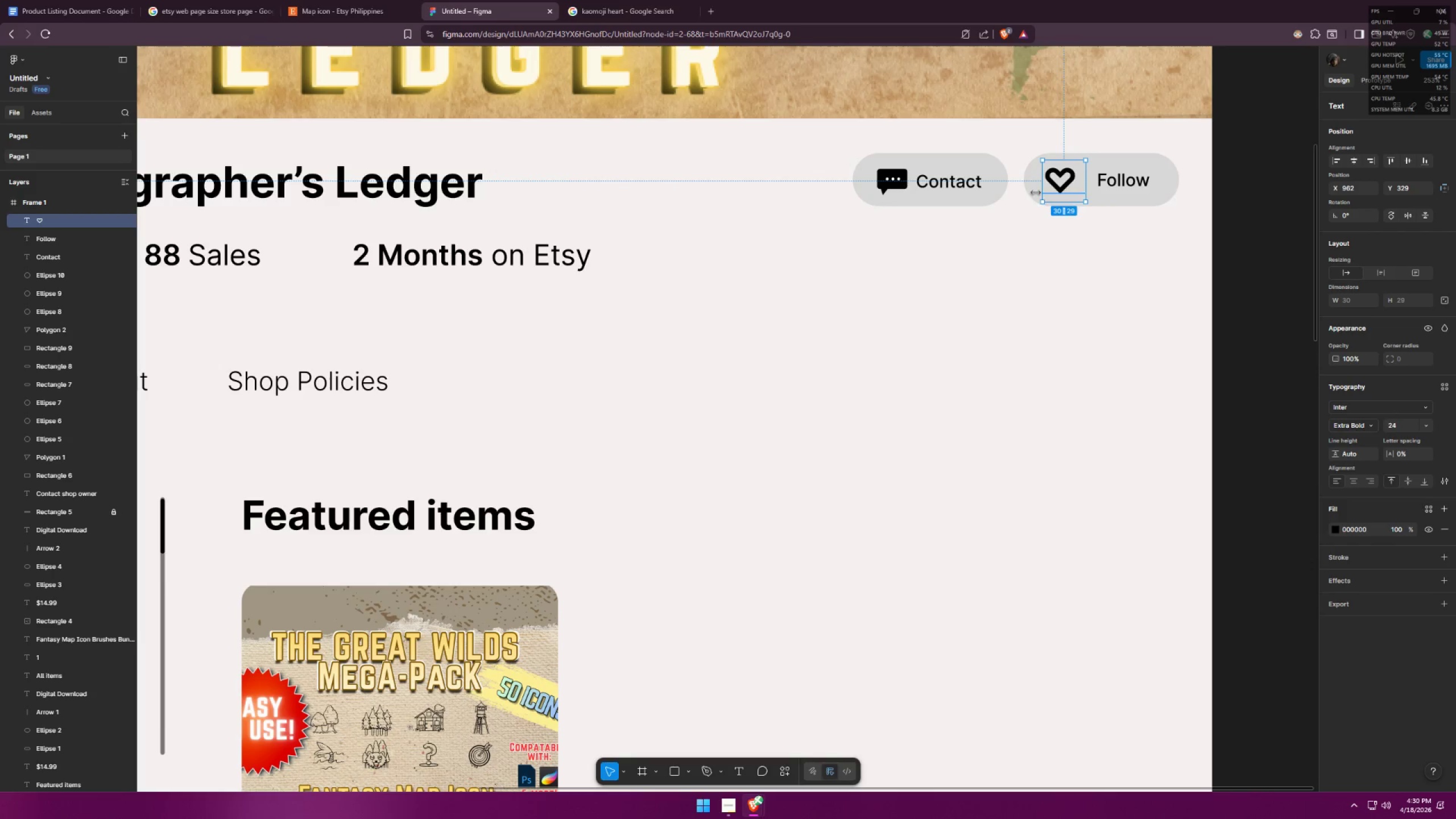 
left_click([1021, 245])
 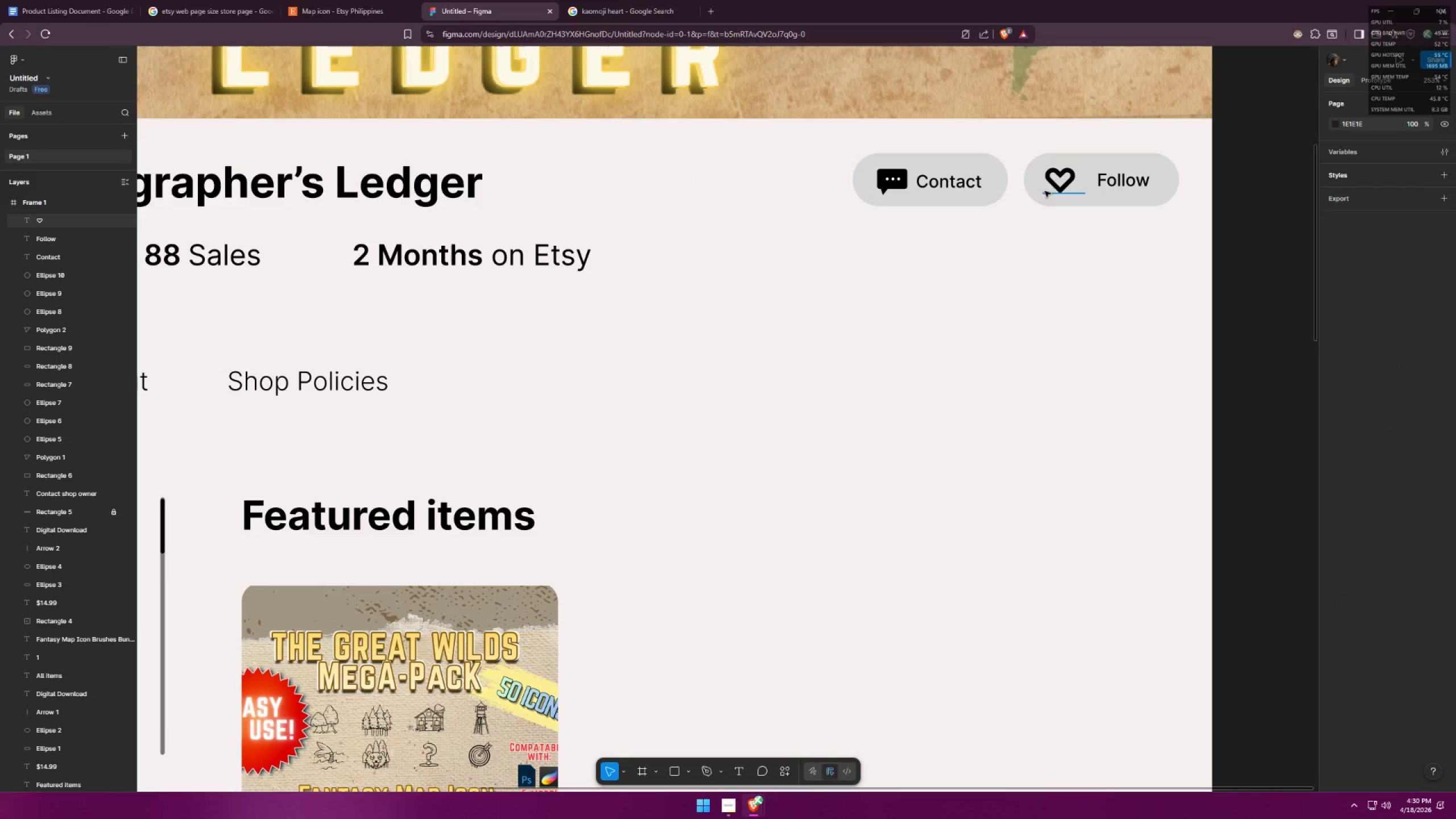 
left_click_drag(start_coordinate=[1043, 192], to_coordinate=[1145, 176])
 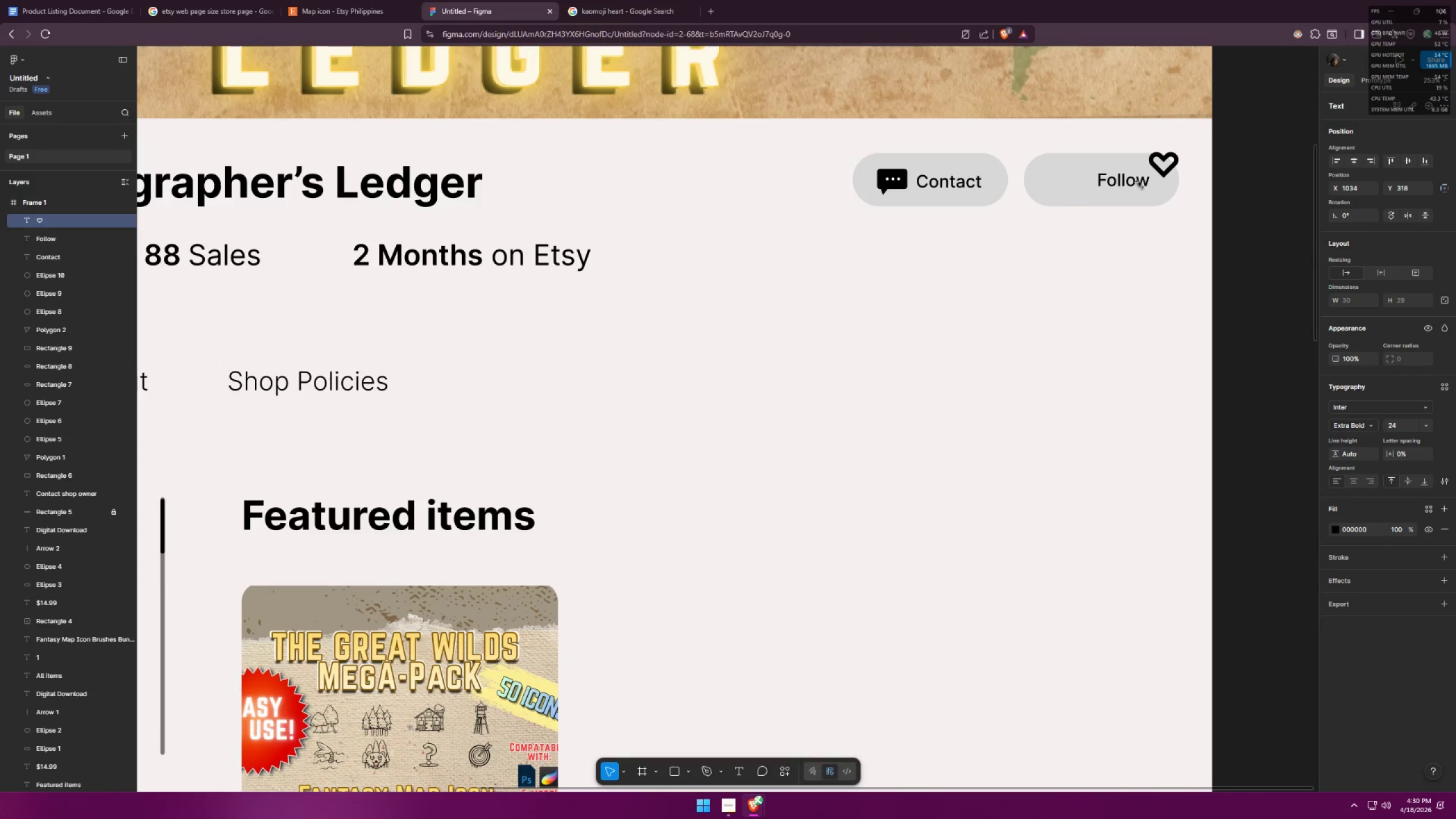 
key(Control+ControlLeft)
 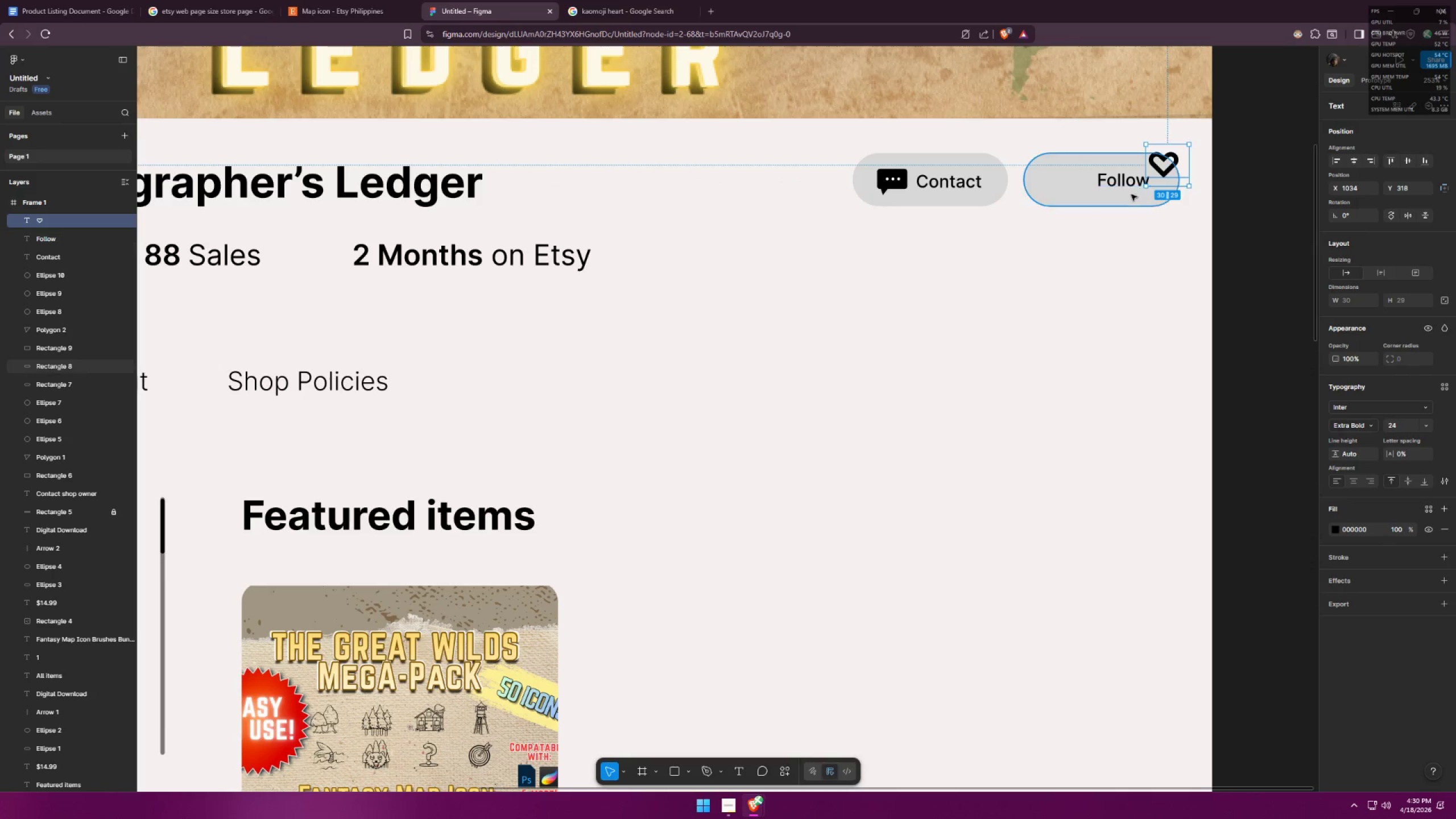 
key(Control+Z)
 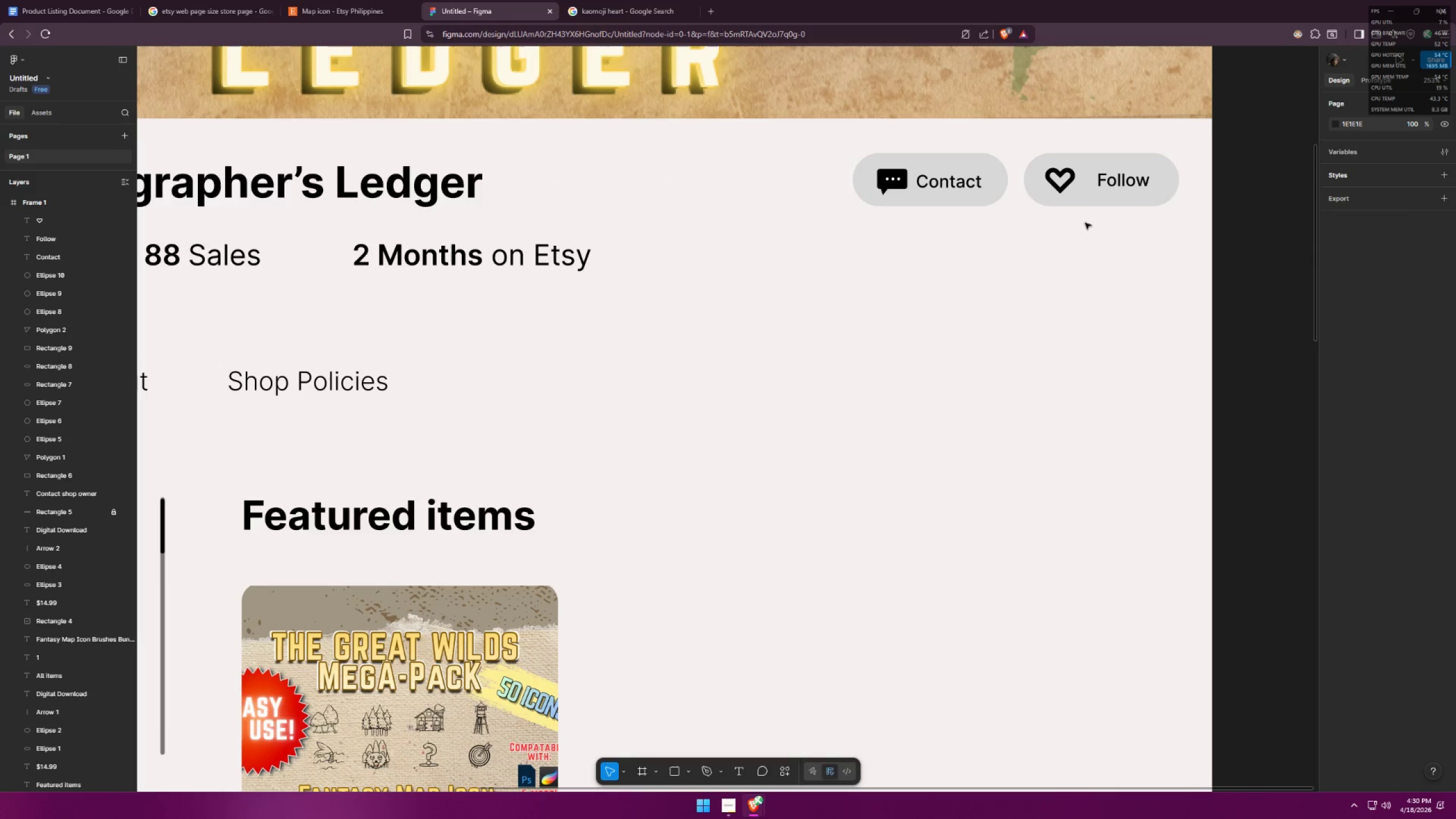 
left_click_drag(start_coordinate=[983, 241], to_coordinate=[1143, 184])
 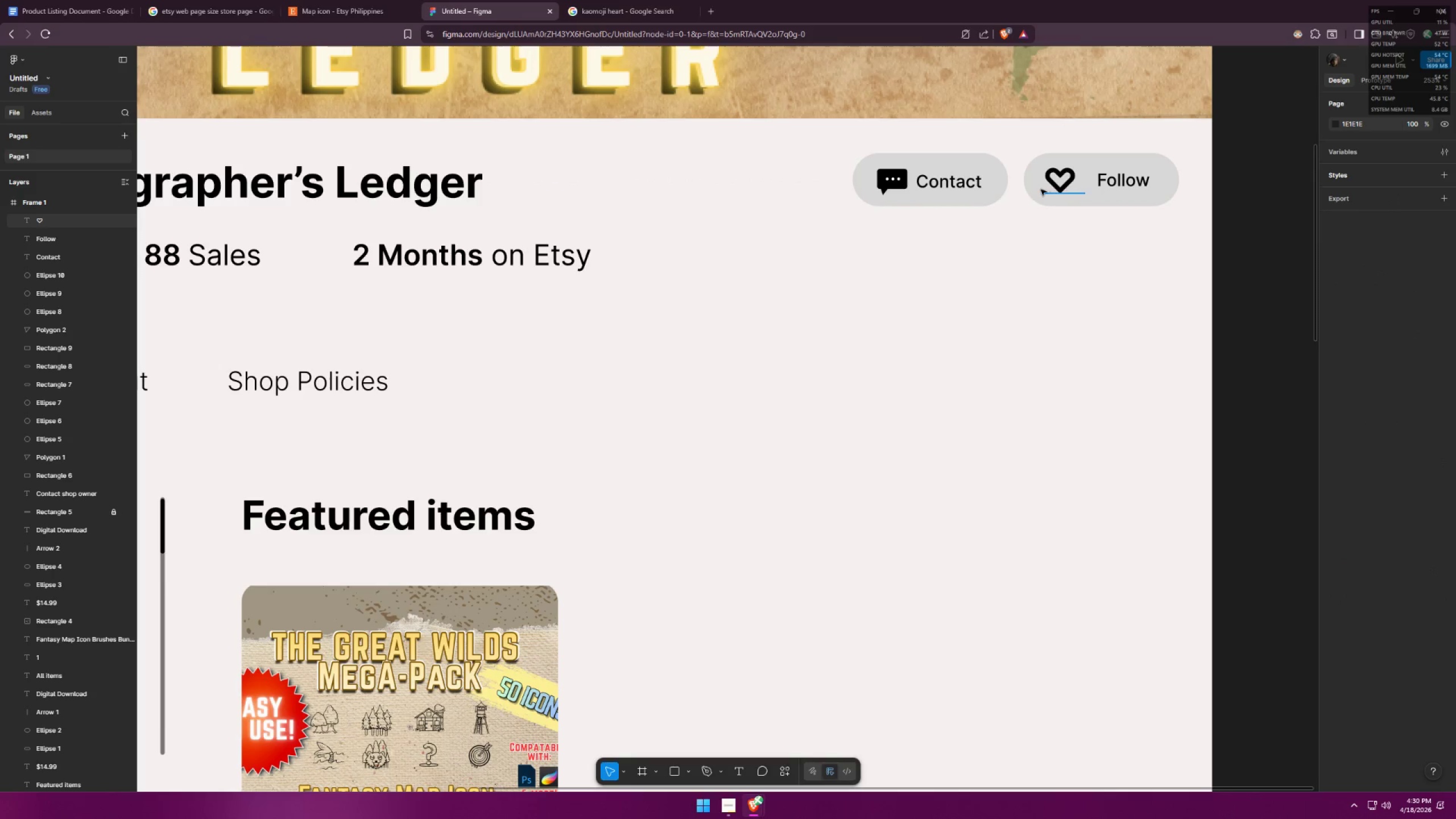 
left_click_drag(start_coordinate=[1040, 189], to_coordinate=[1078, 181])
 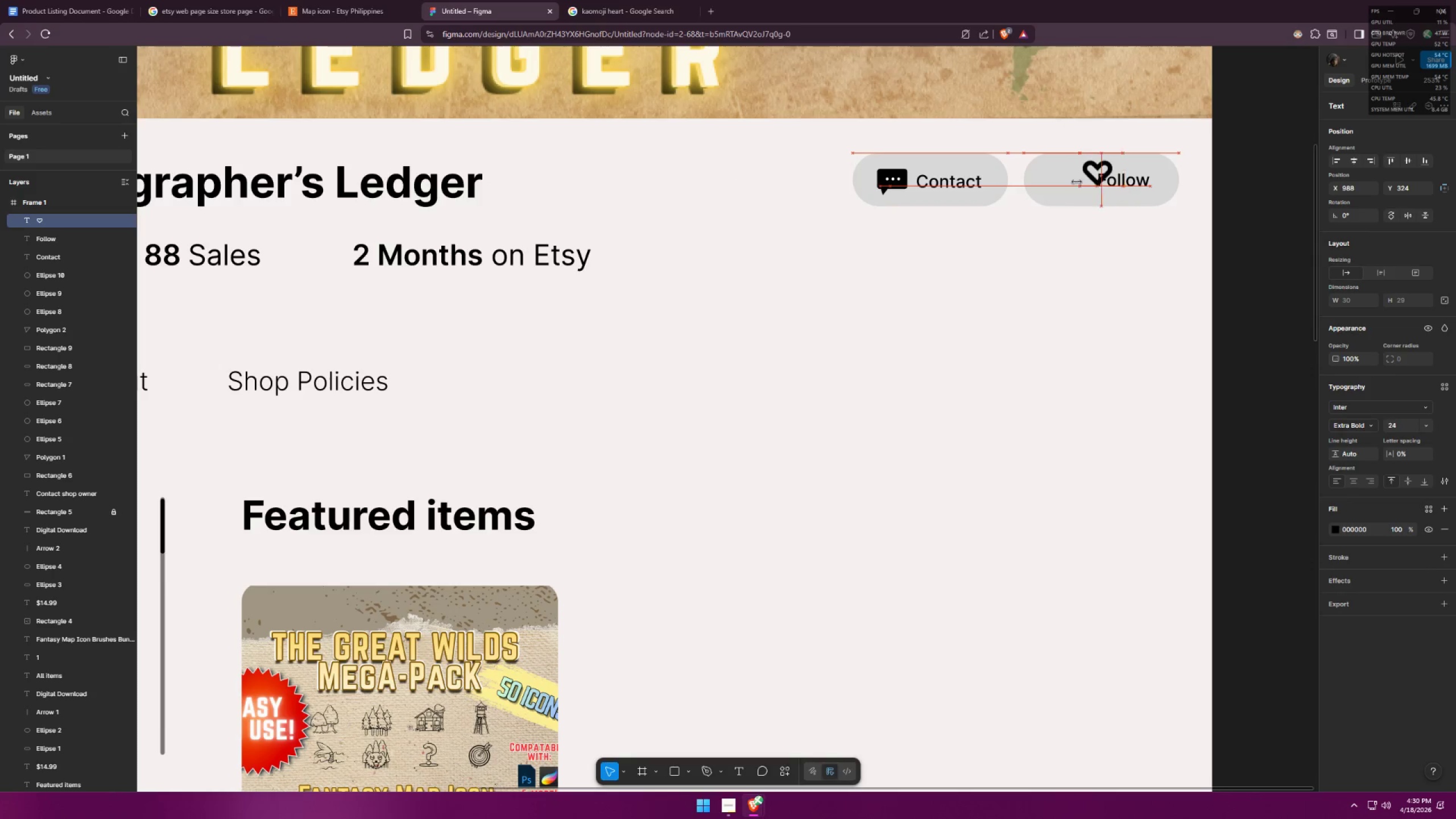 
key(Control+ControlLeft)
 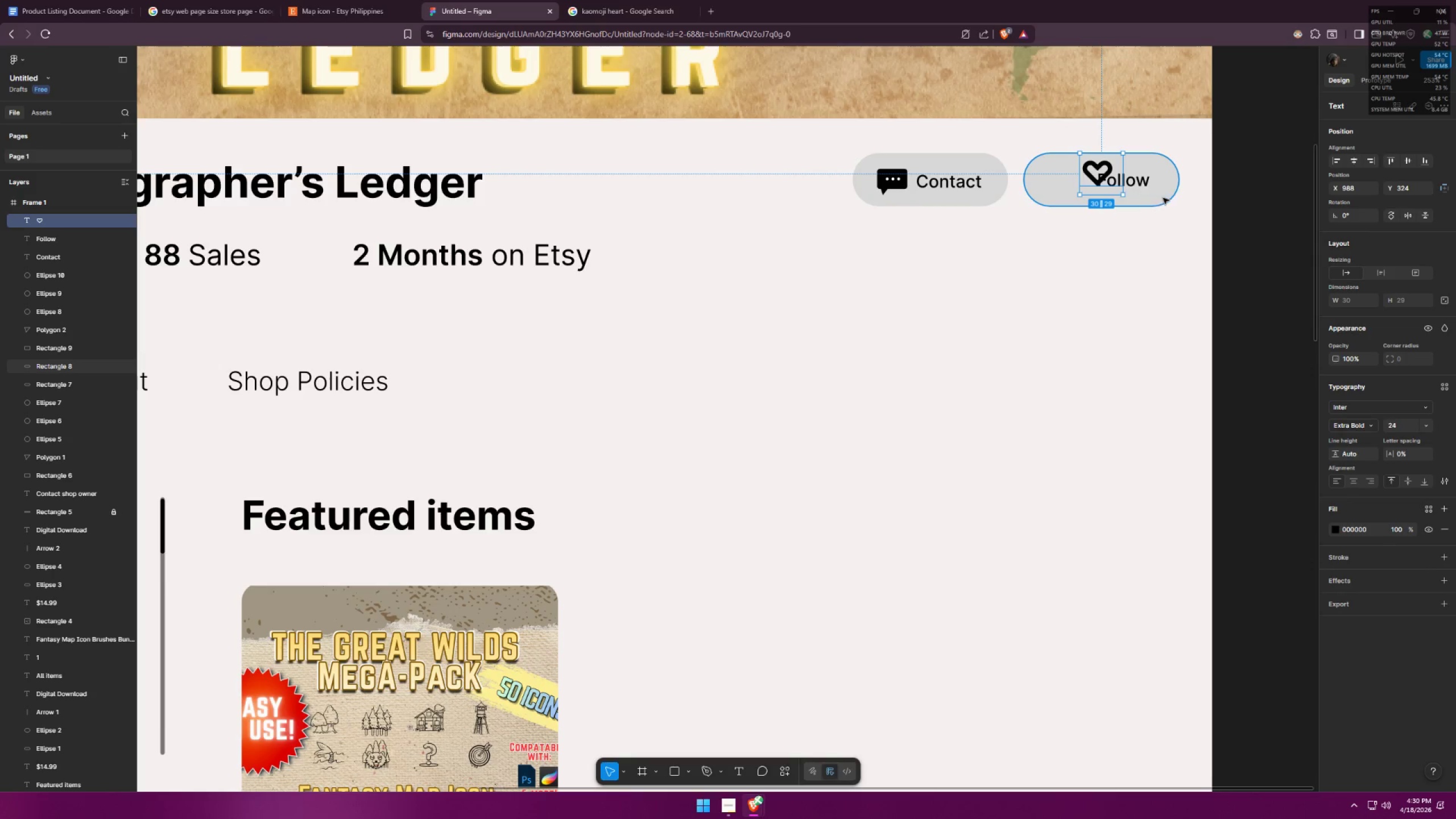 
key(Control+ControlLeft)
 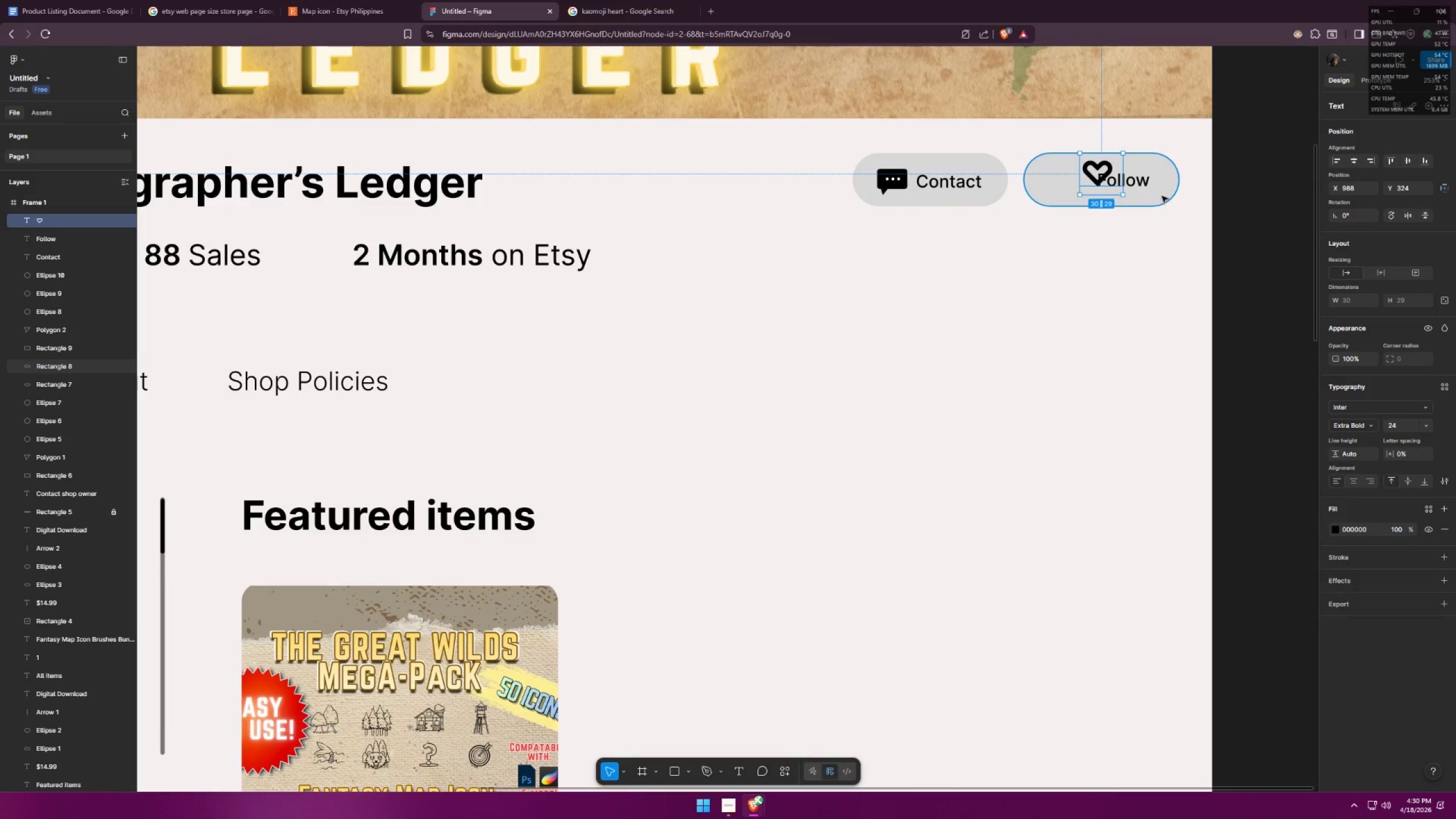 
key(Control+Z)
 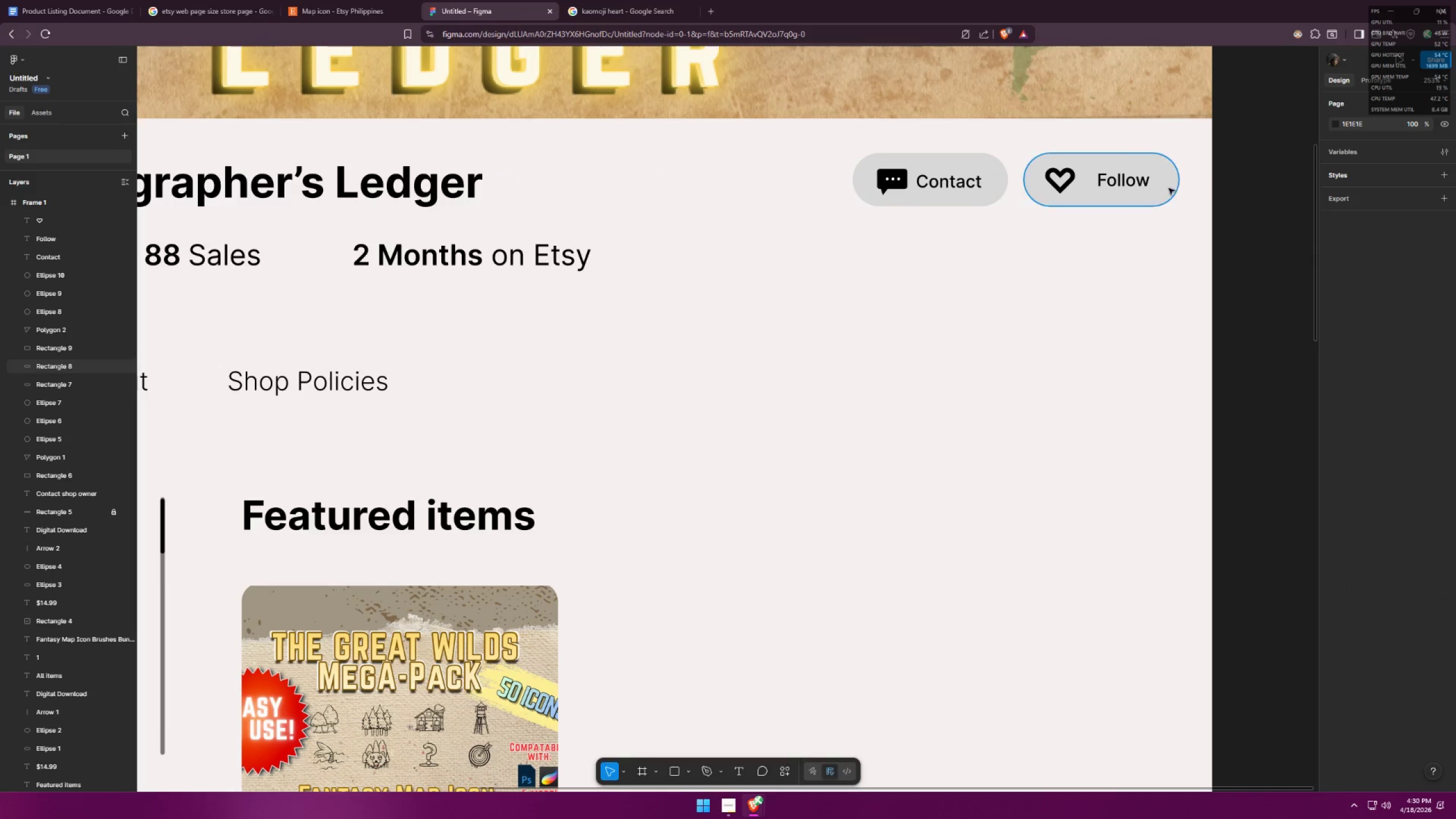 
left_click_drag(start_coordinate=[1167, 188], to_coordinate=[1147, 186])
 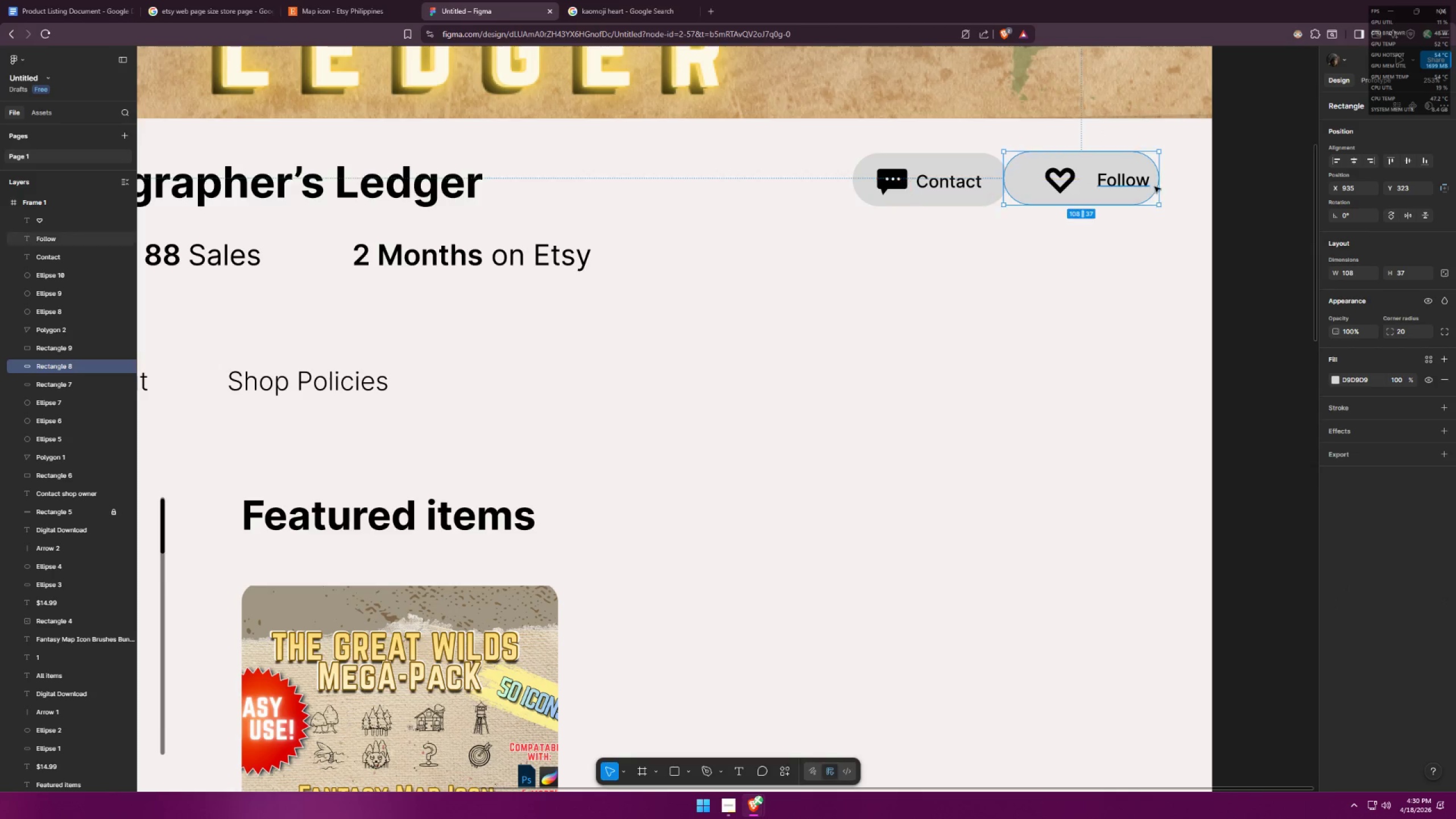 
key(Control+ControlLeft)
 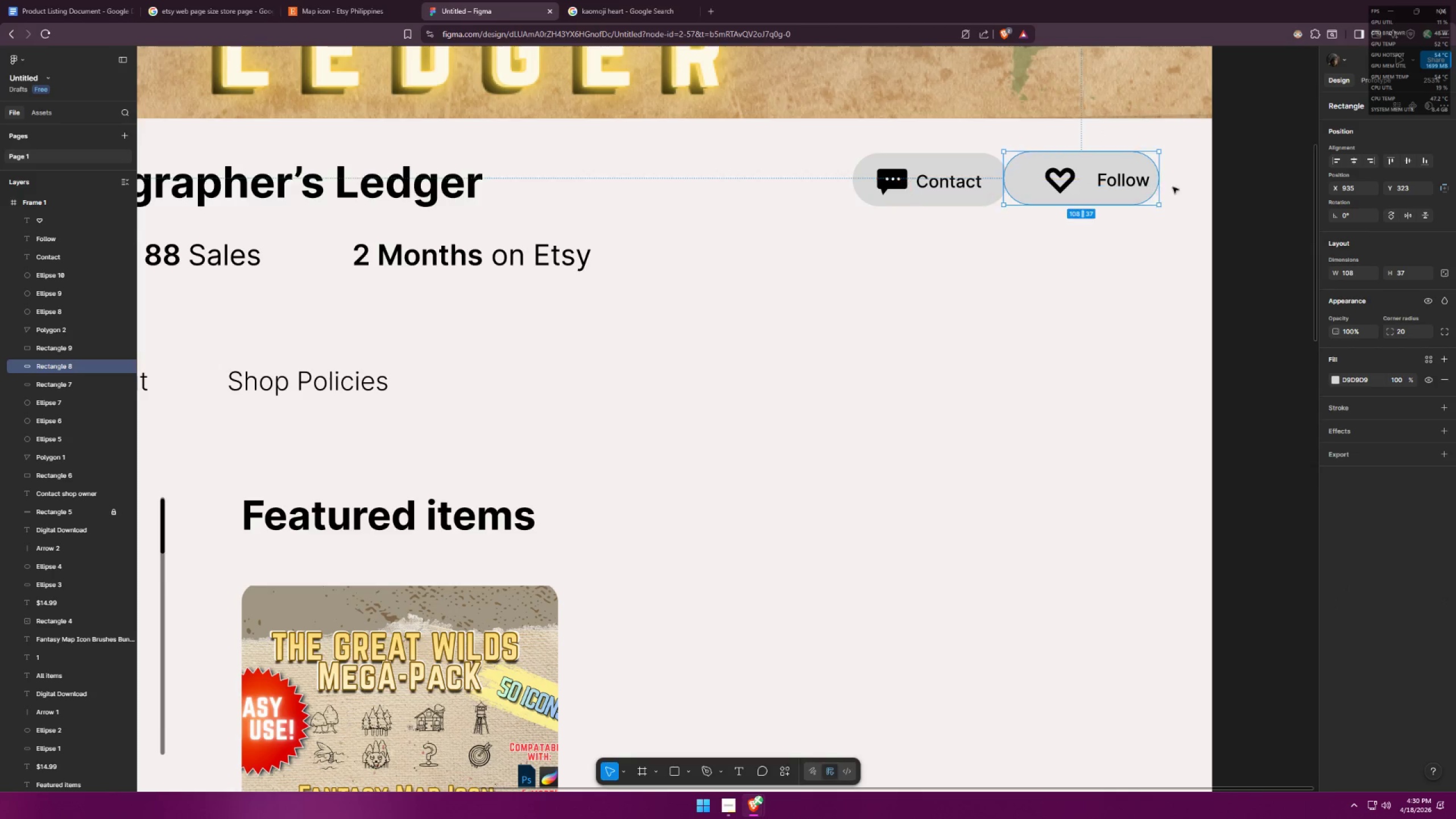 
key(Control+Z)
 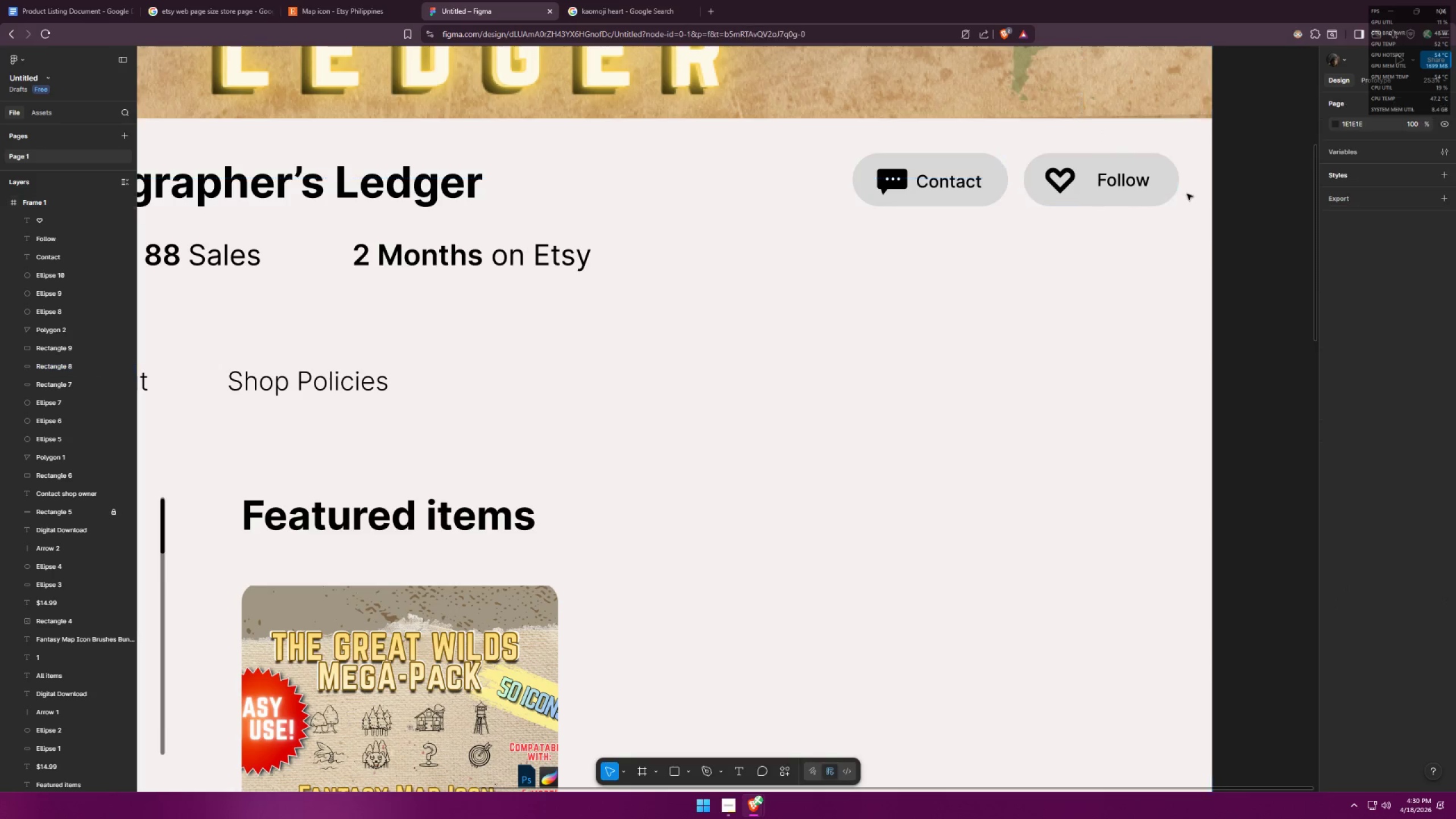 
left_click_drag(start_coordinate=[1187, 194], to_coordinate=[1042, 175])
 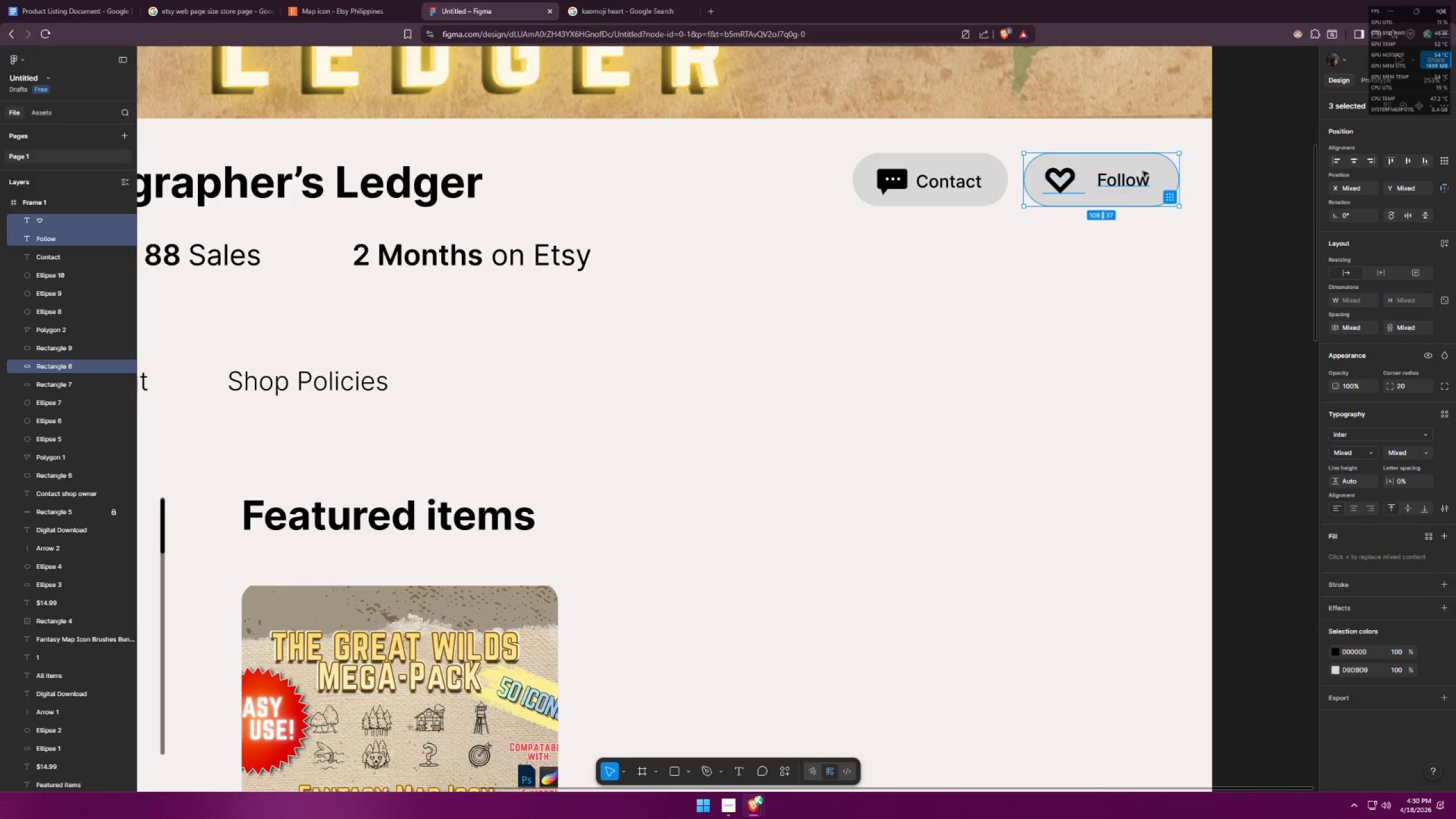 
hold_key(key=ShiftLeft, duration=0.38)
left_click([1161, 169])
 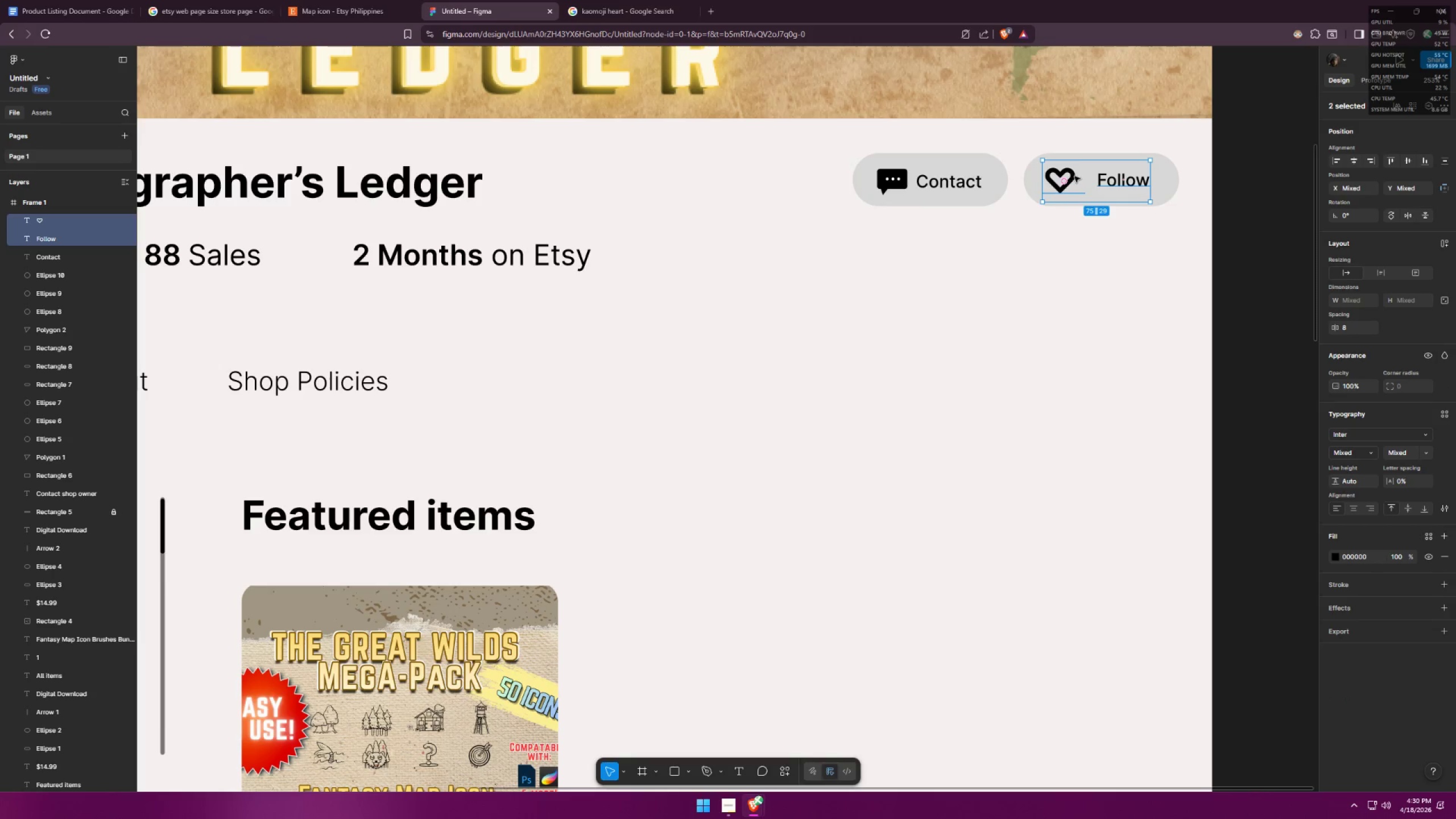 
left_click([1167, 227])
 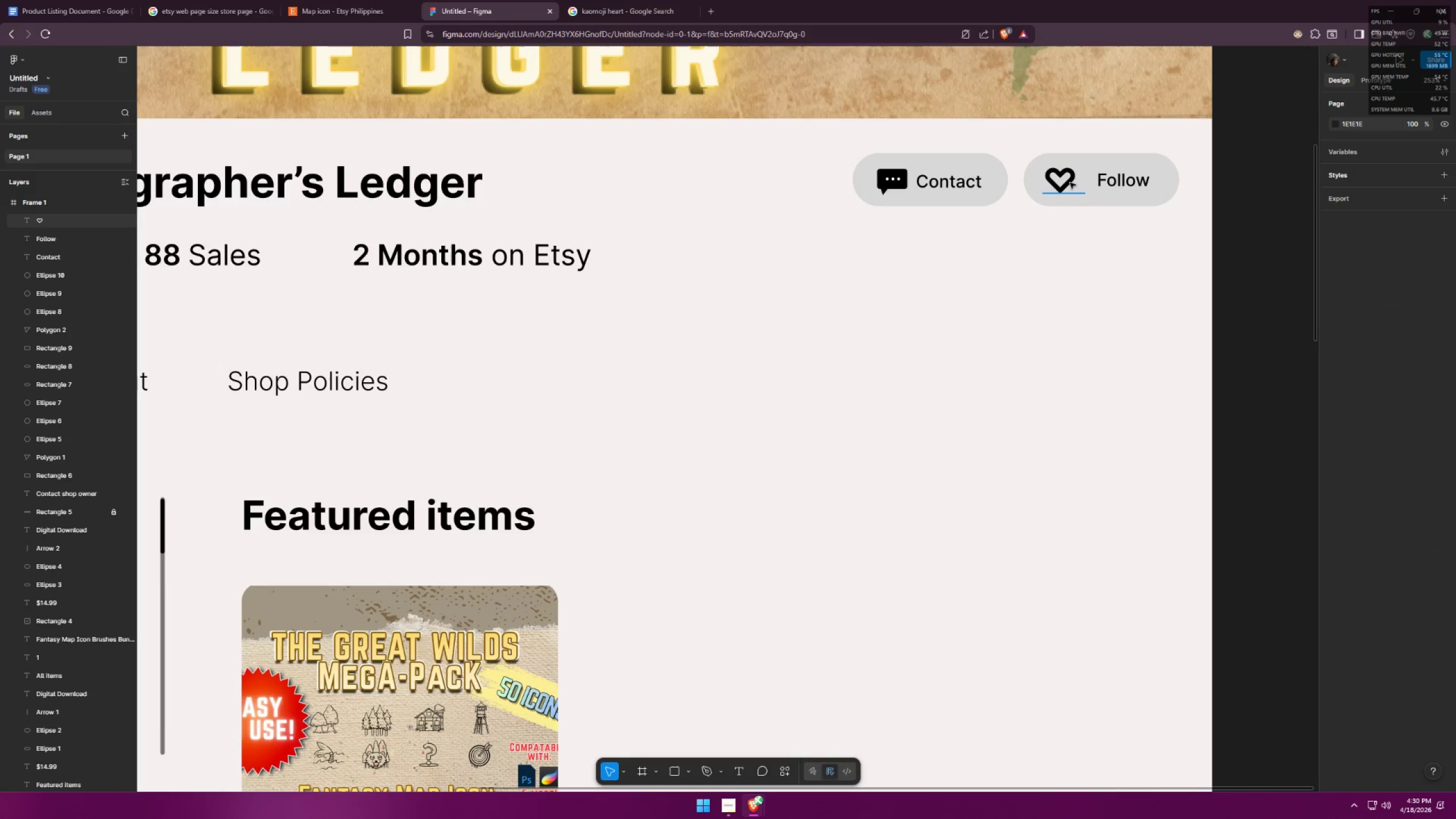 
left_click_drag(start_coordinate=[1066, 182], to_coordinate=[1082, 180])
 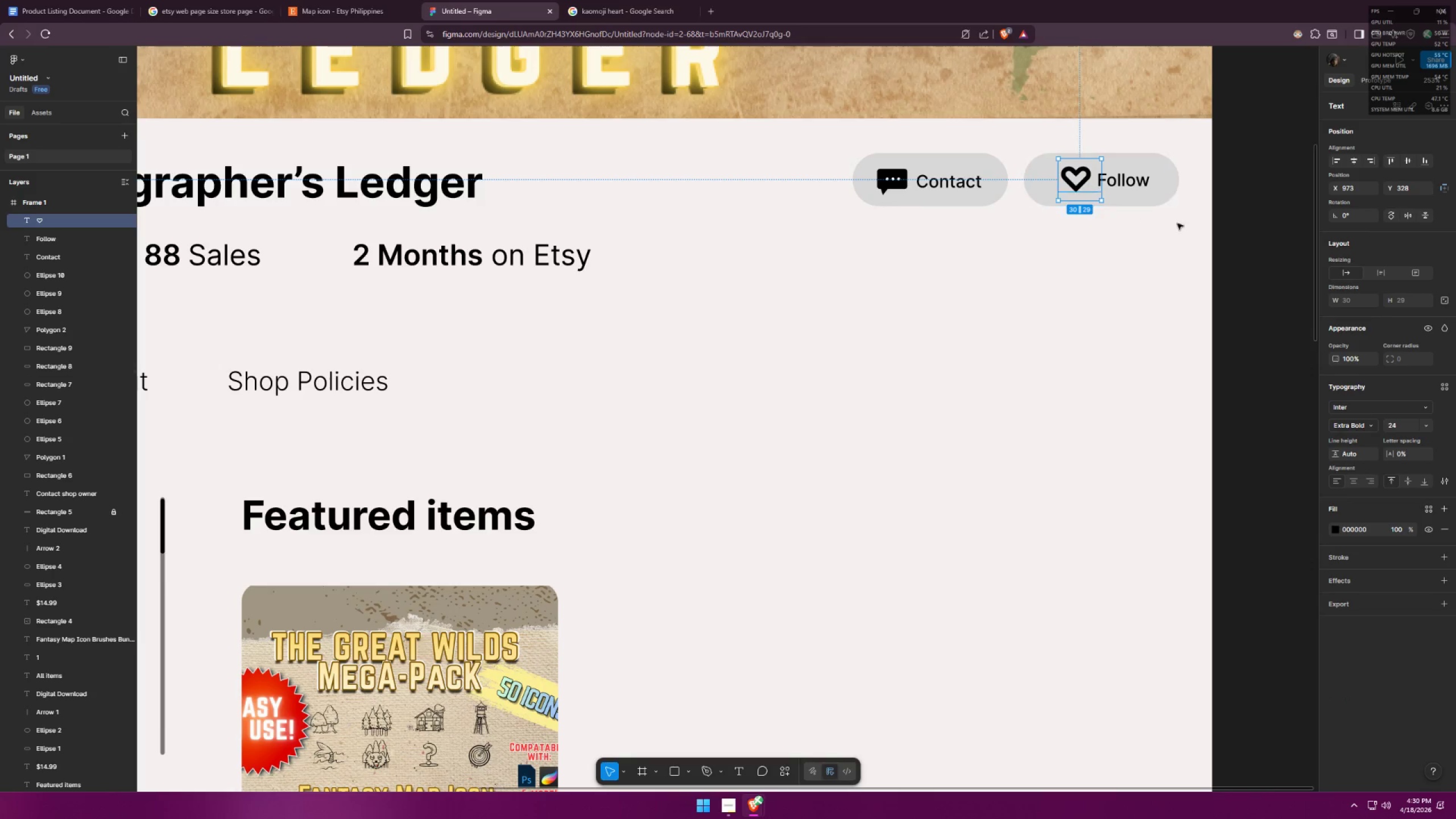 
left_click([1177, 224])
 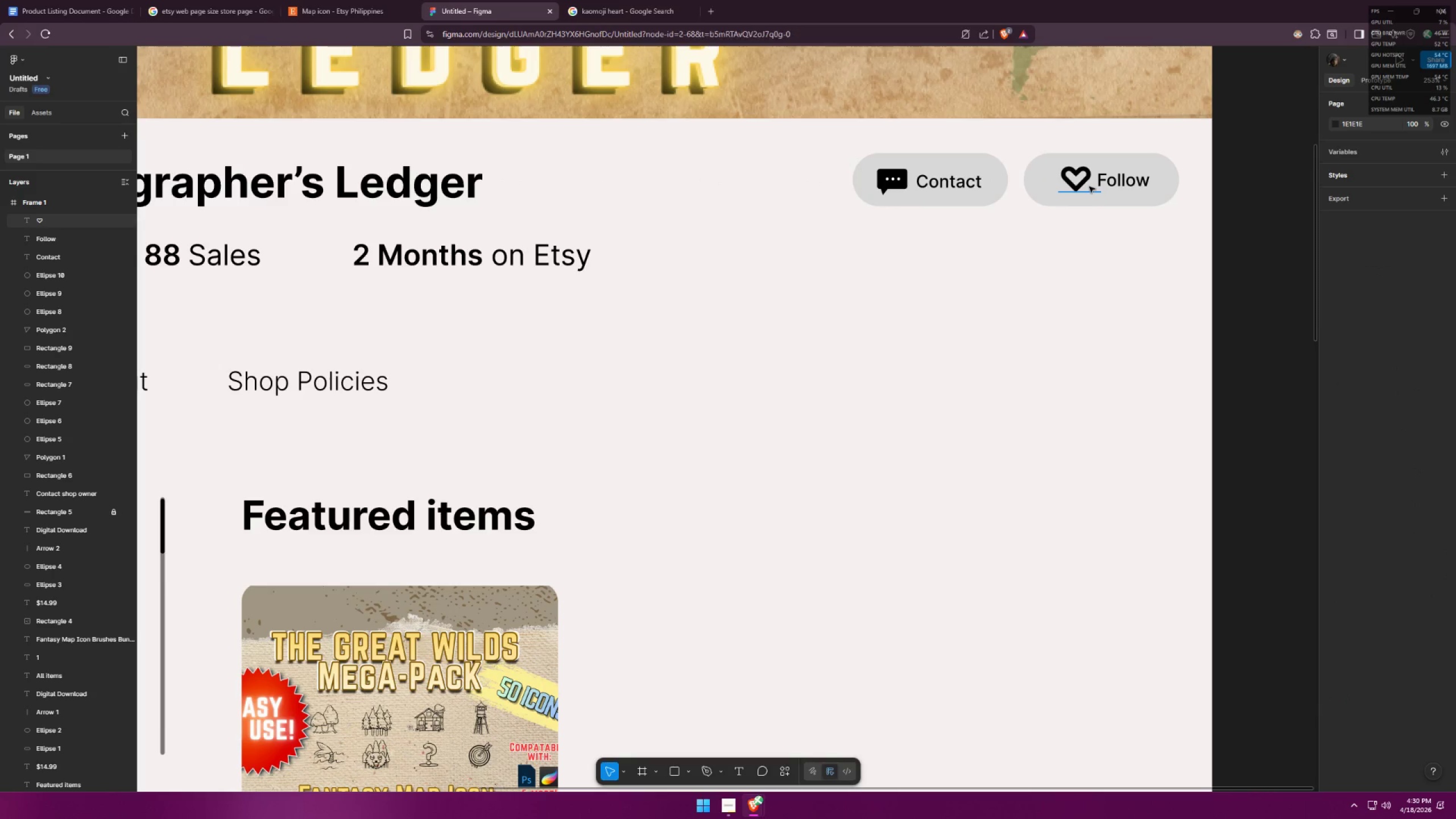 
double_click([1083, 181])
 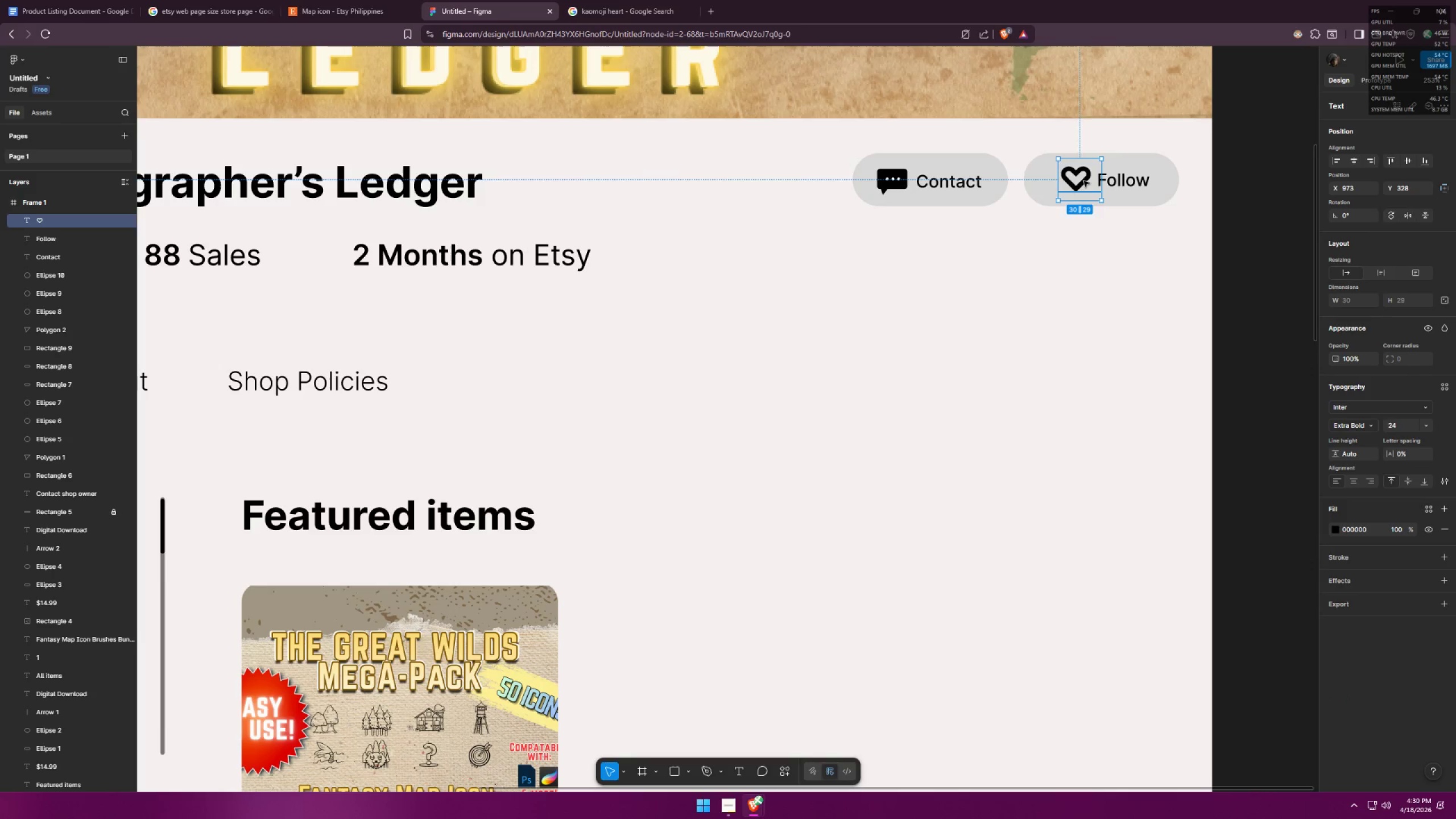 
triple_click([1083, 181])
 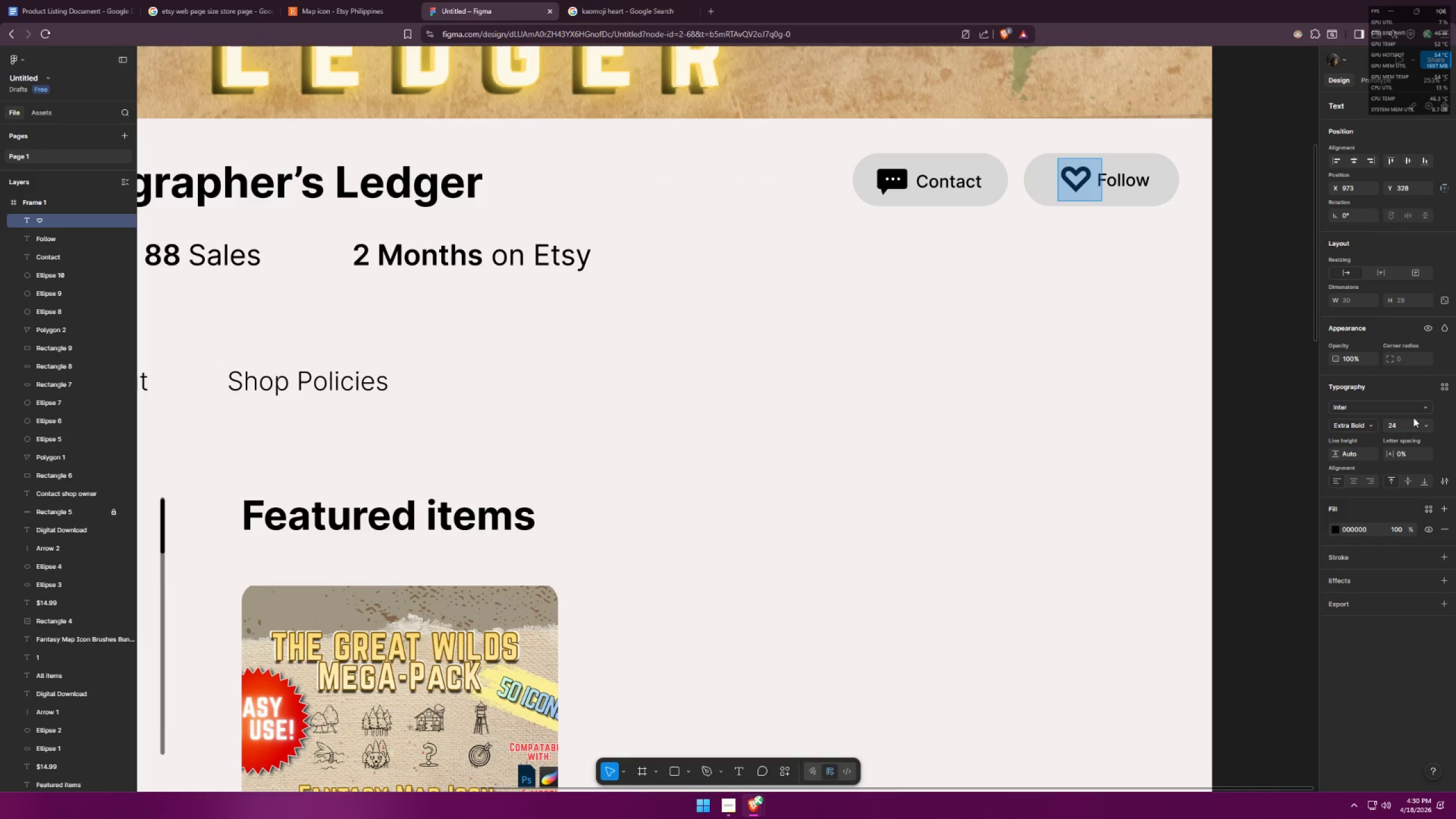 
left_click([1413, 423])
 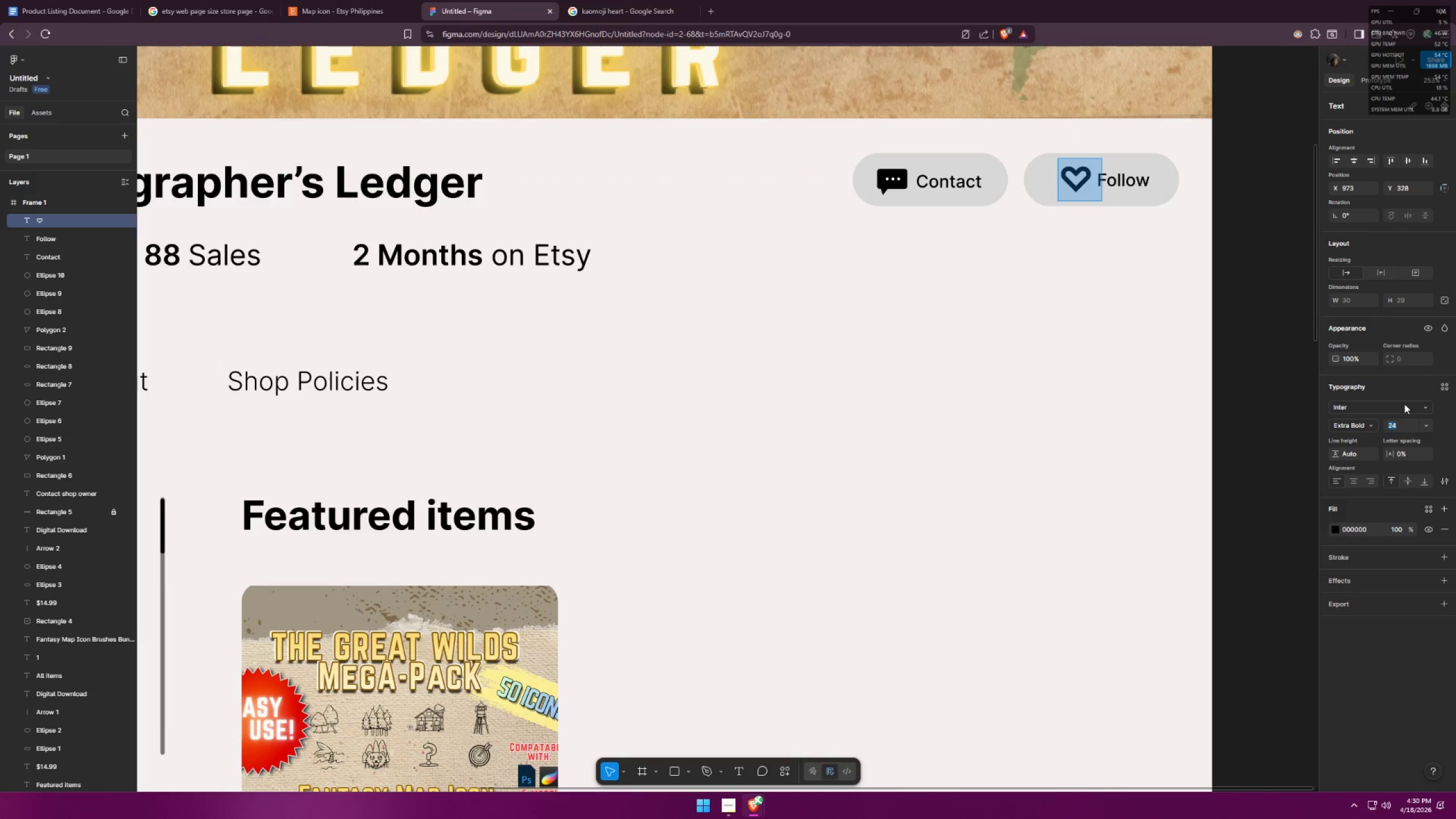 
type(22)
 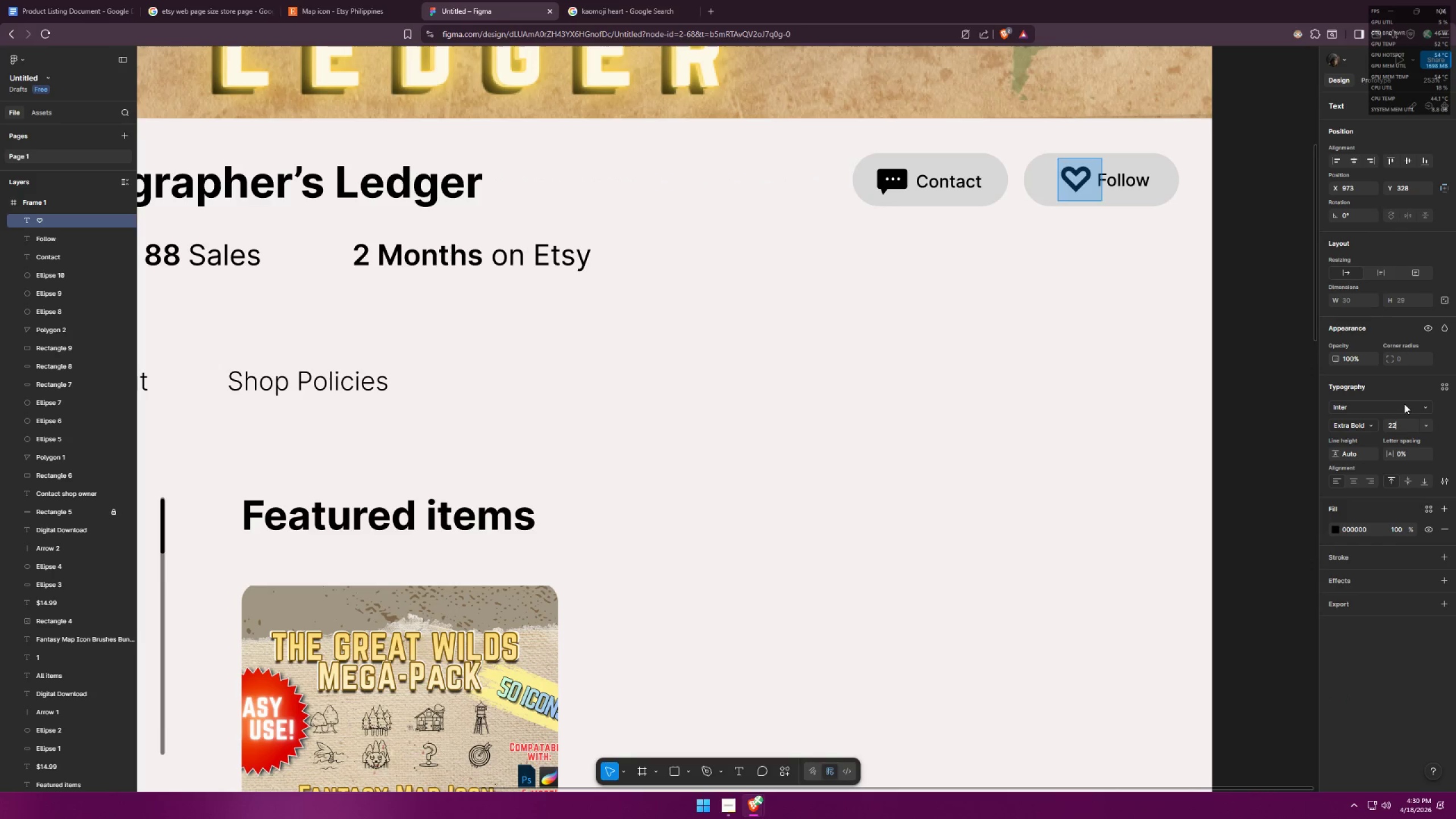 
key(Enter)
 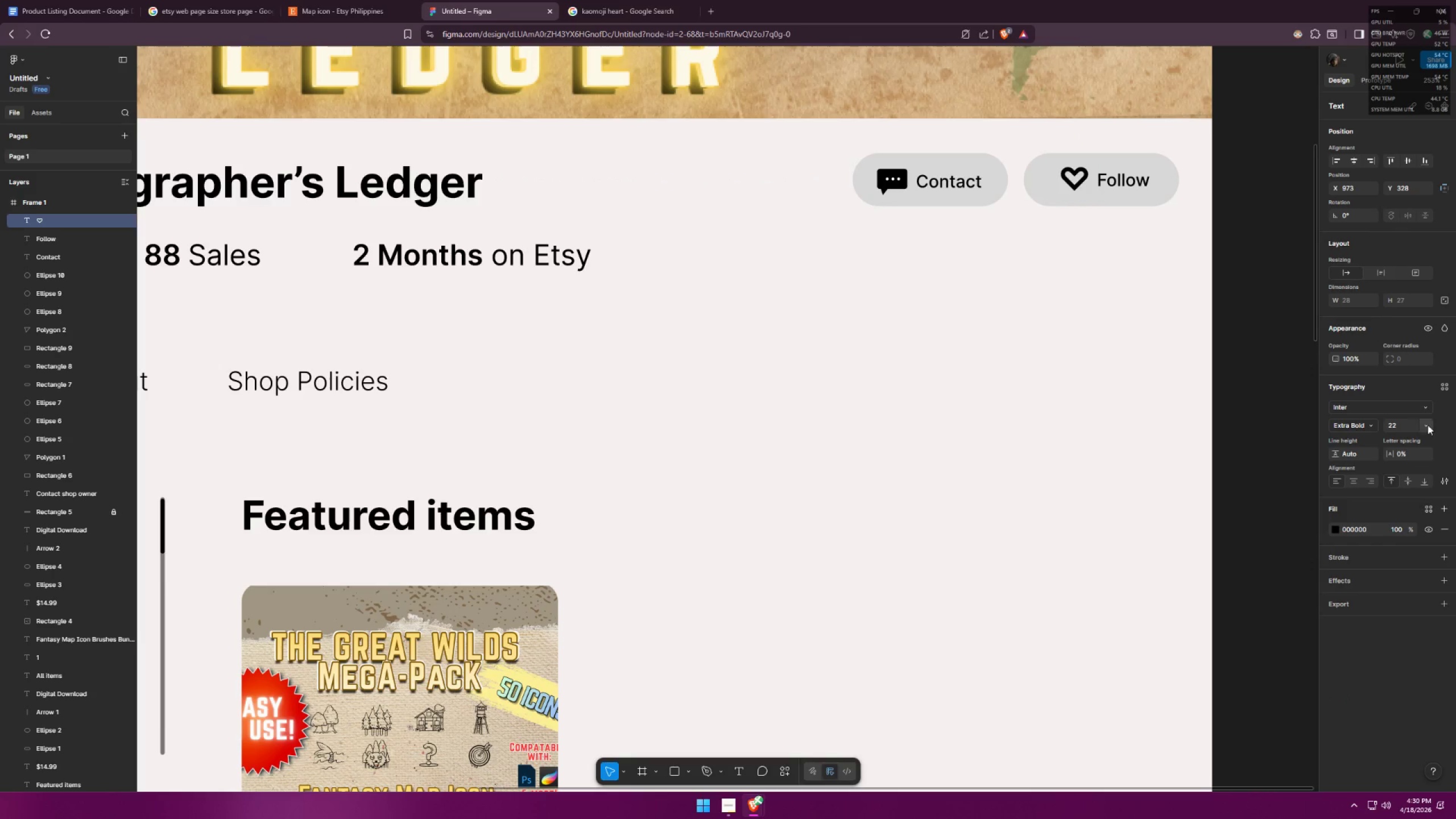 
left_click_drag(start_coordinate=[1401, 427], to_coordinate=[1350, 420])
 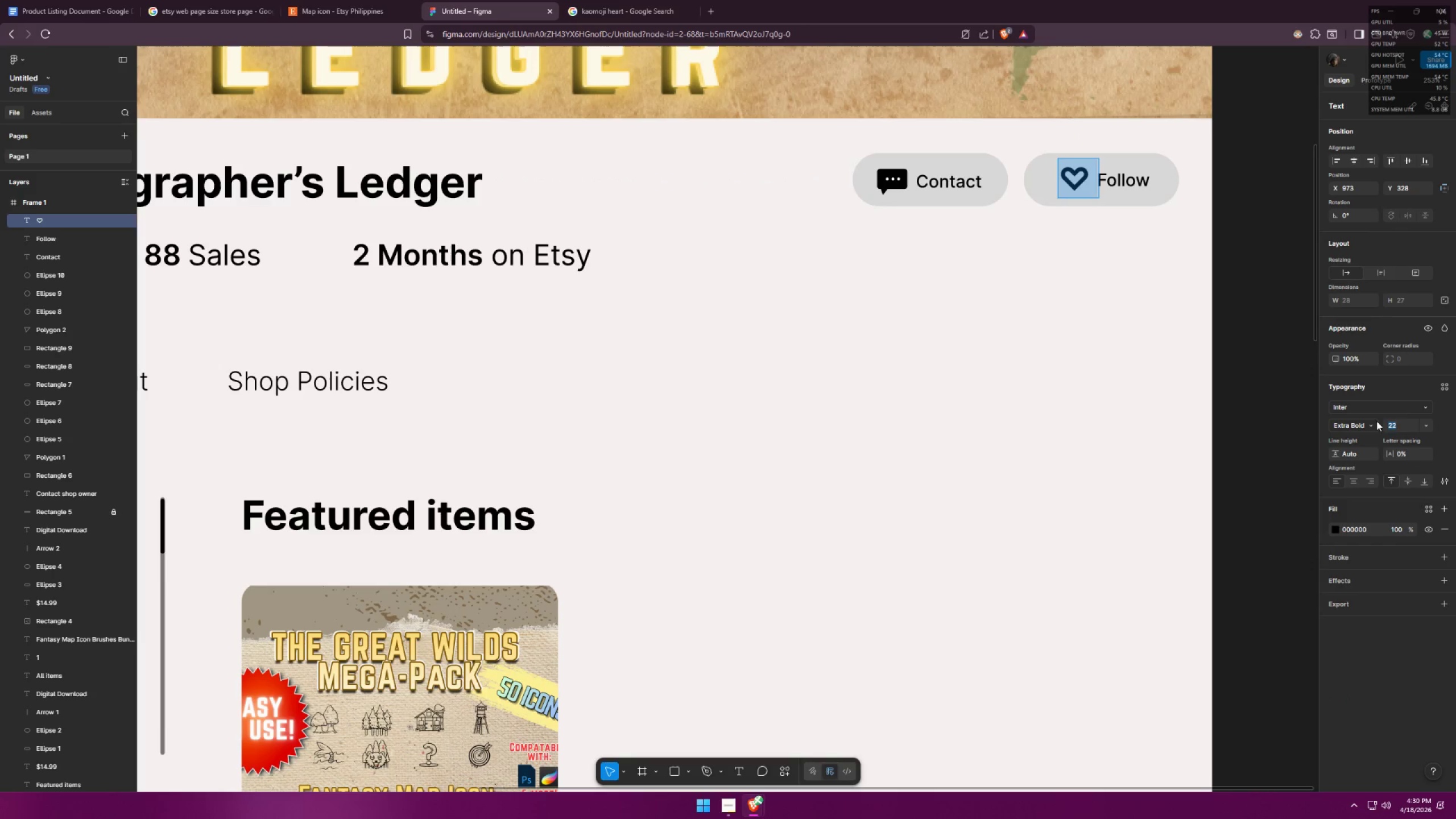 
type(20)
 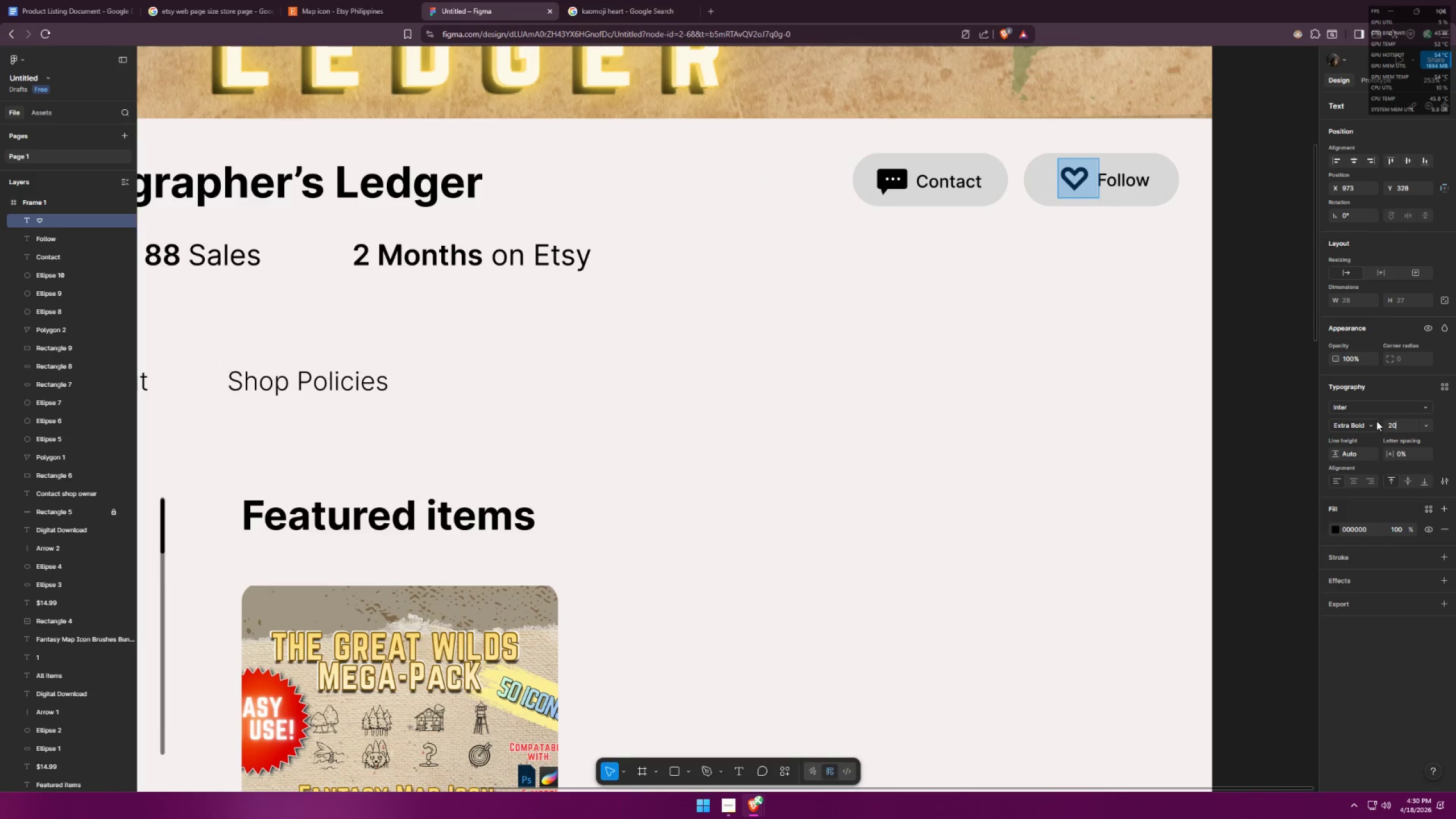 
key(Enter)
 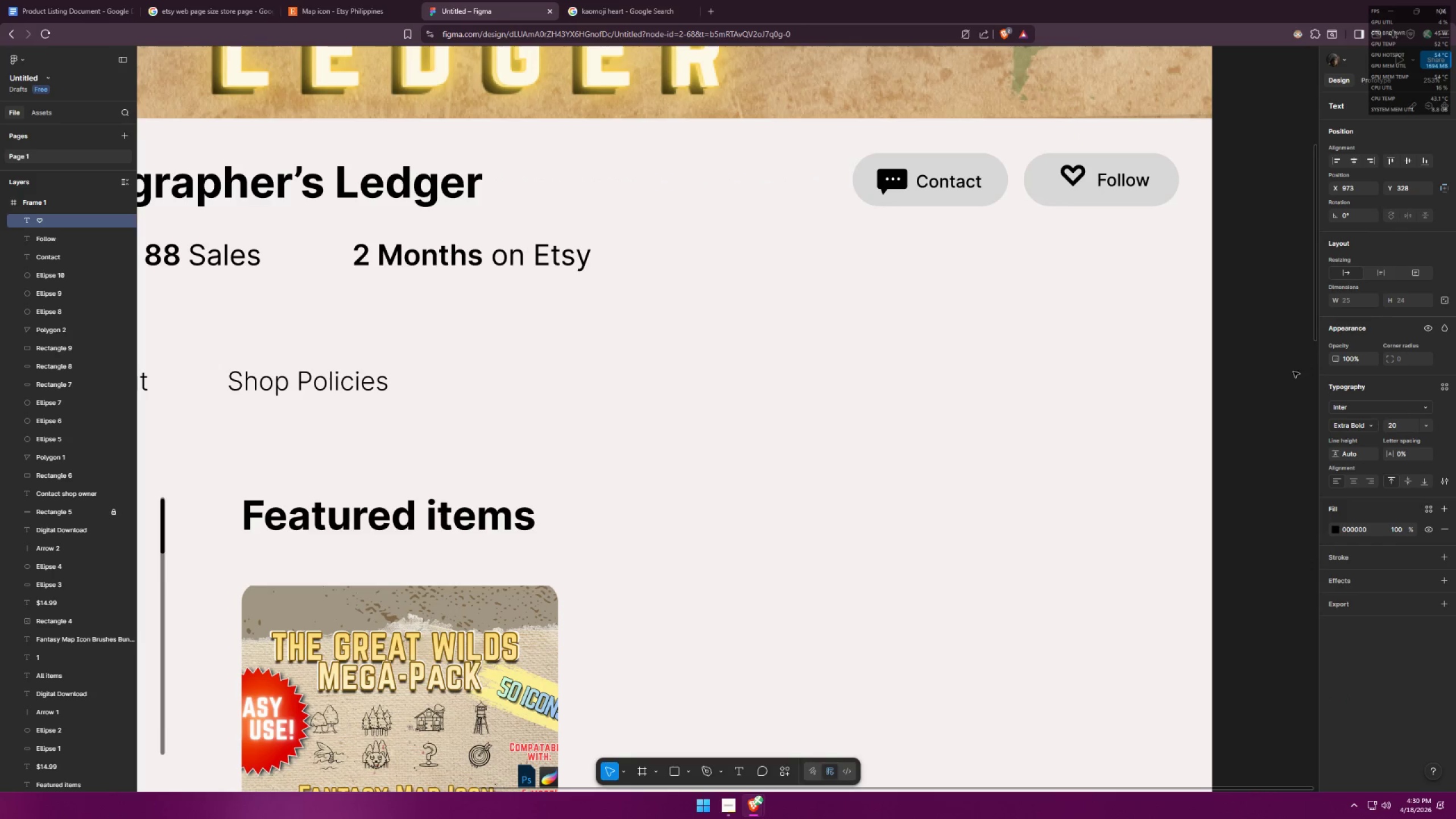 
left_click([1067, 309])
 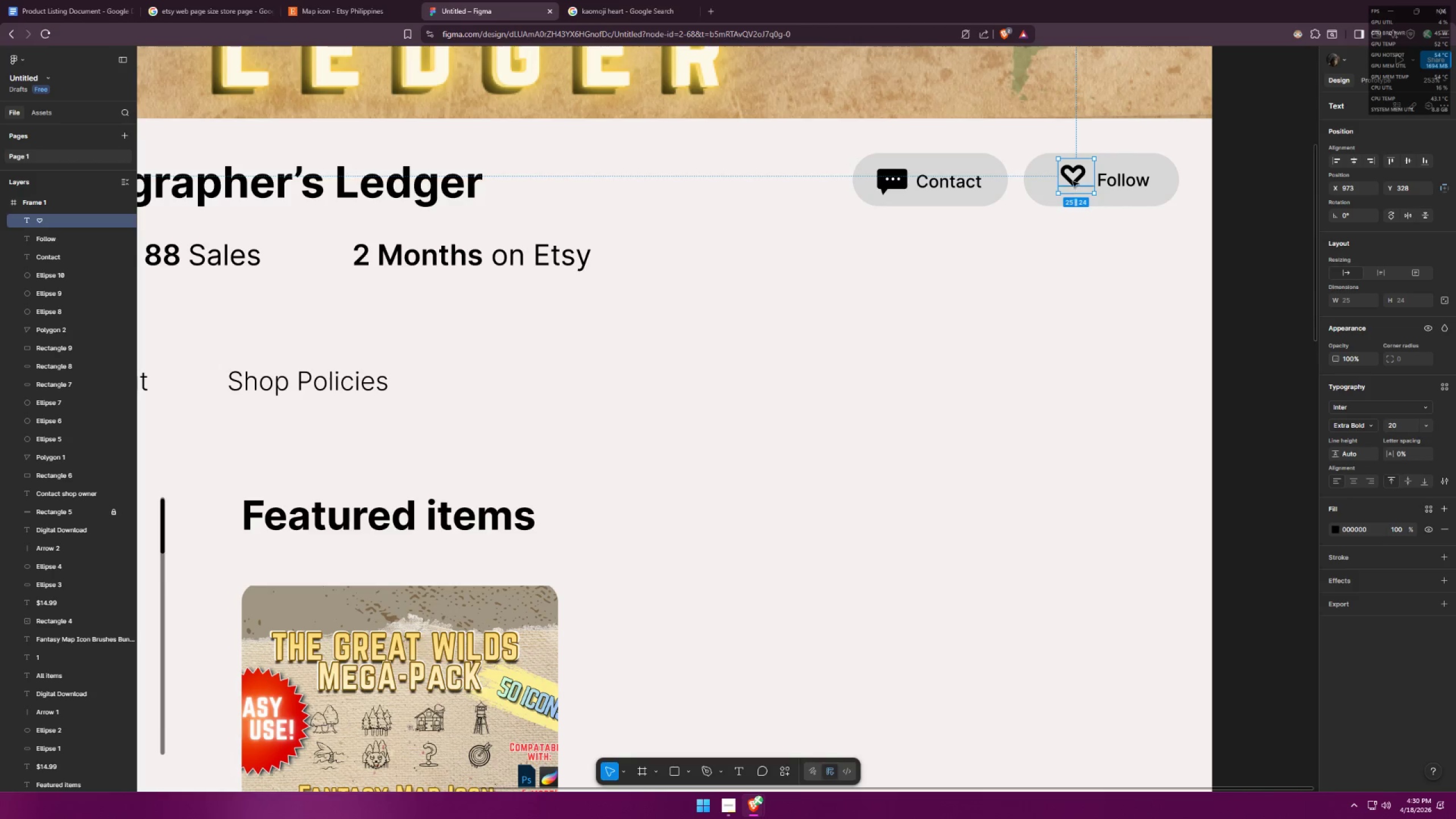 
left_click_drag(start_coordinate=[1070, 179], to_coordinate=[1077, 185])
 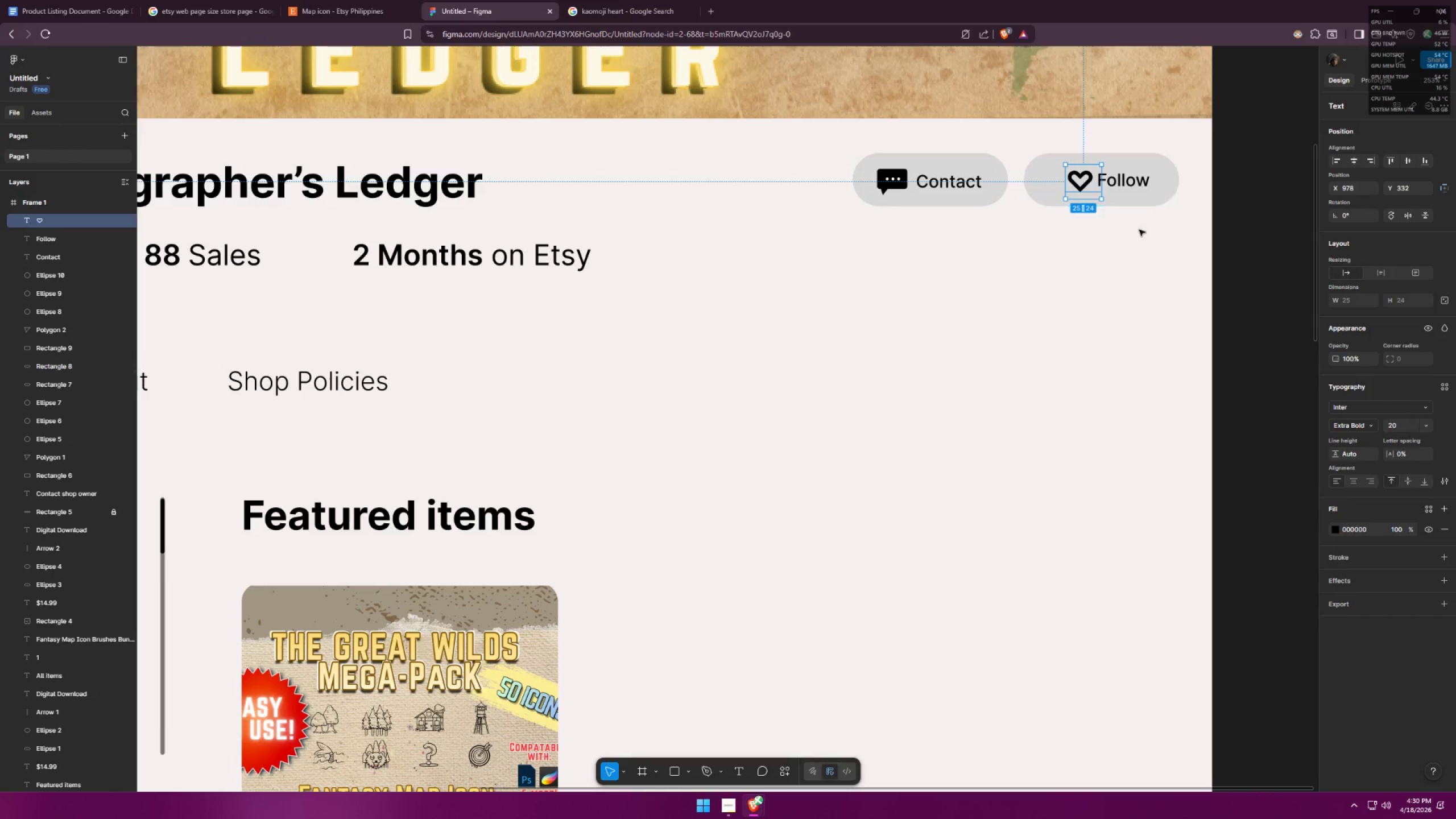 
left_click([1139, 230])
 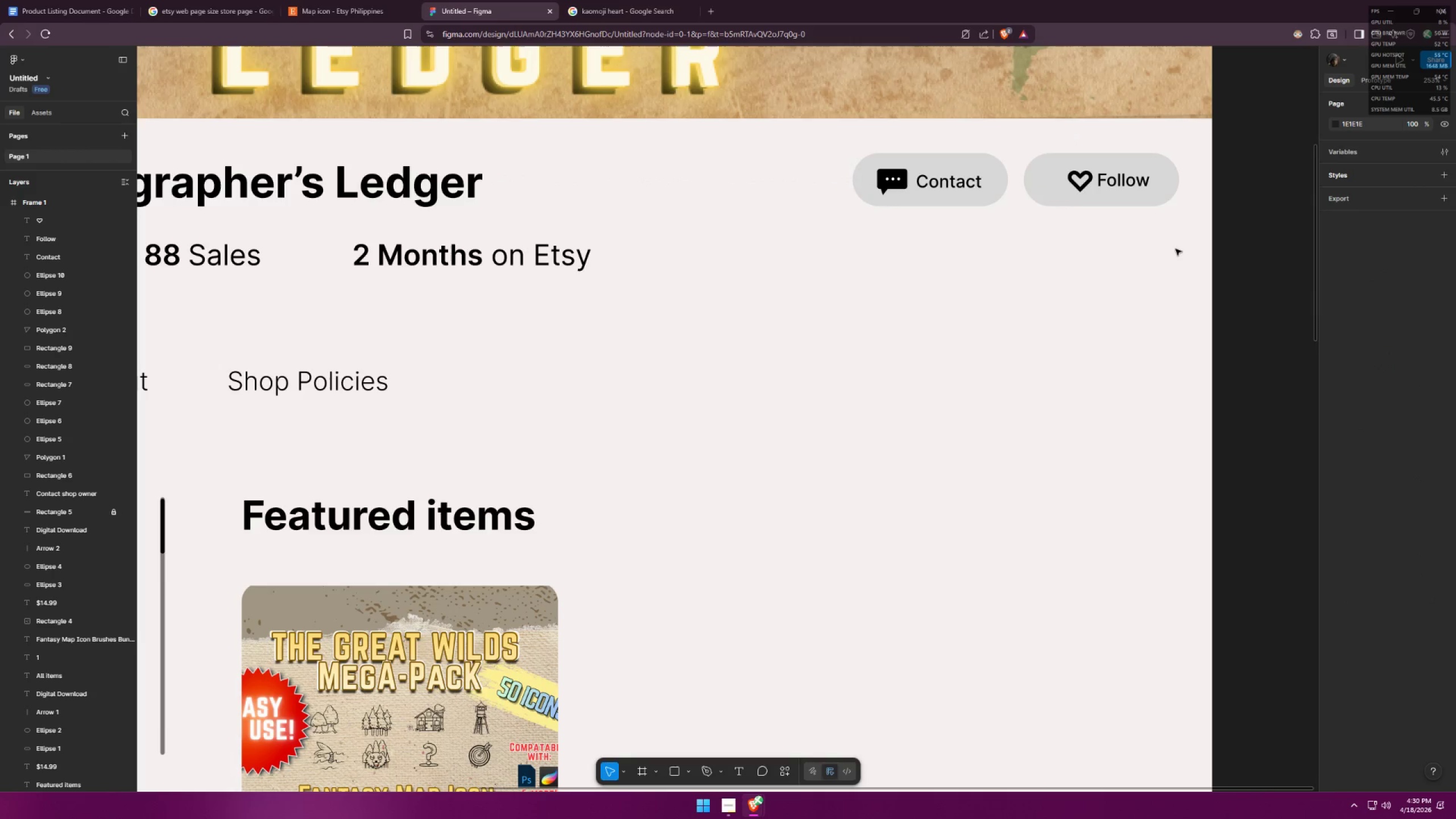 
key(Alt+AltLeft)
 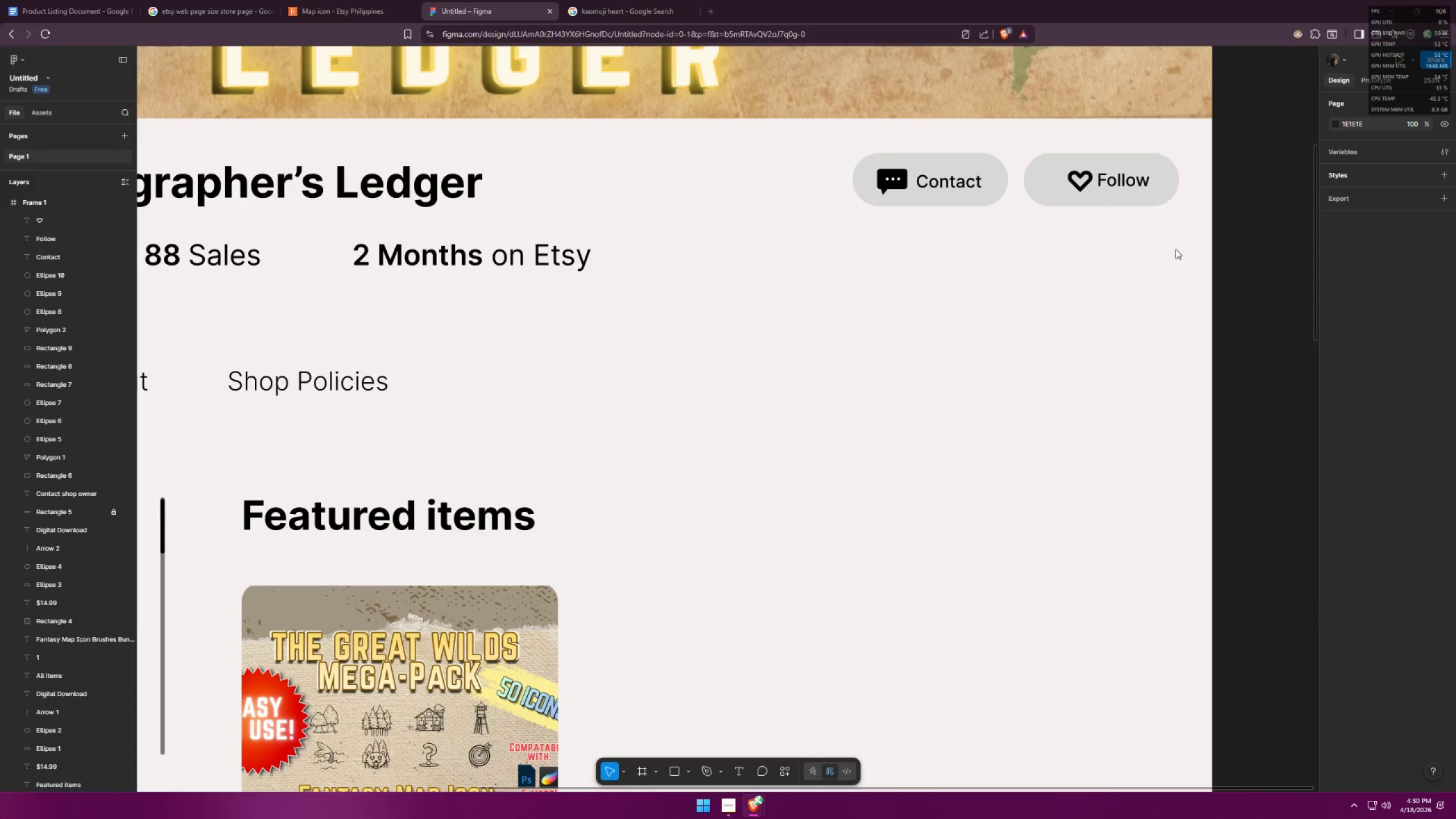 
key(Alt+Tab)
 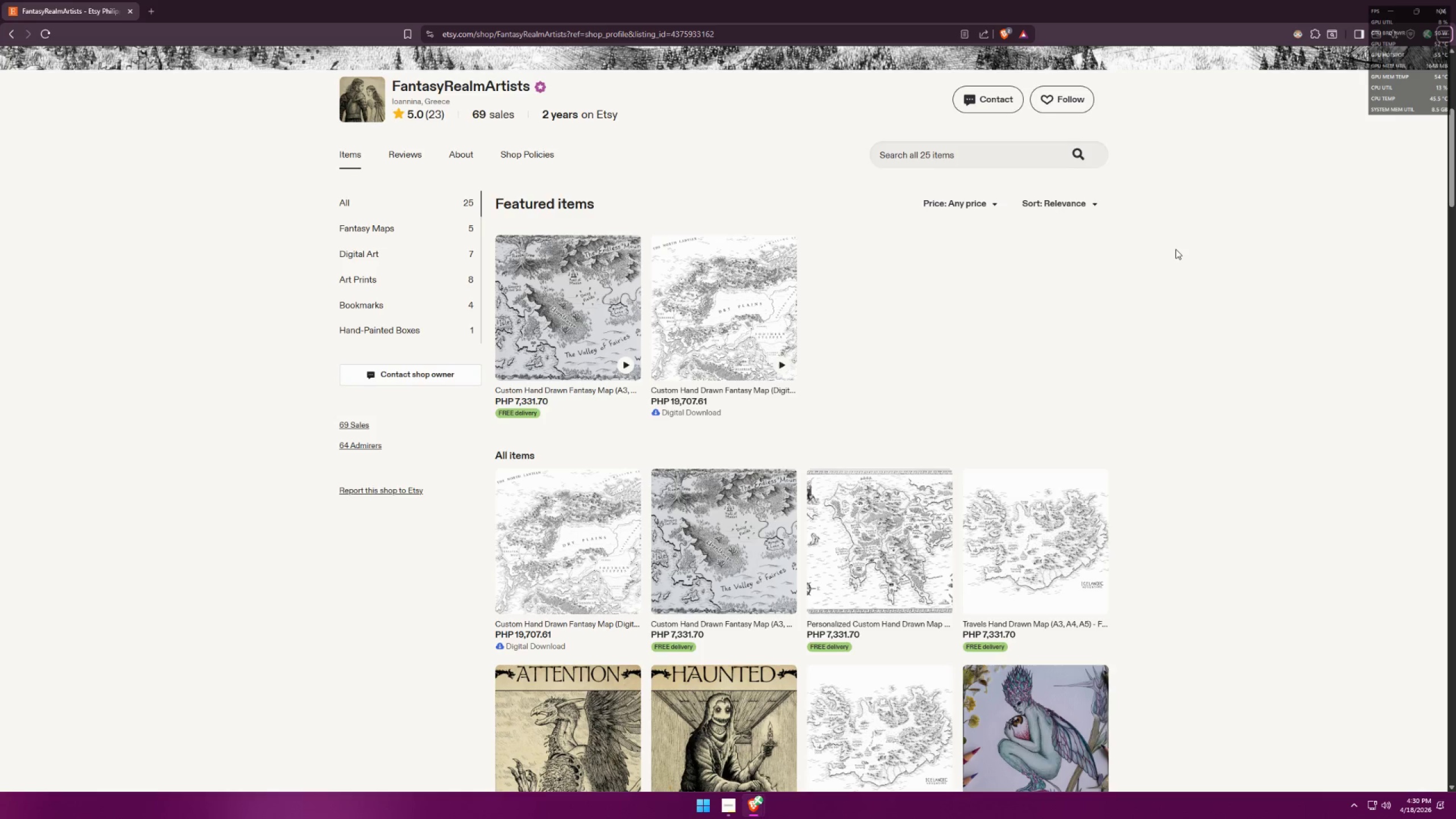 
key(Alt+AltLeft)
 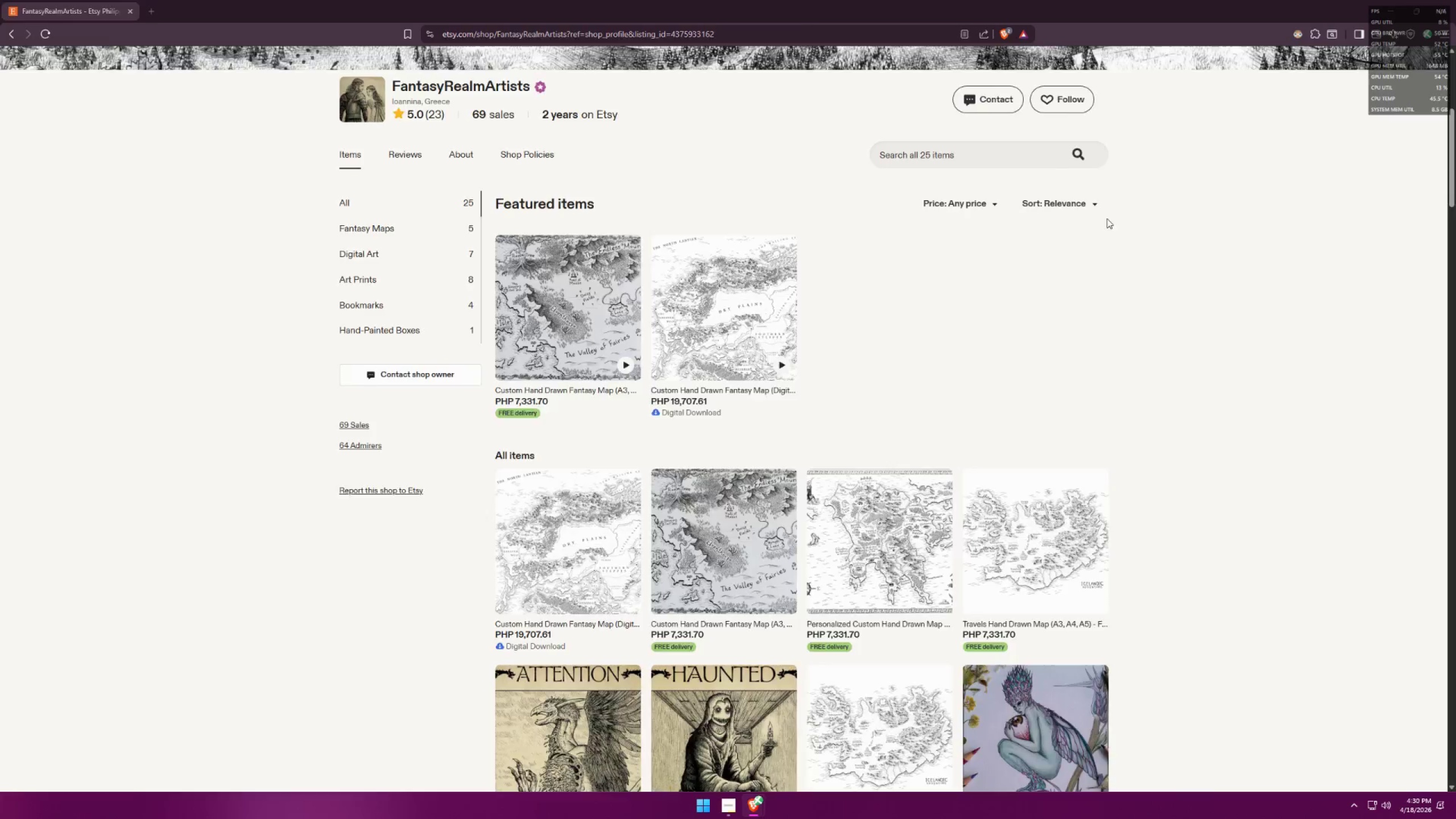 
key(Alt+Tab)
 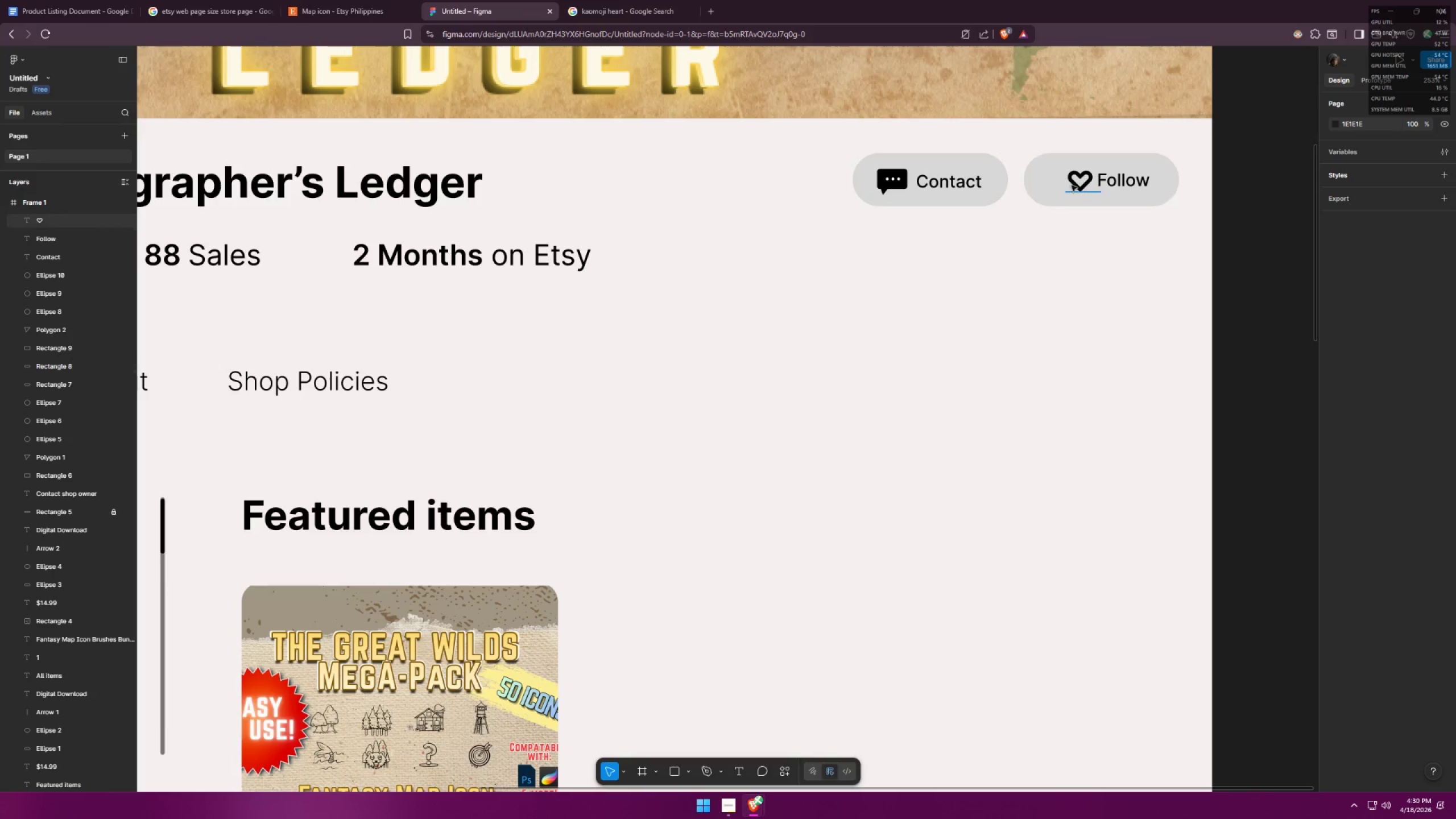 
left_click_drag(start_coordinate=[1072, 185], to_coordinate=[1069, 184])
 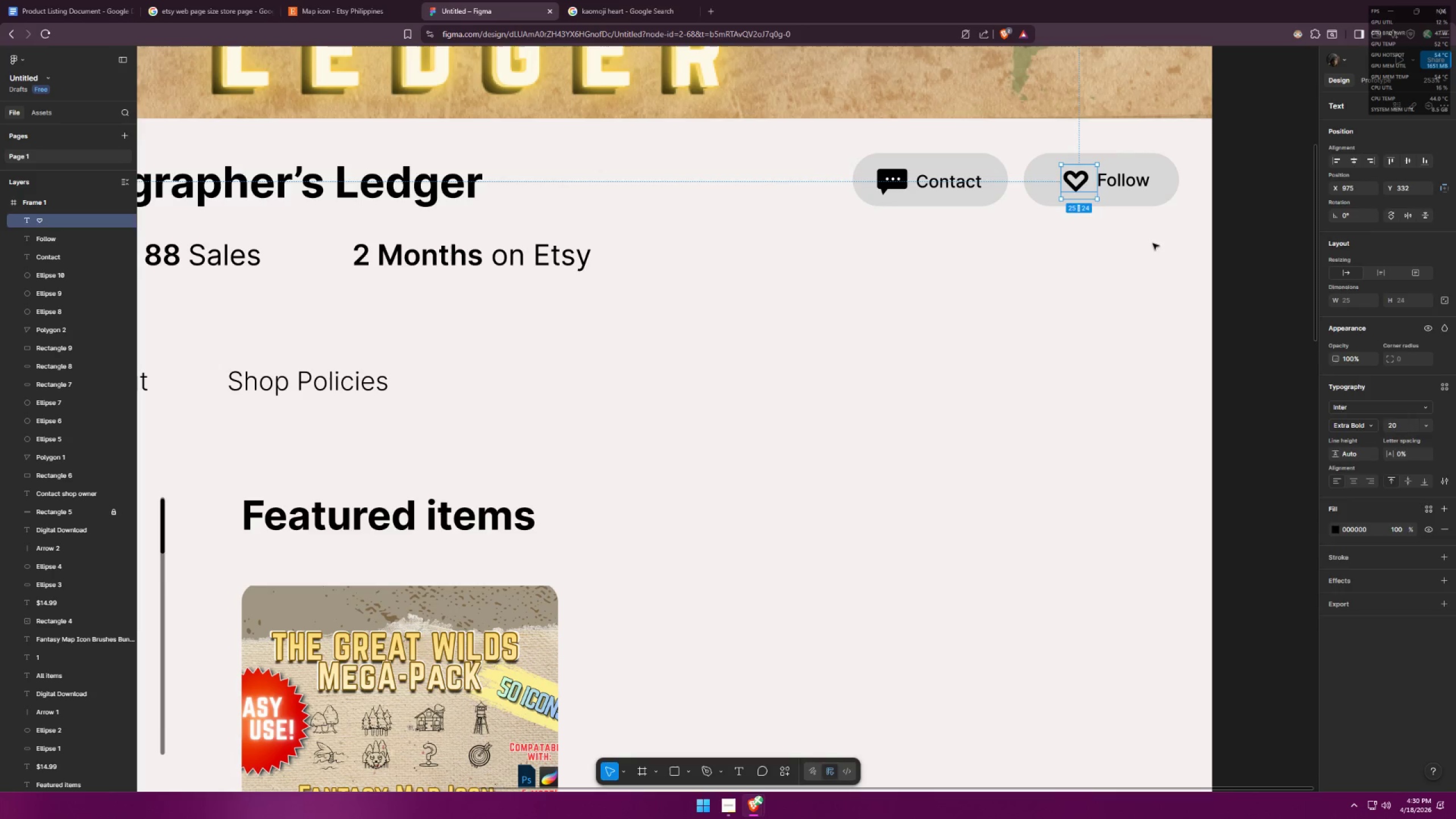 
left_click([1175, 249])
 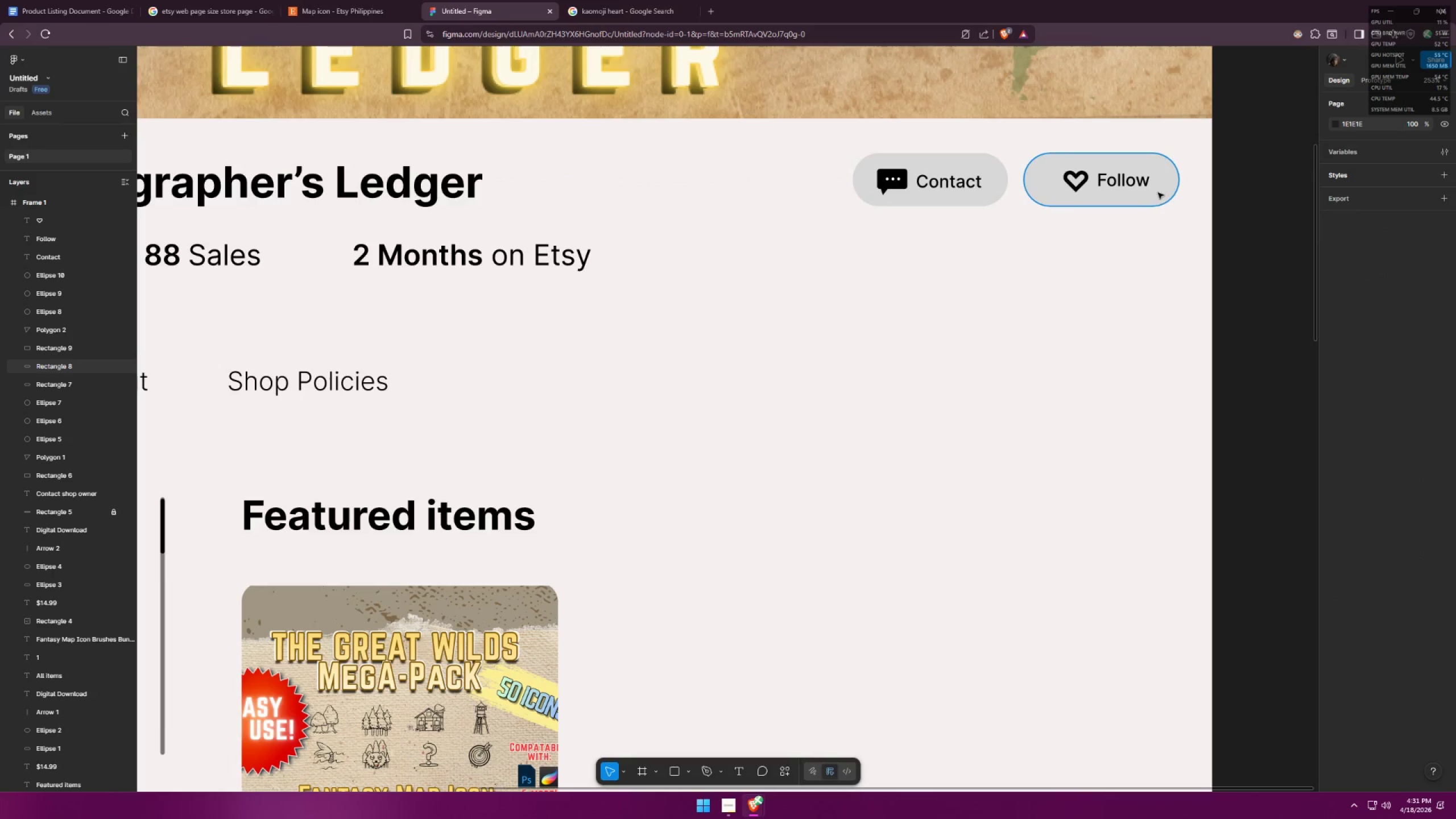 
left_click_drag(start_coordinate=[1193, 190], to_coordinate=[1046, 168])
 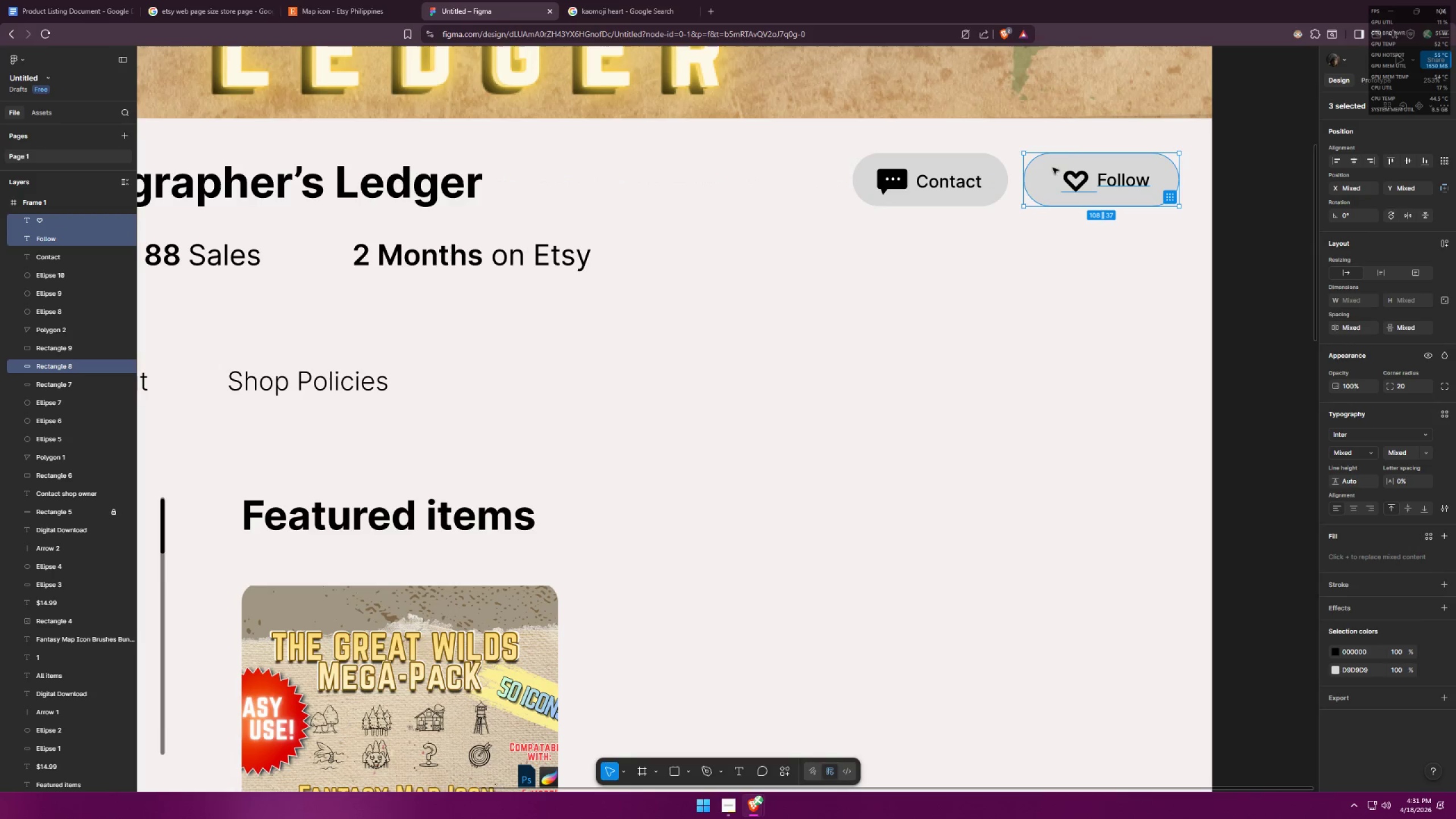 
hold_key(key=ShiftLeft, duration=0.39)
left_click([1043, 182])
 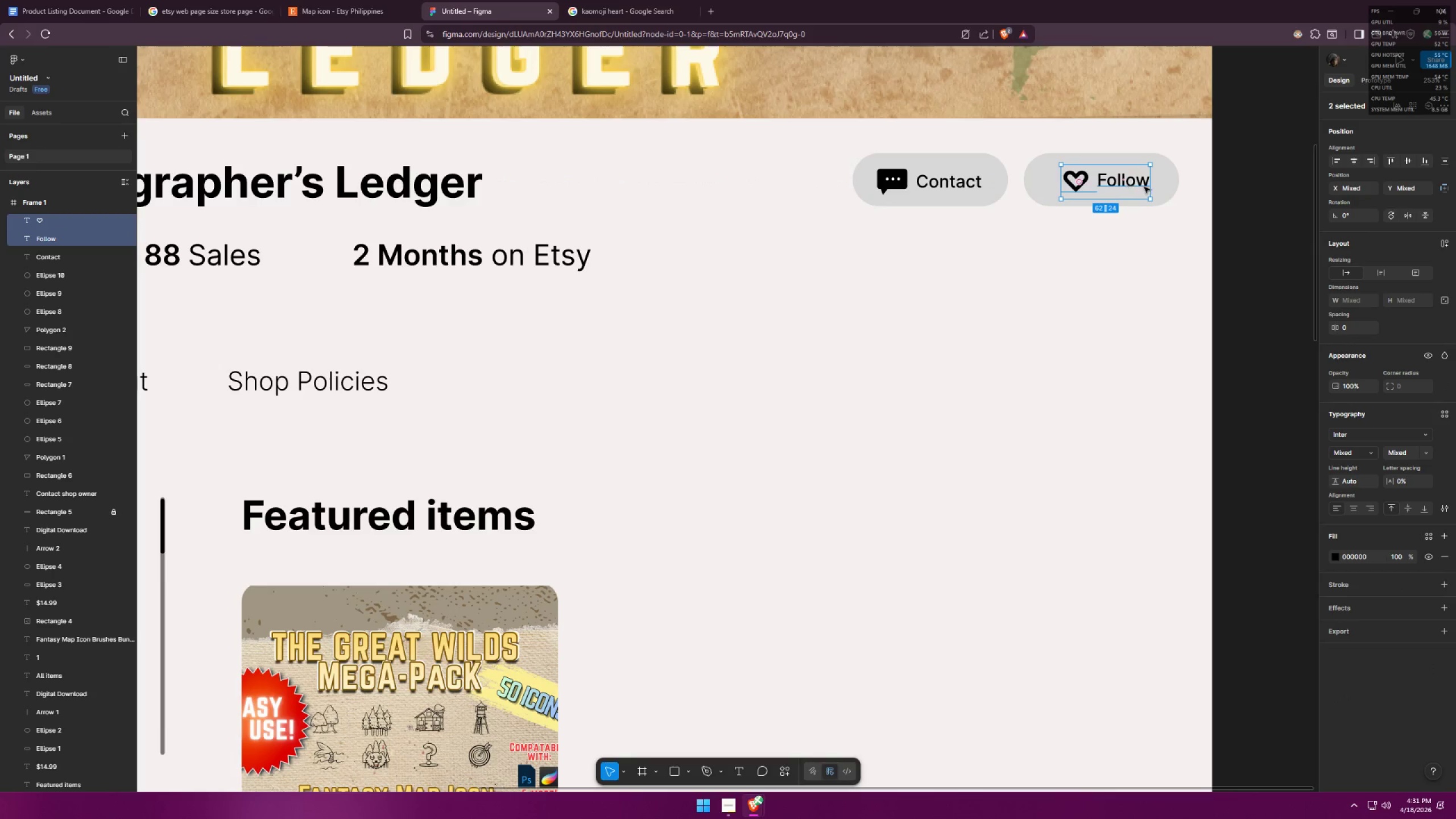 
left_click_drag(start_coordinate=[1137, 184], to_coordinate=[1131, 184])
 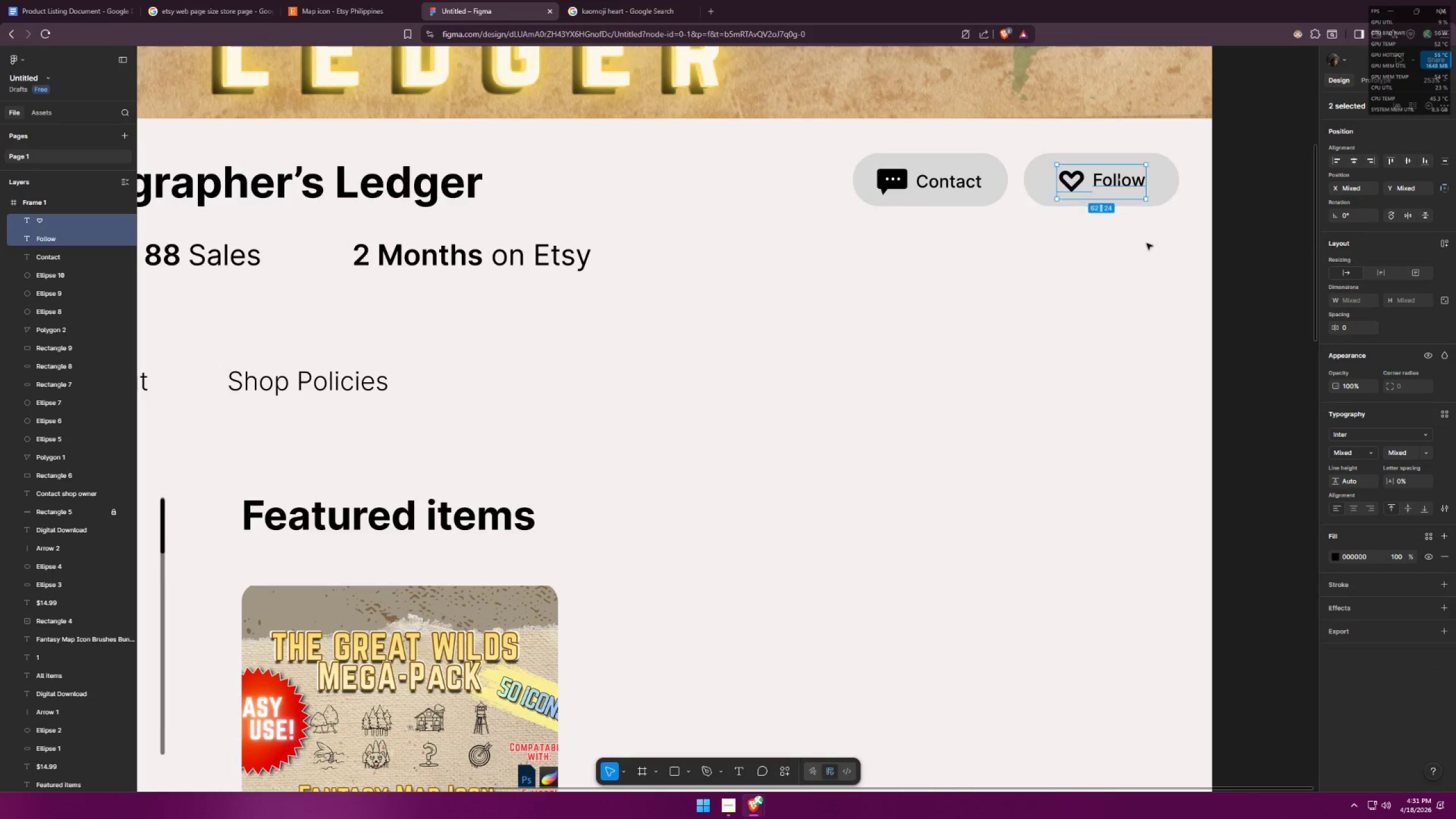 
left_click([1147, 243])
 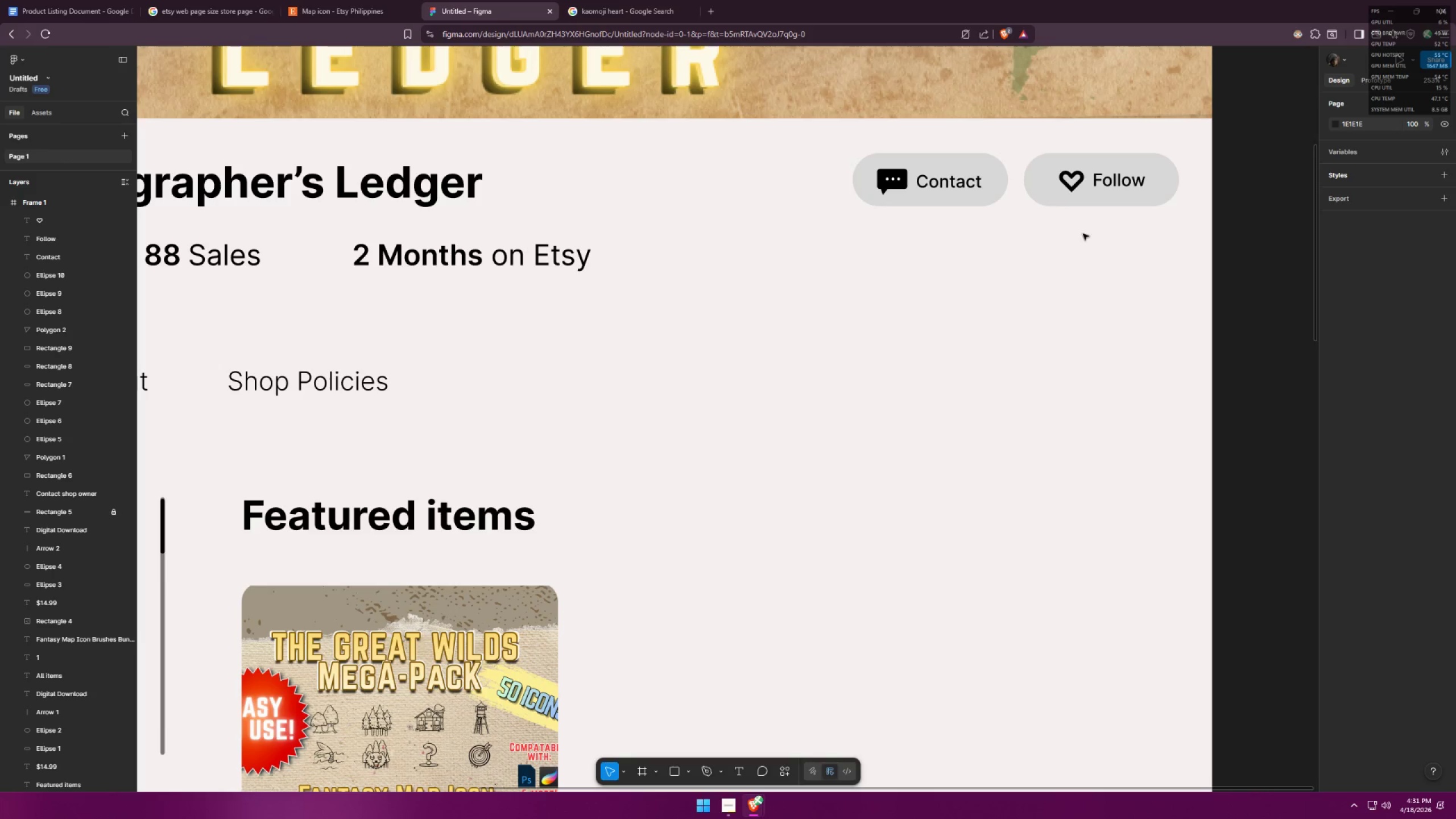 
key(Alt+AltLeft)
 